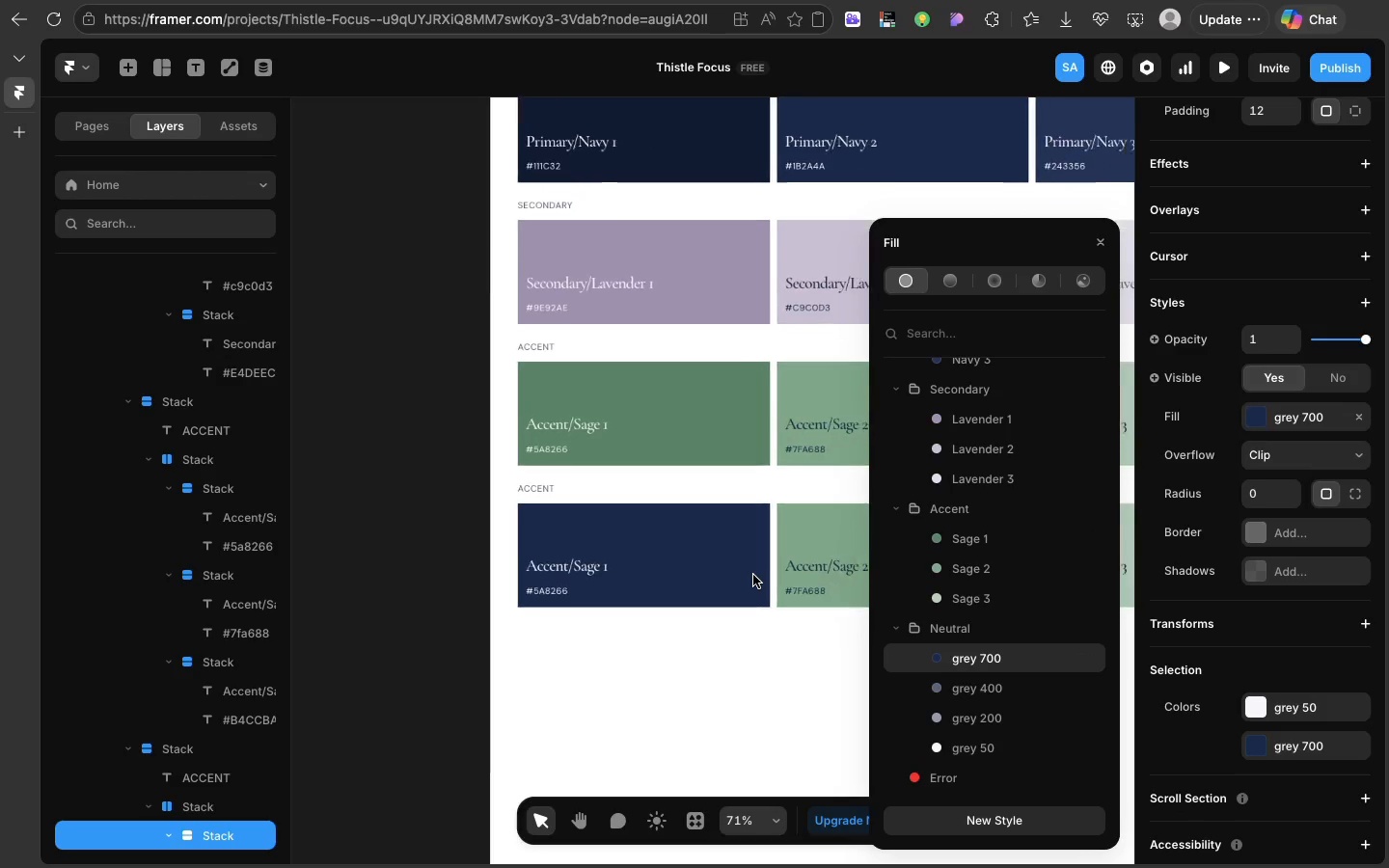 
scroll: coordinate [753, 575], scroll_direction: down, amount: 15.0
 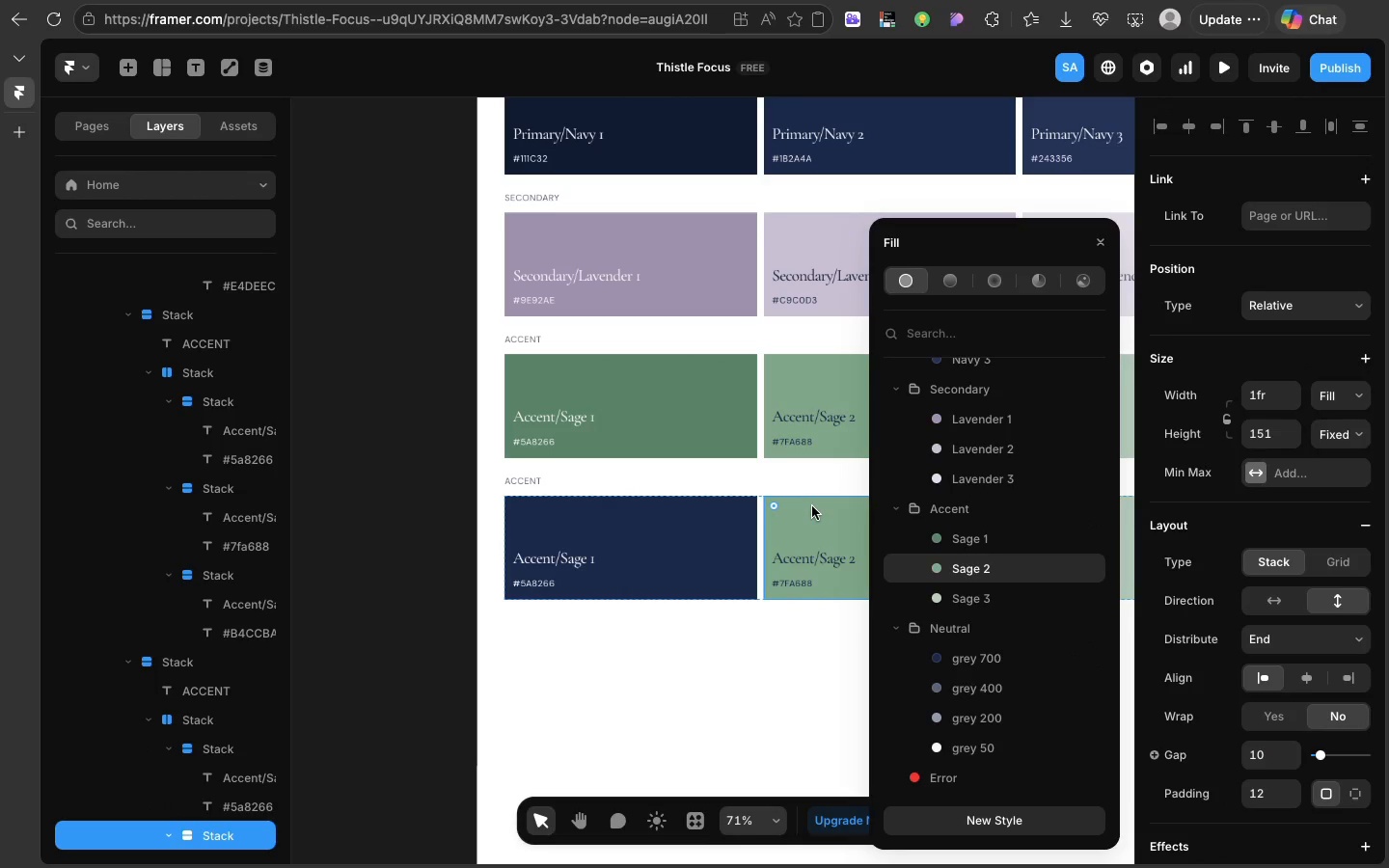 
left_click([812, 506])
 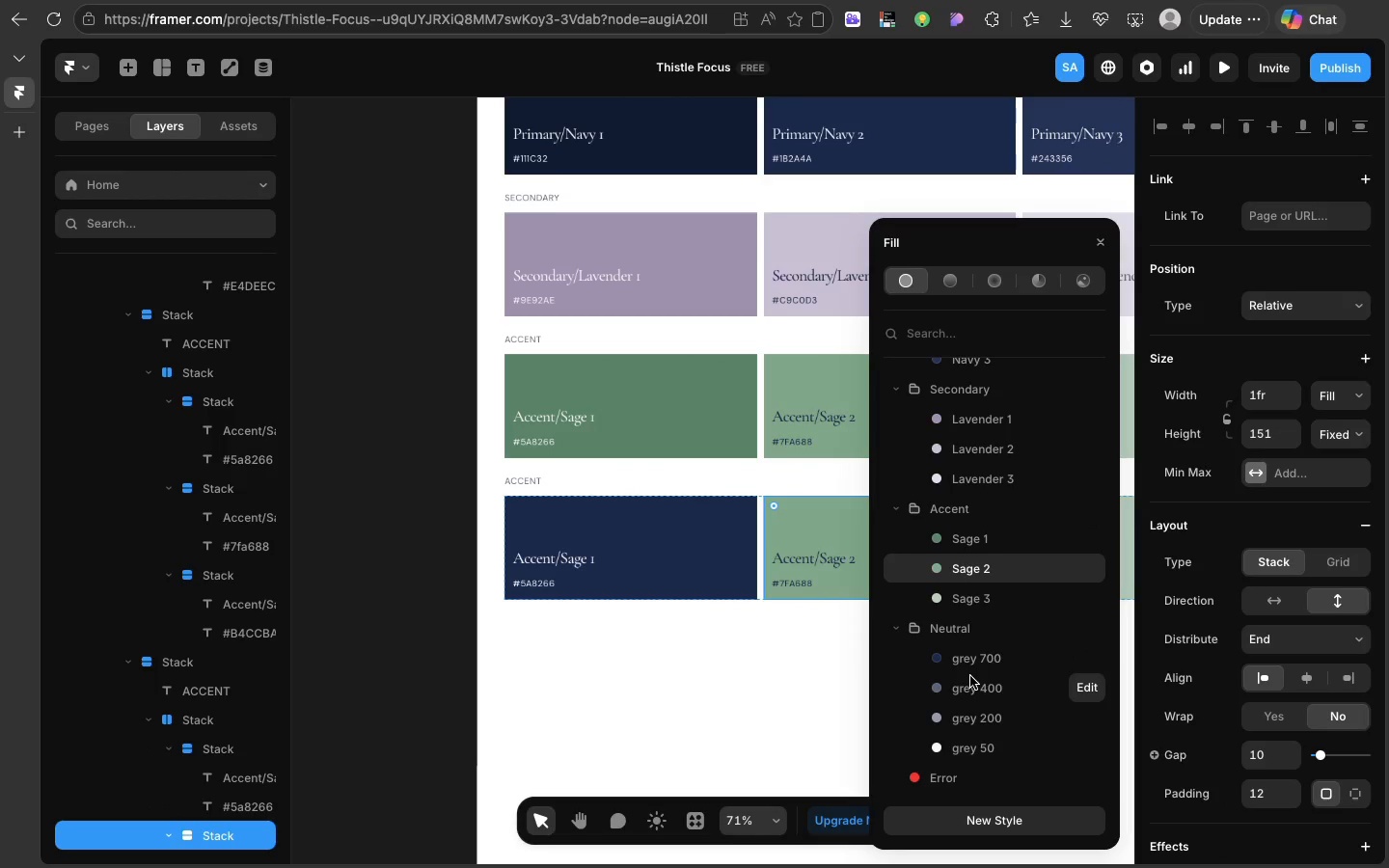 
left_click([961, 688])
 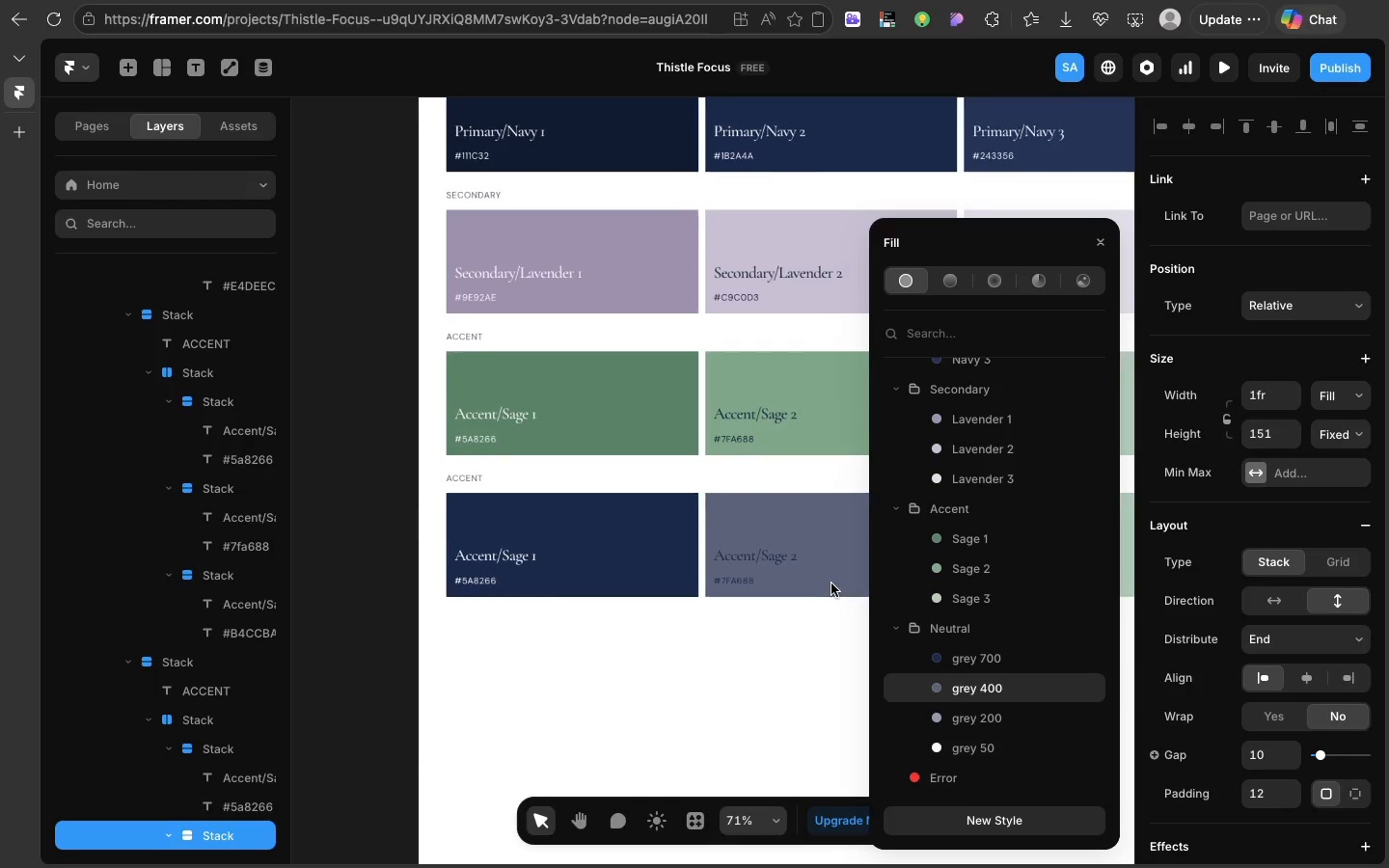 
scroll: coordinate [834, 583], scroll_direction: down, amount: 10.0
 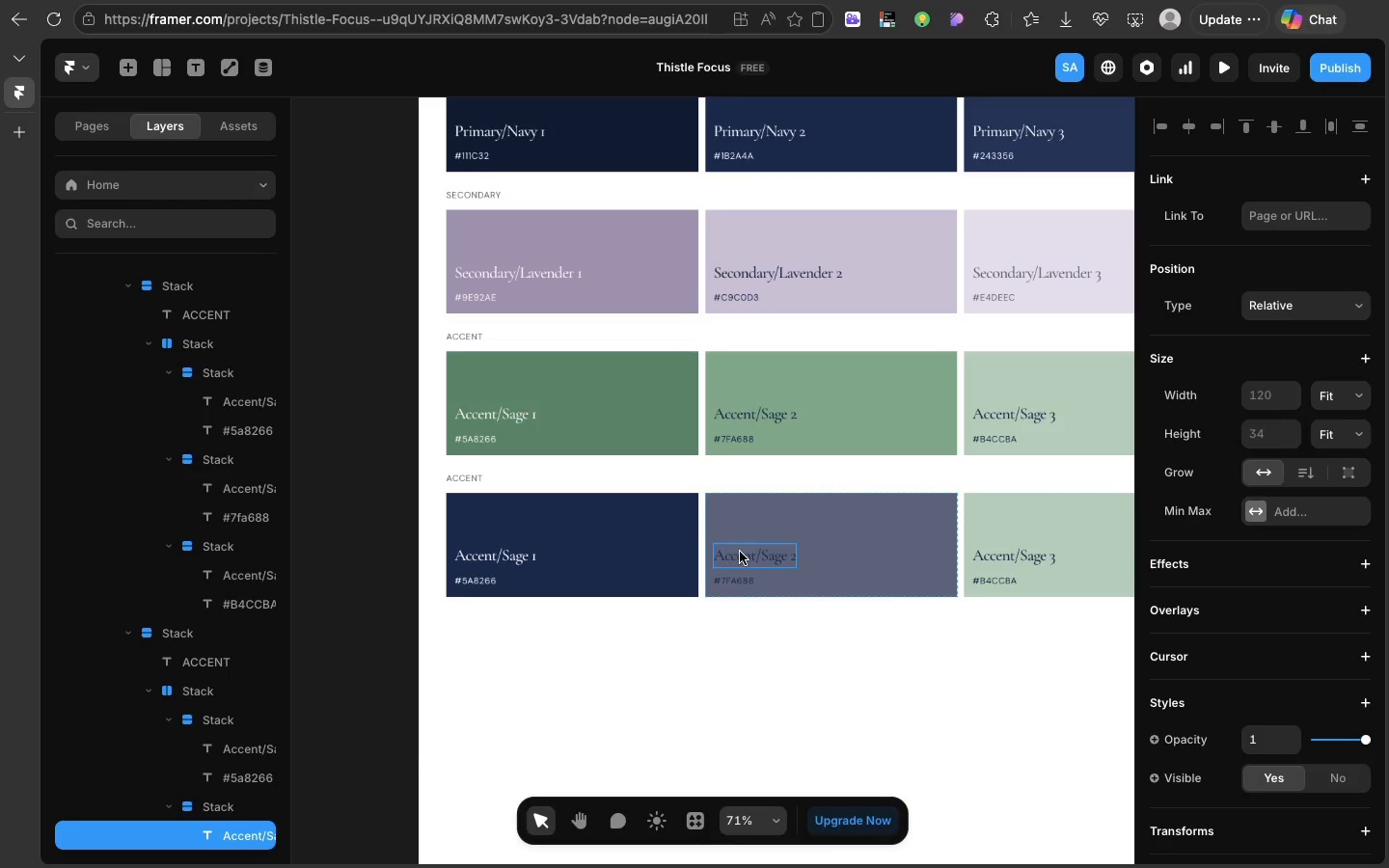 
left_click([740, 552])
 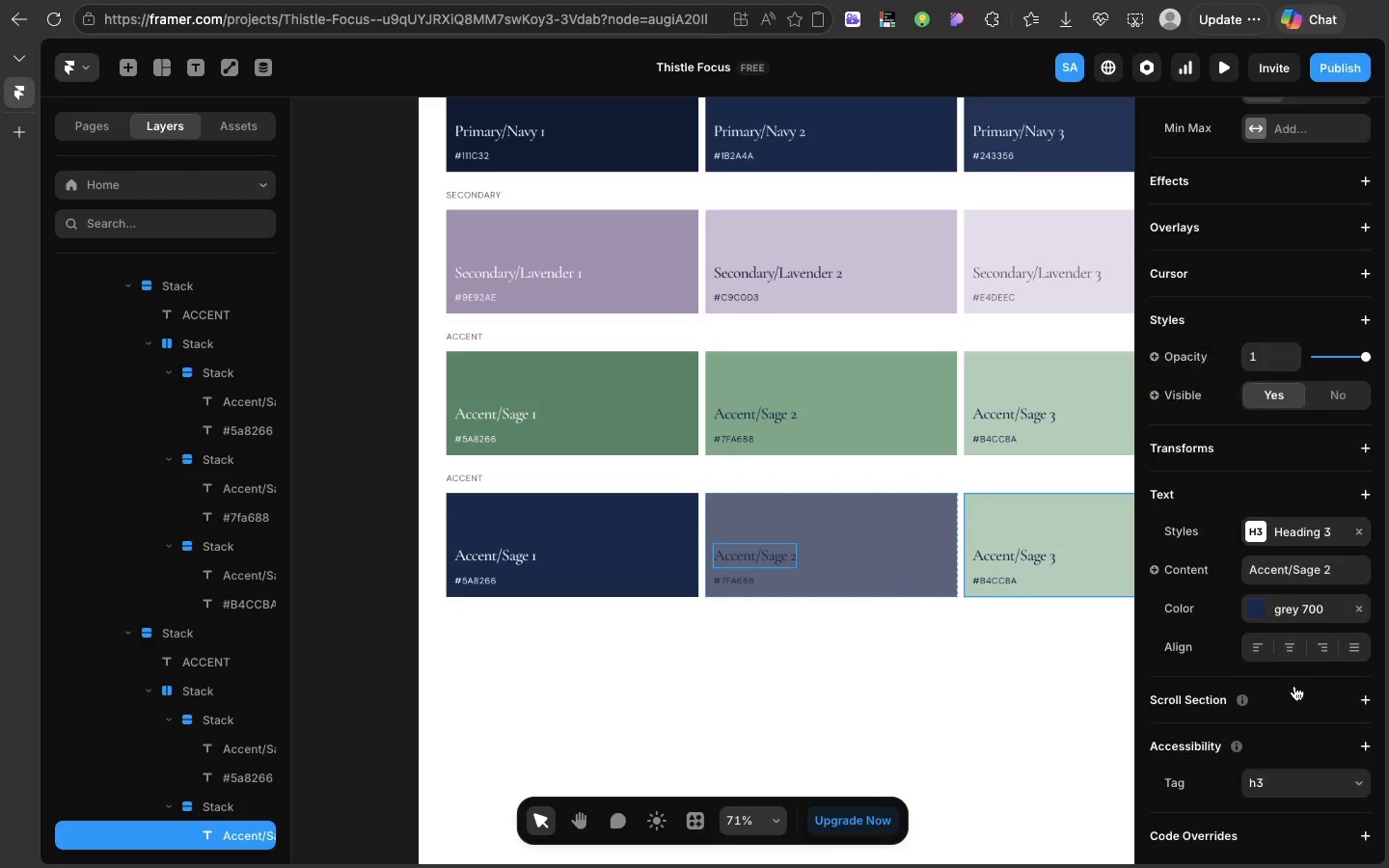 
scroll: coordinate [1294, 686], scroll_direction: down, amount: 51.0
 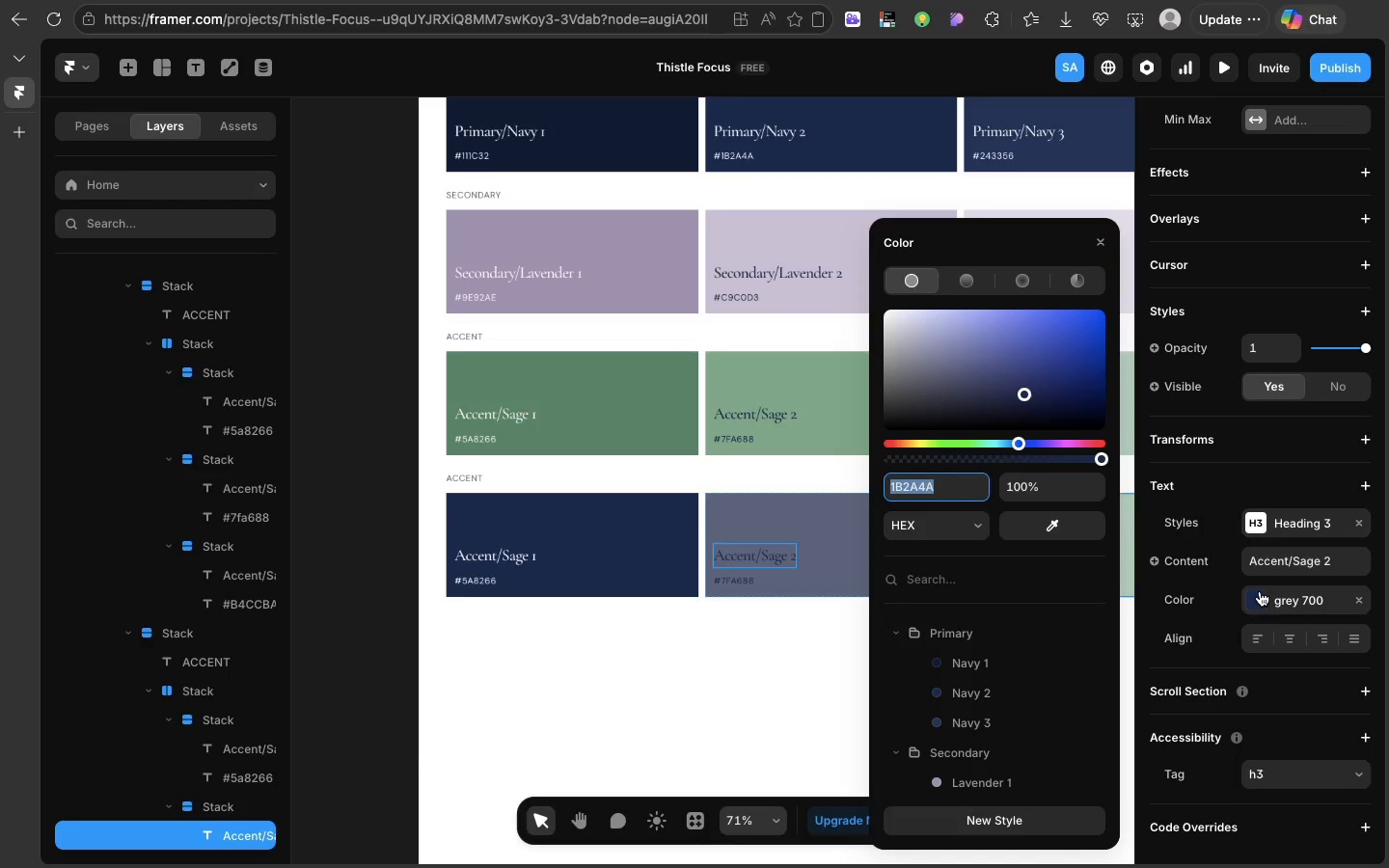 
left_click([1260, 591])
 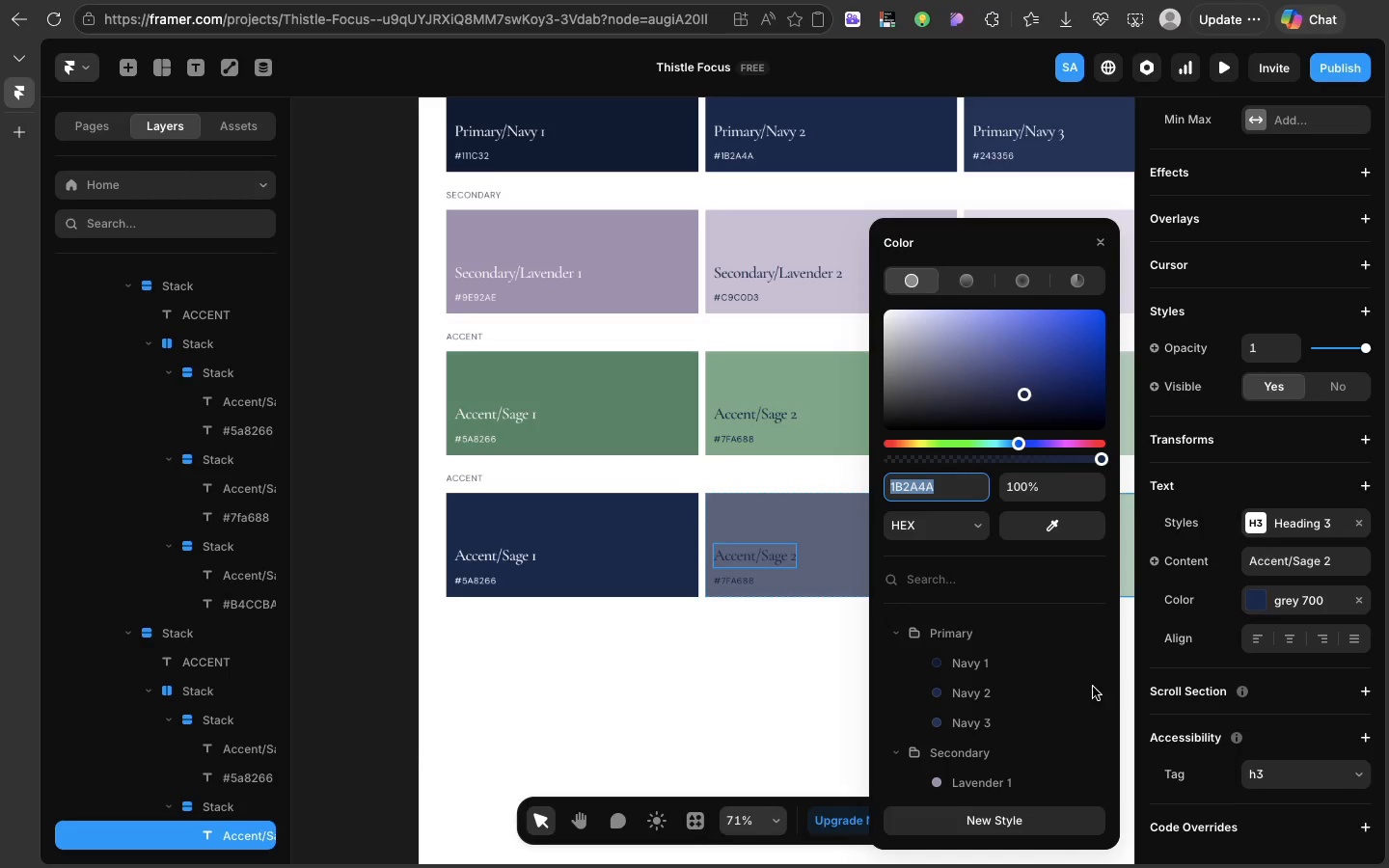 
scroll: coordinate [1004, 765], scroll_direction: down, amount: 30.0
 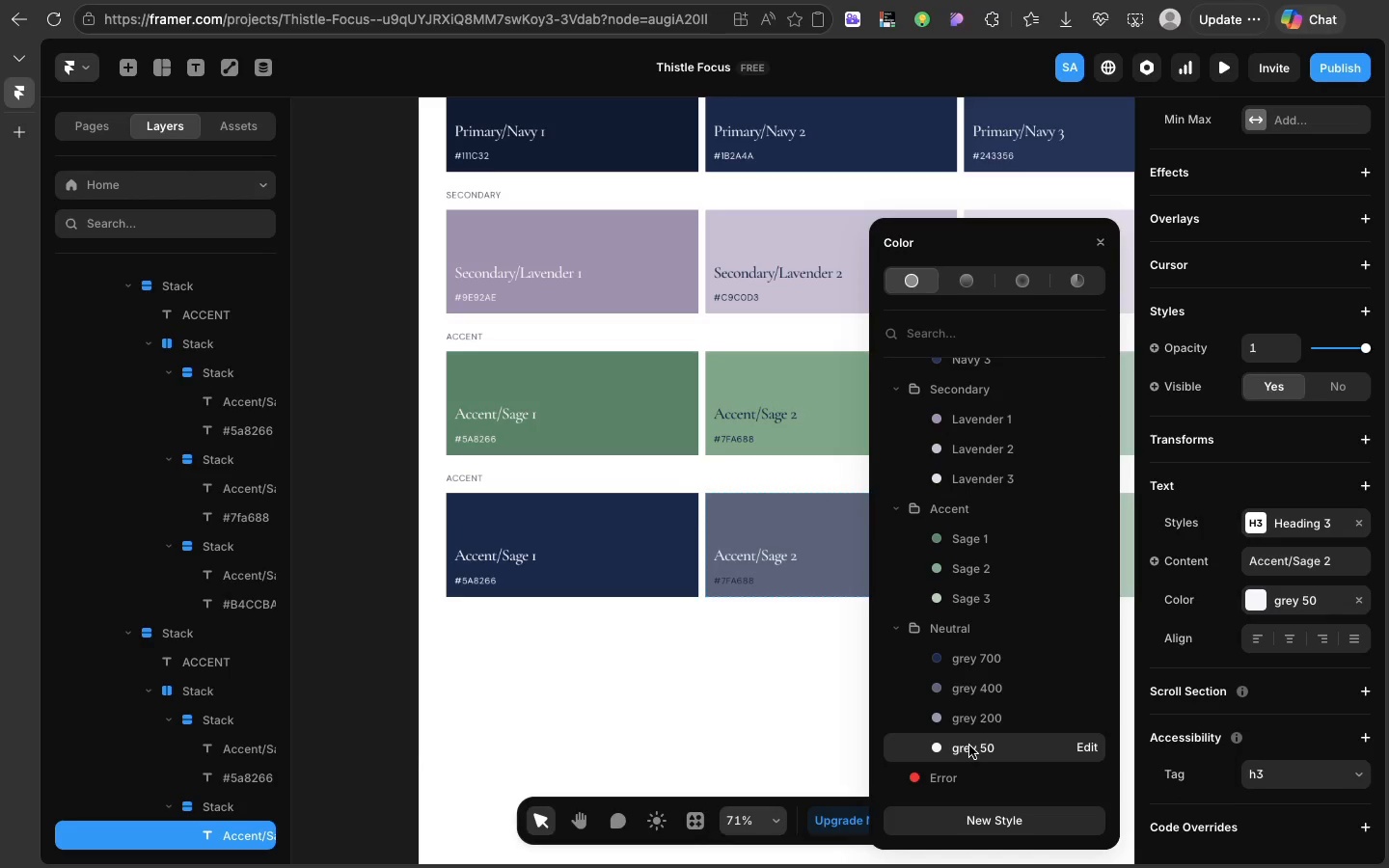 
mouse_move([969, 746])
 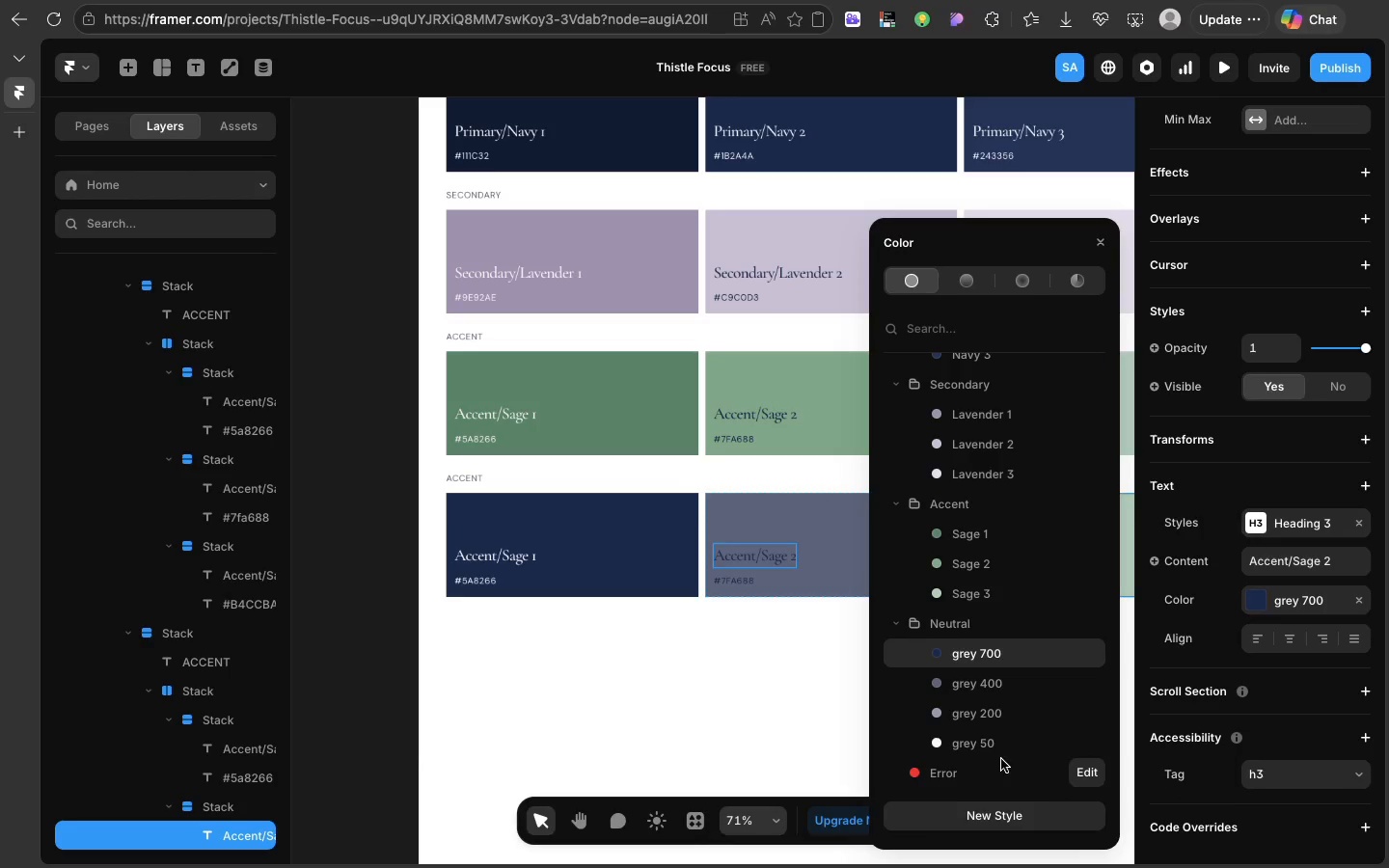 
left_click([982, 746])
 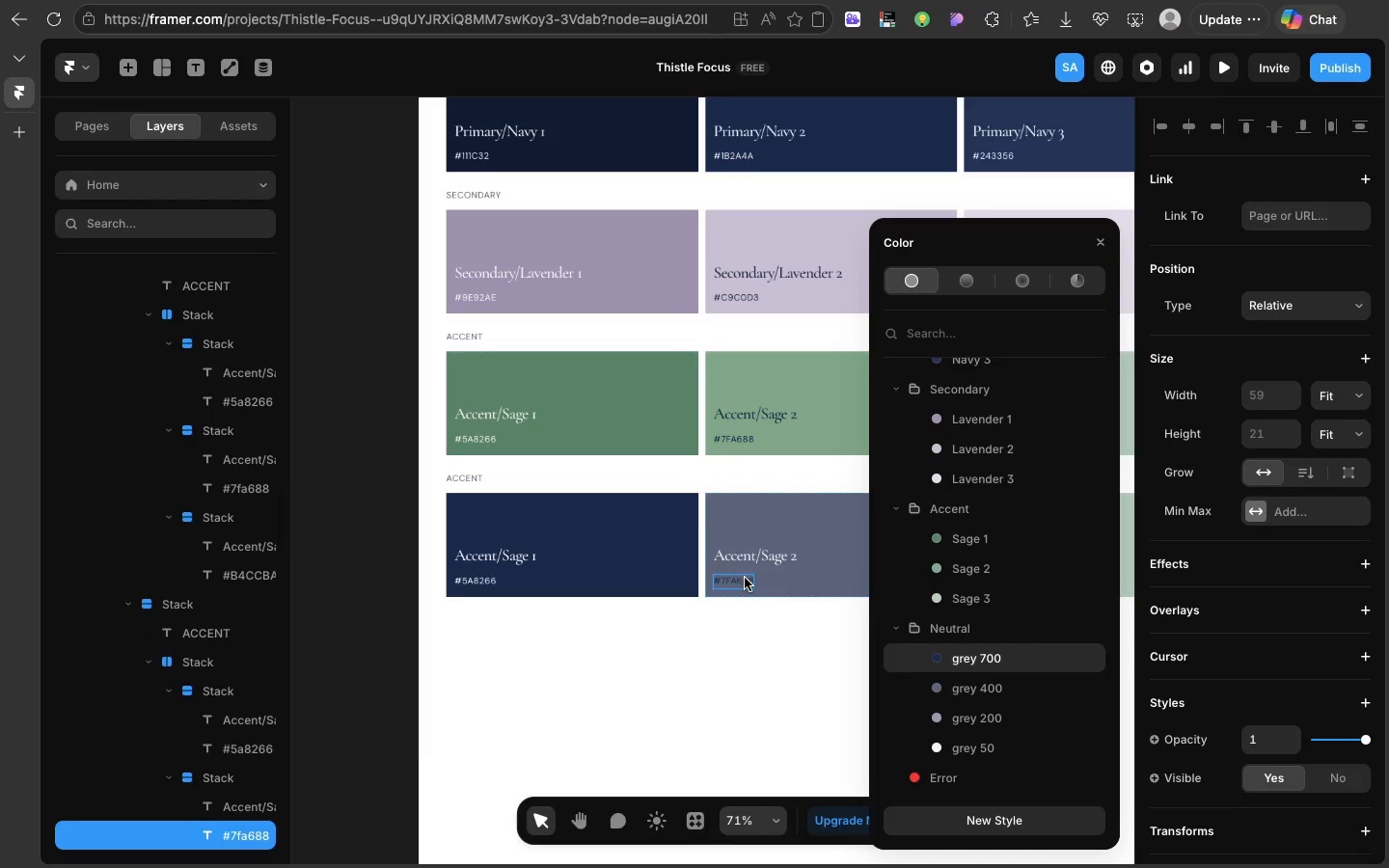 
left_click([745, 578])
 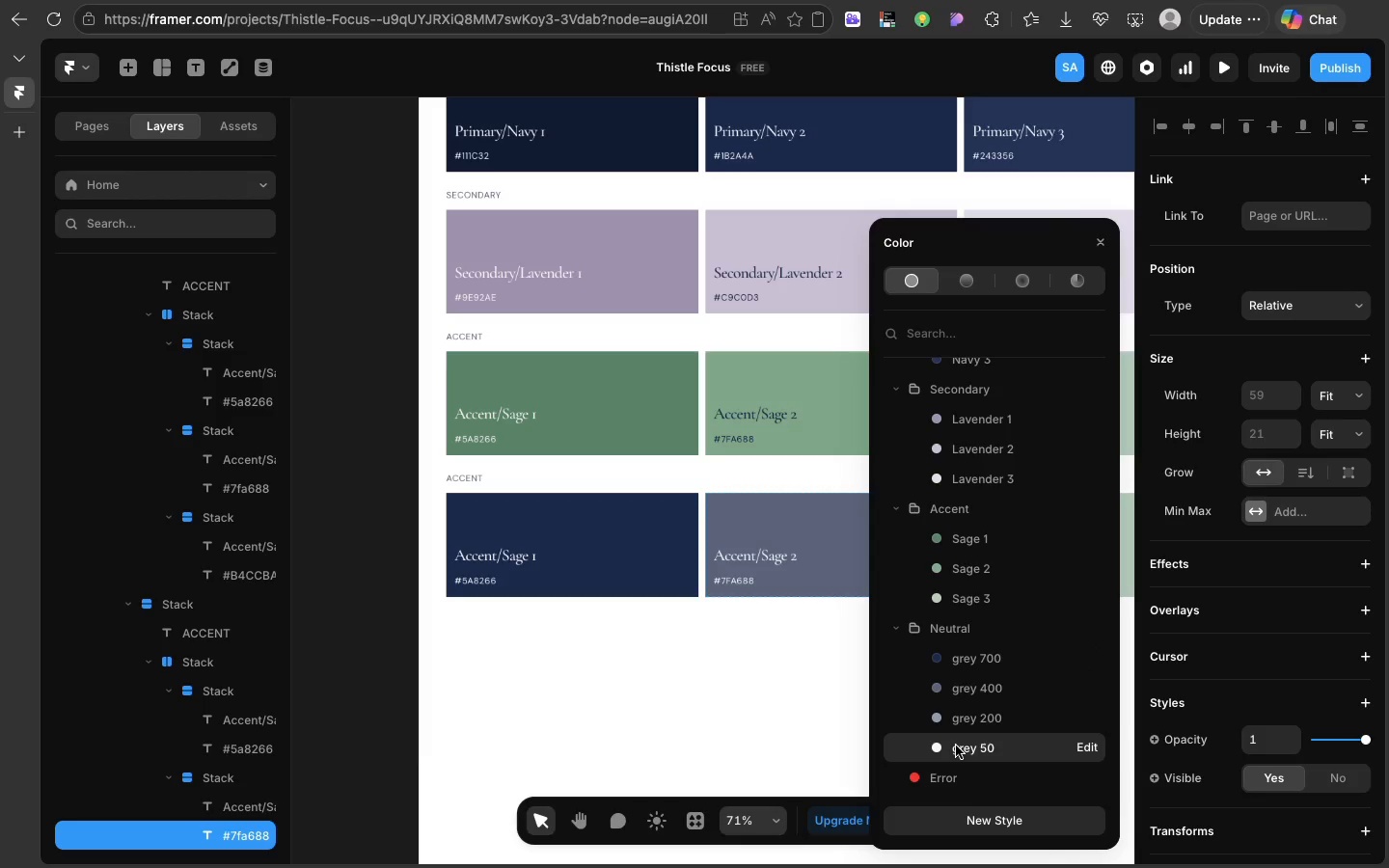 
left_click([957, 746])
 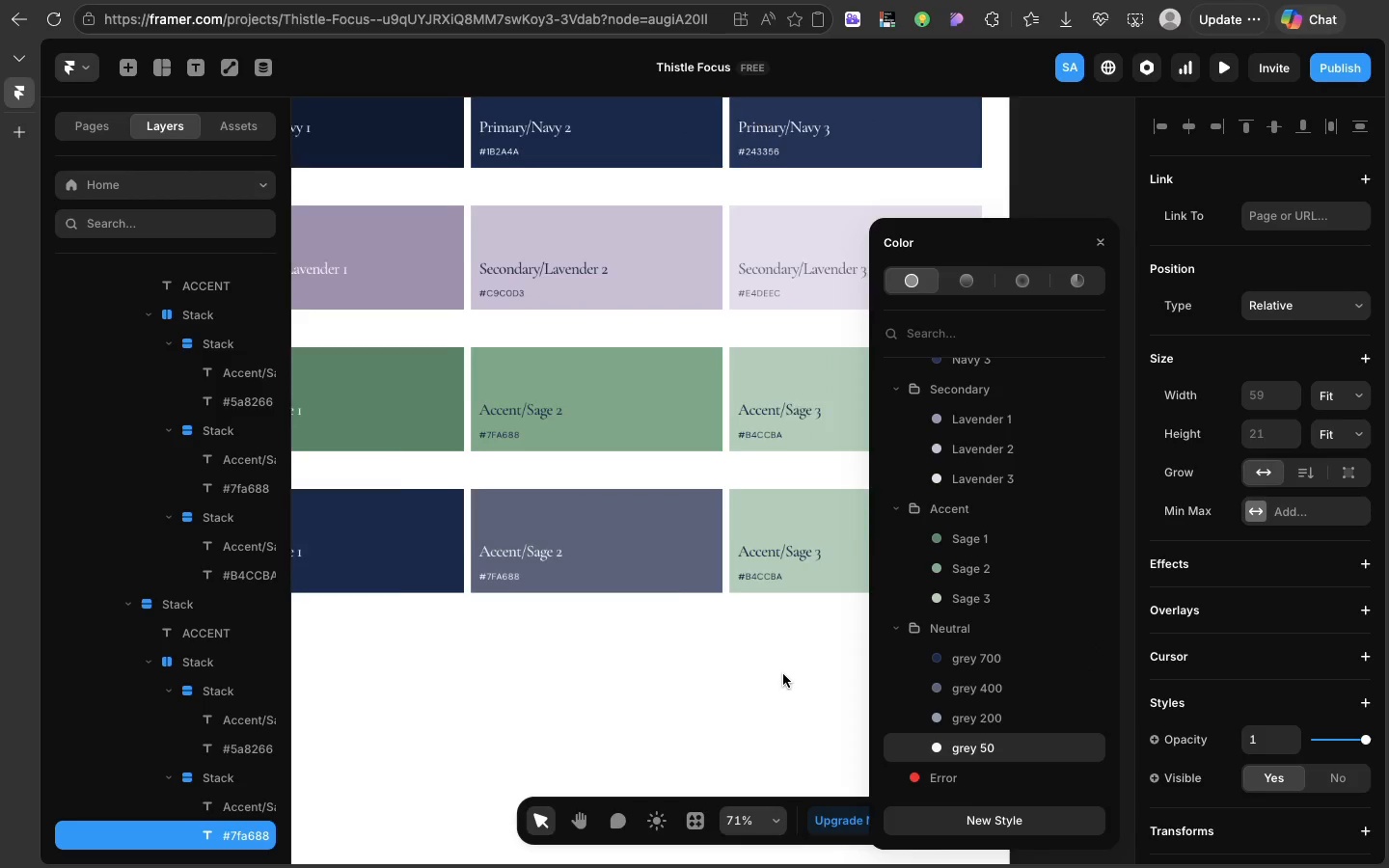 
scroll: coordinate [783, 674], scroll_direction: down, amount: 29.0
 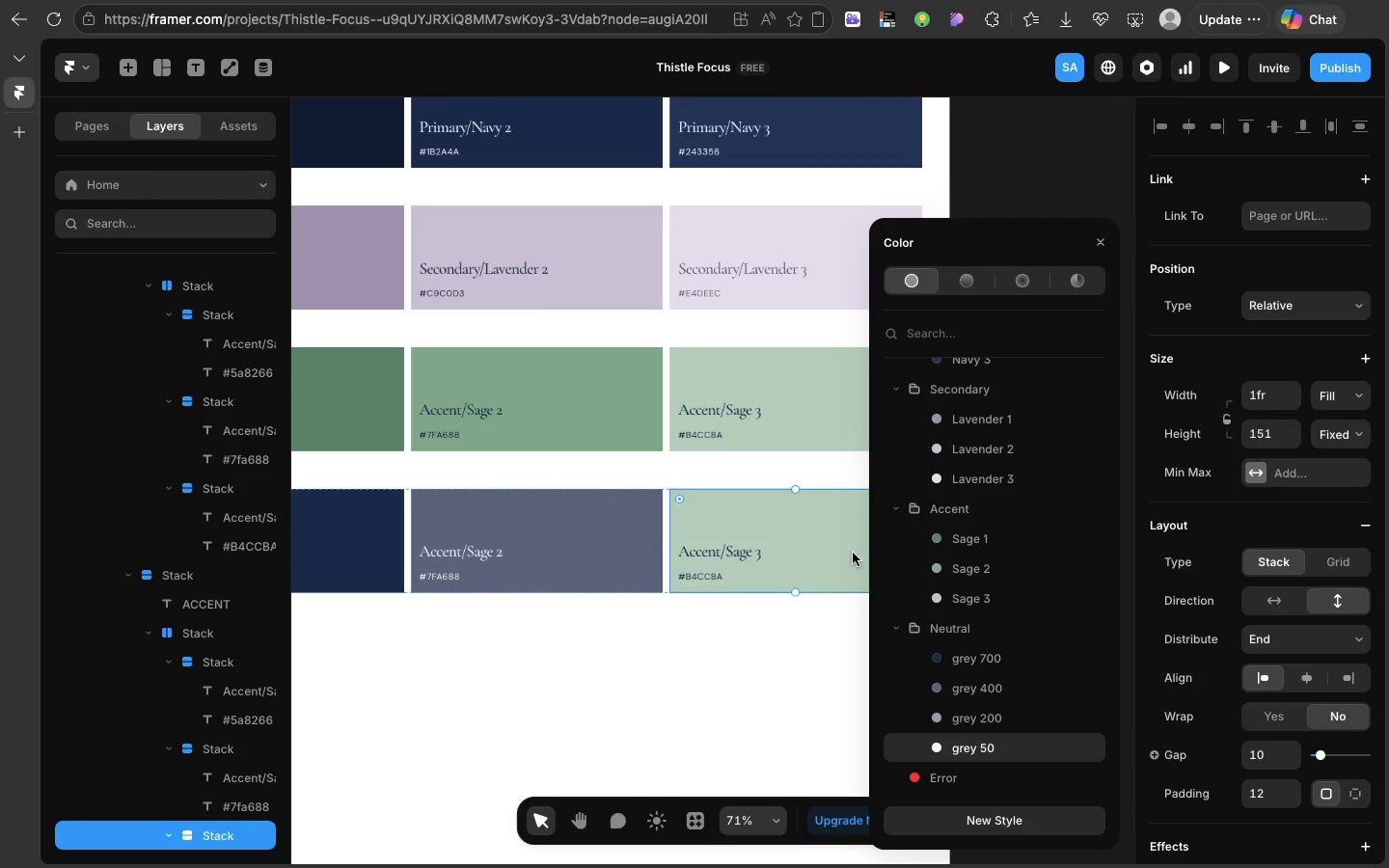 
left_click([790, 551])
 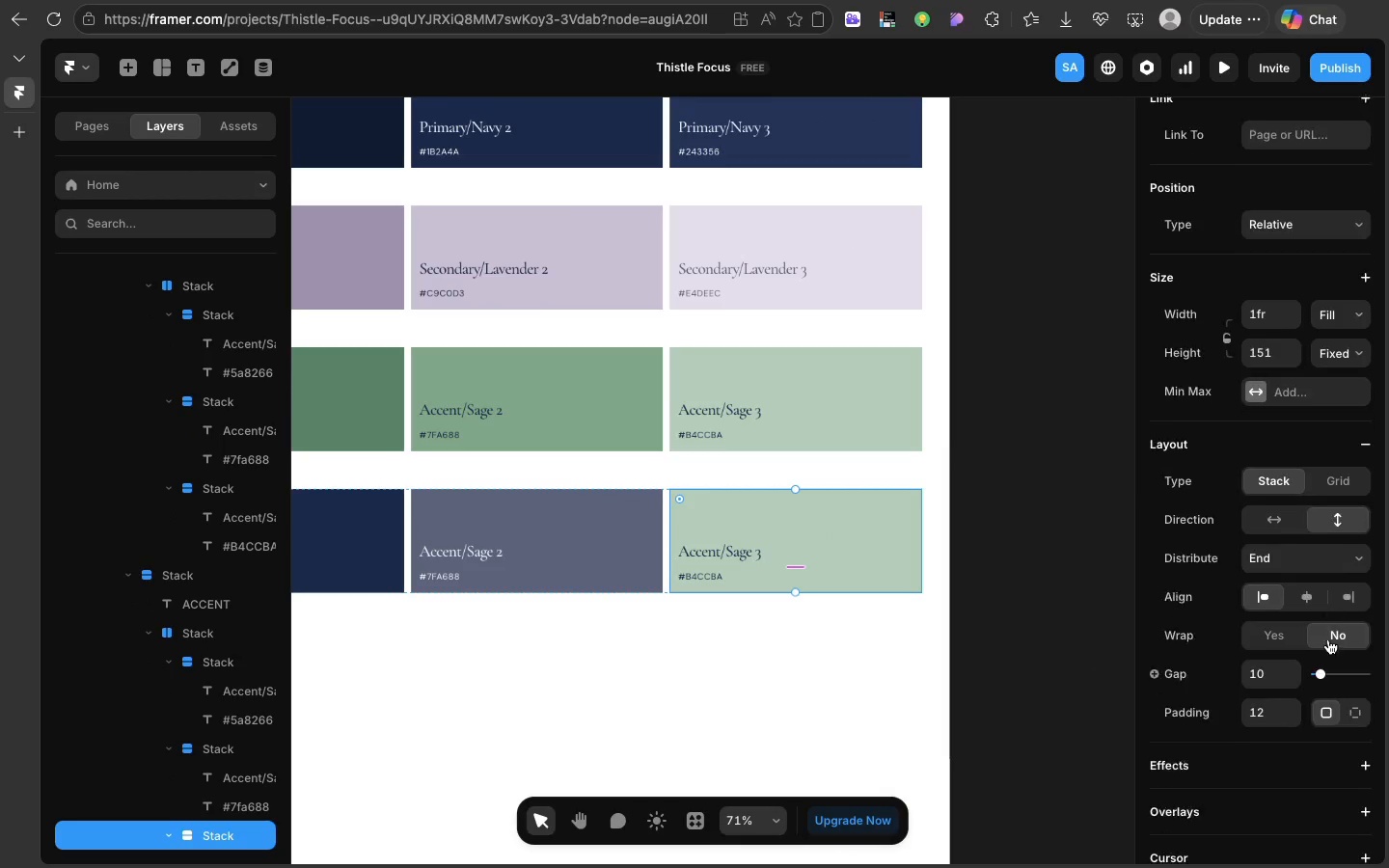 
scroll: coordinate [1328, 639], scroll_direction: down, amount: 34.0
 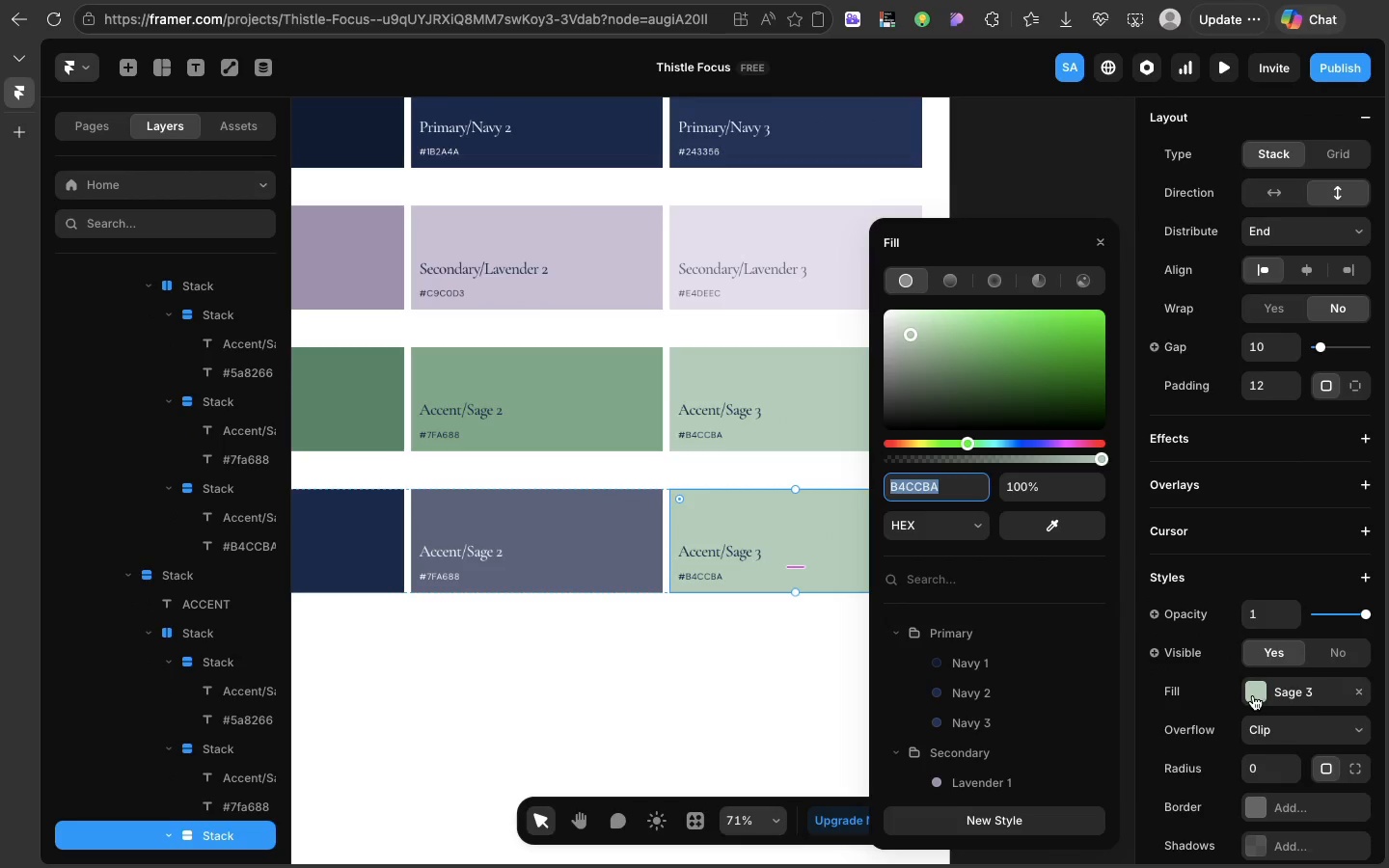 
left_click([1256, 695])
 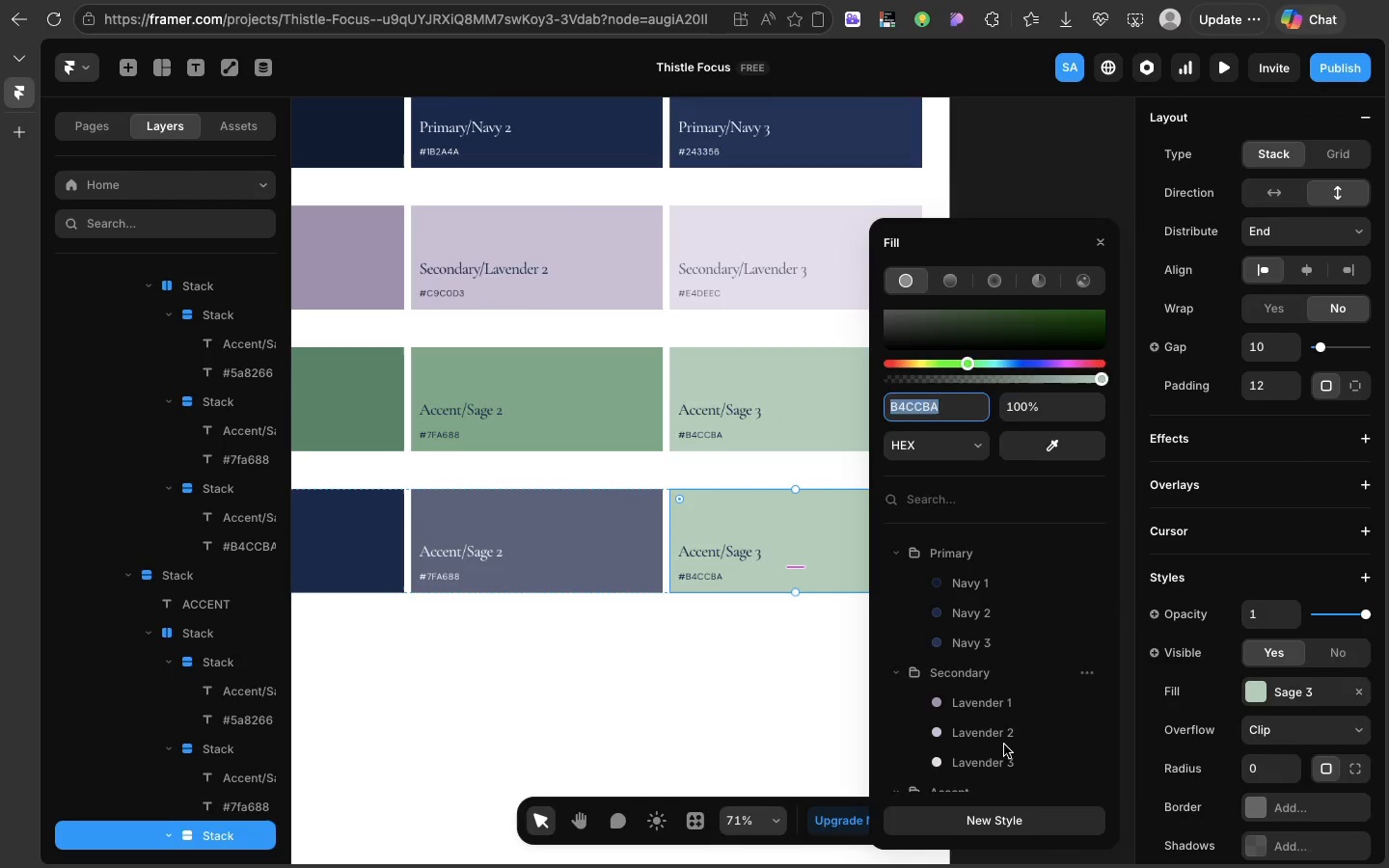 
scroll: coordinate [975, 720], scroll_direction: down, amount: 43.0
 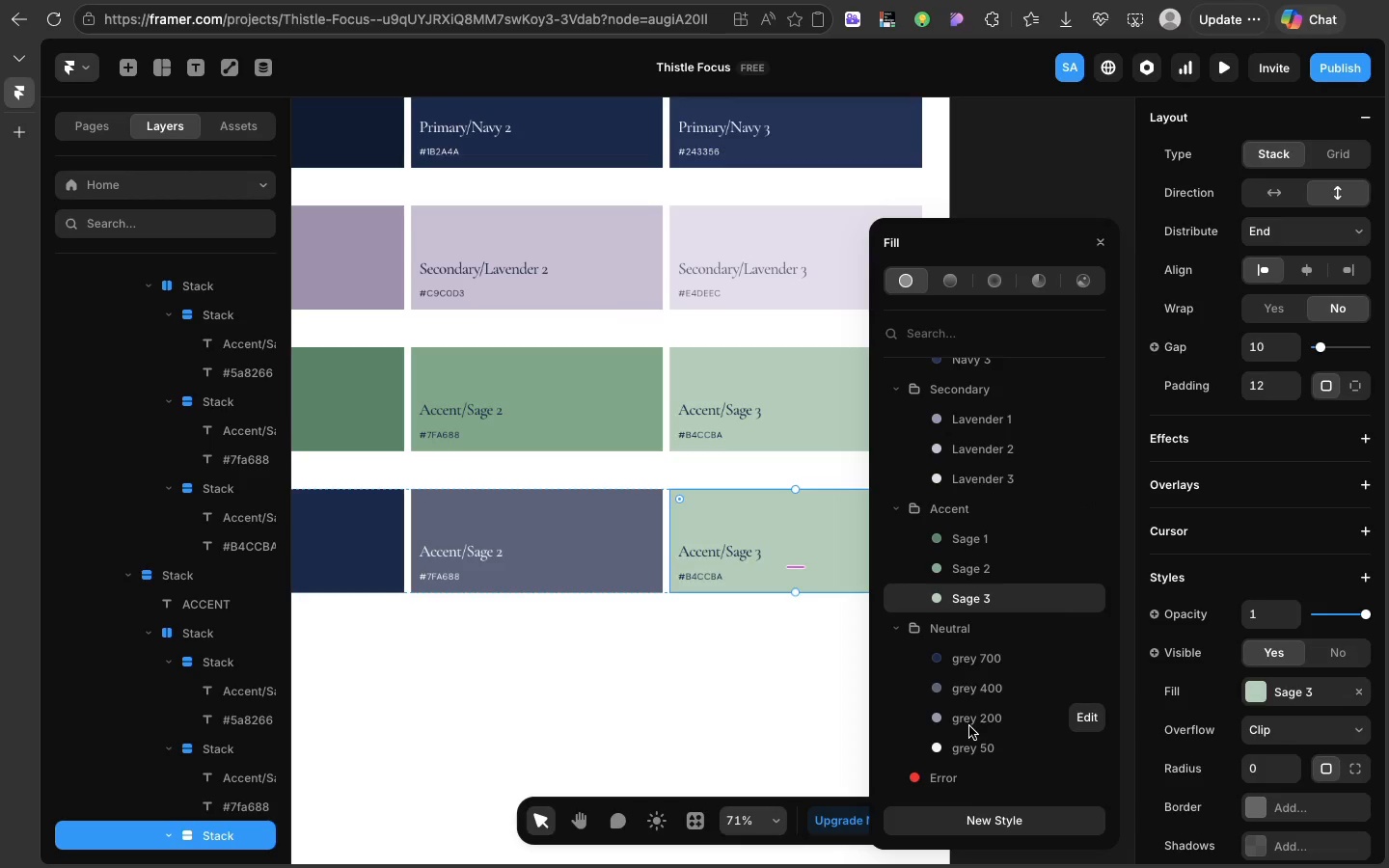 
left_click([969, 726])
 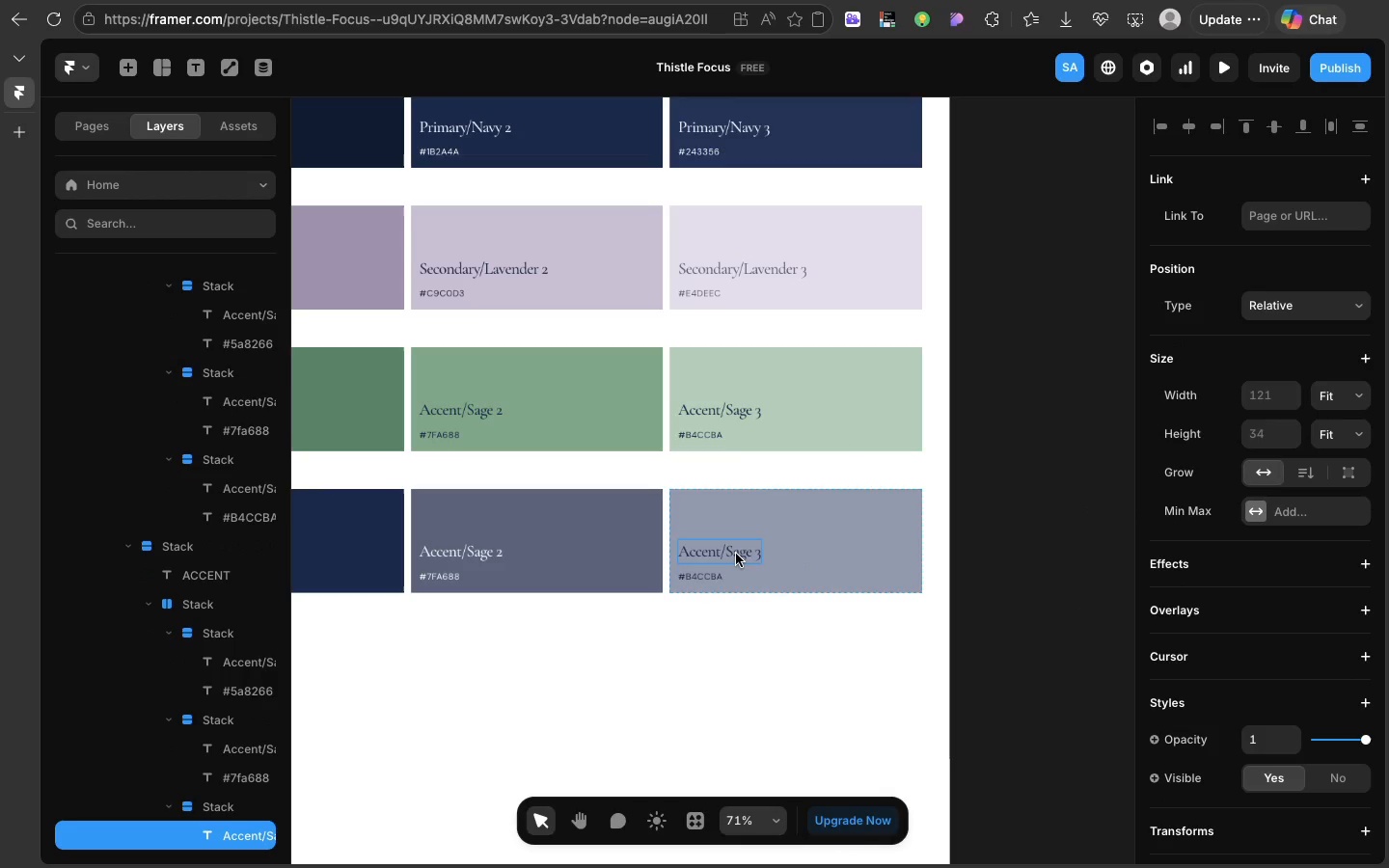 
left_click([736, 554])
 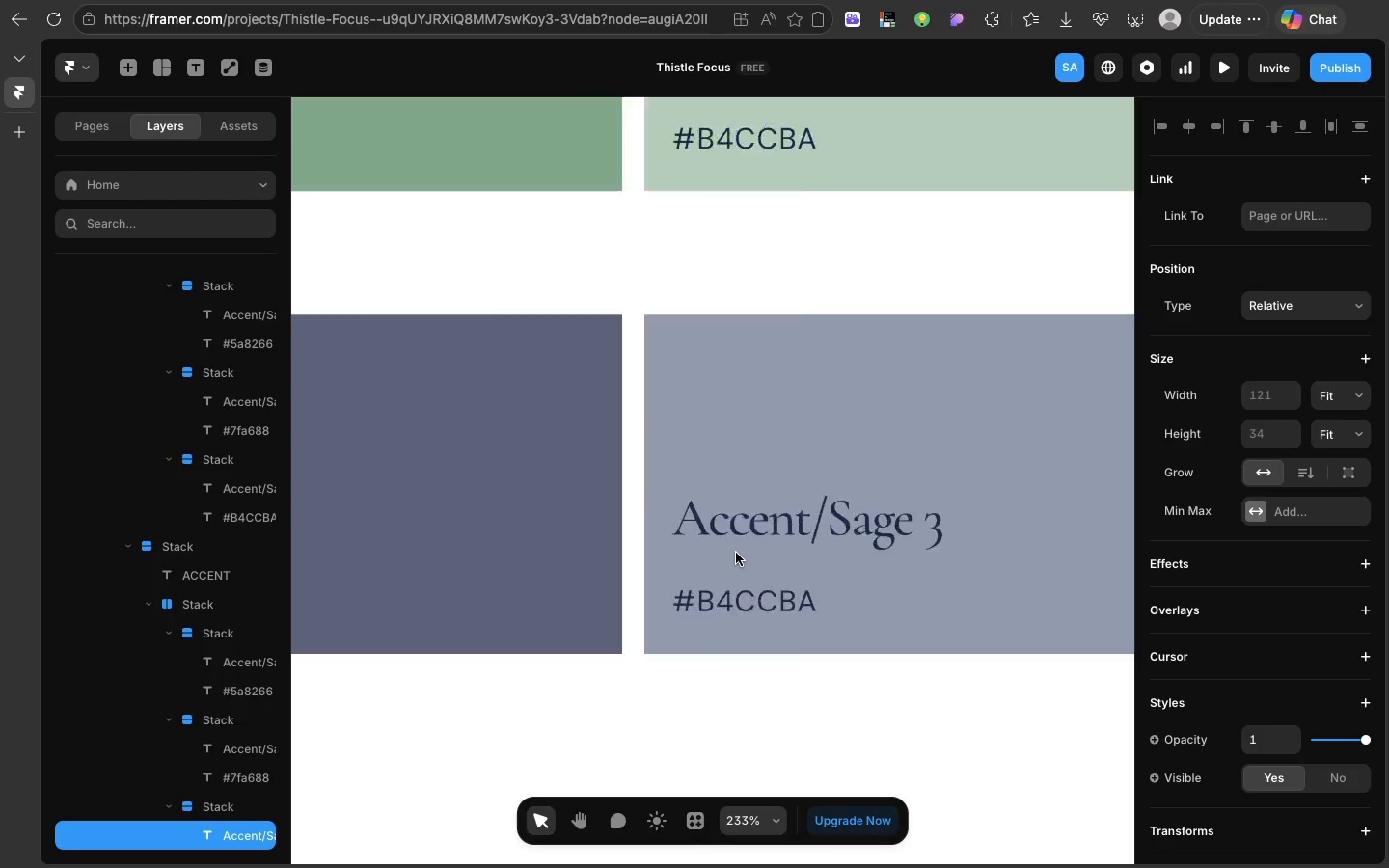 
scroll: coordinate [736, 553], scroll_direction: up, amount: 136.0
 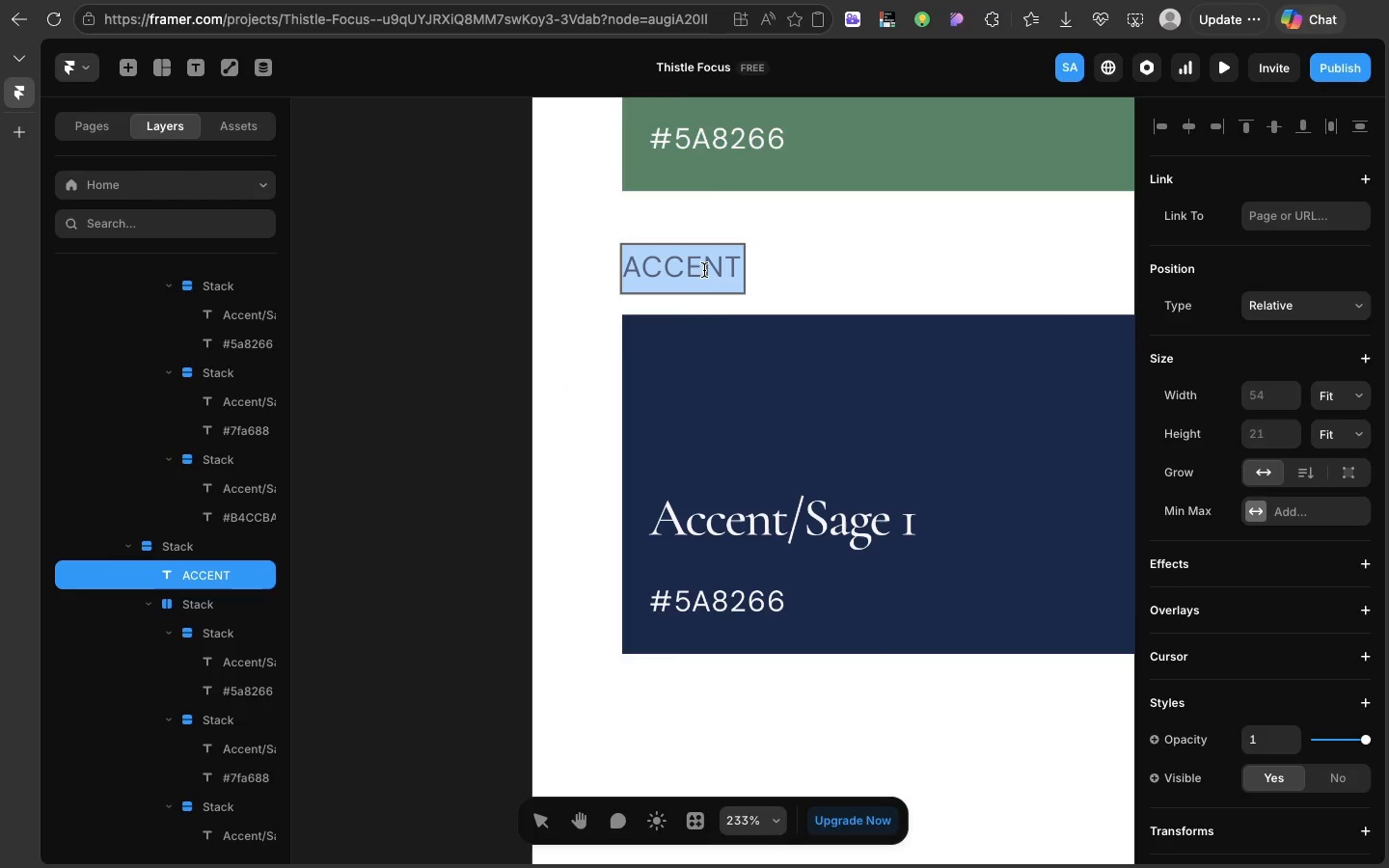 
double_click([704, 270])
 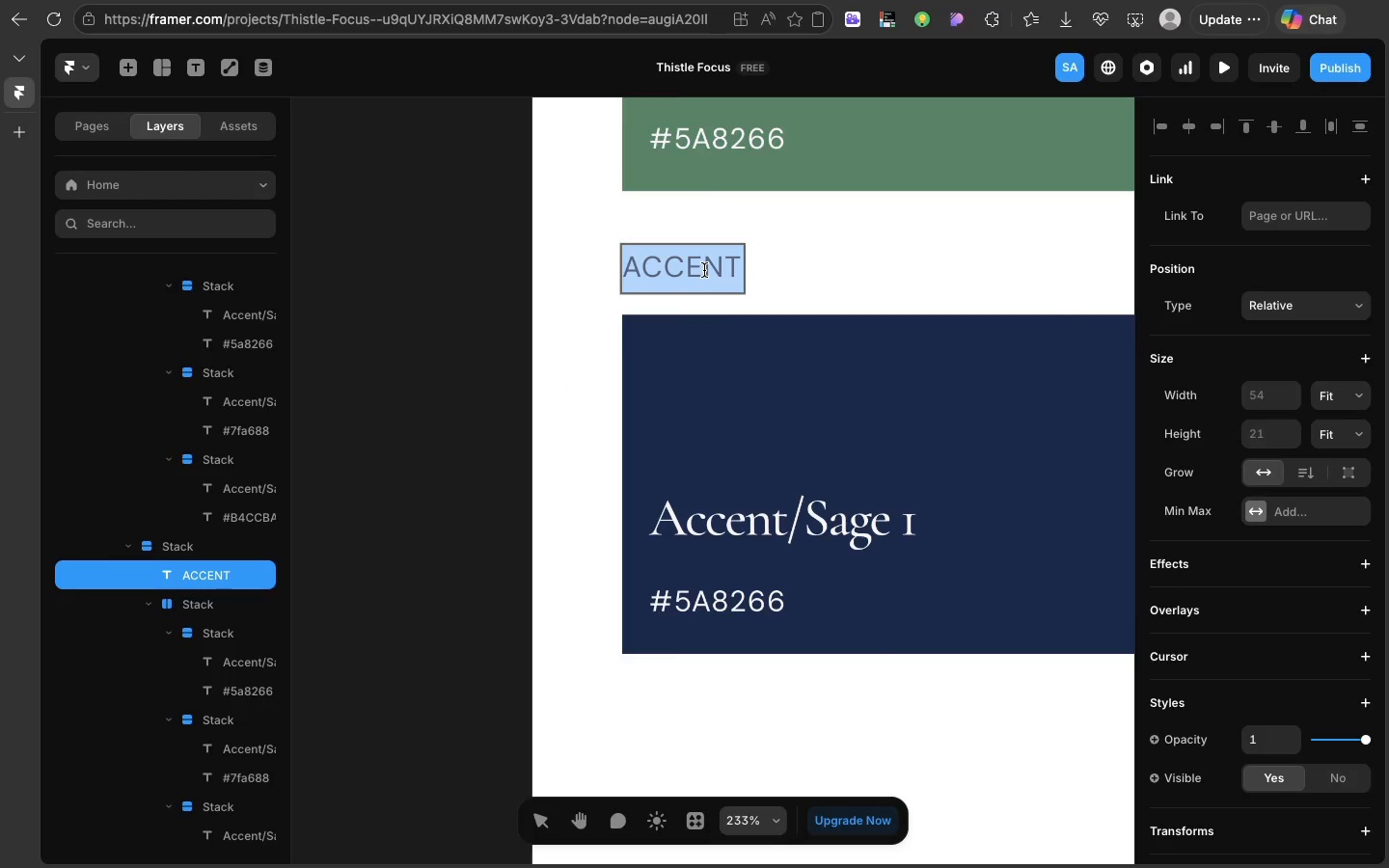 
triple_click([704, 270])
 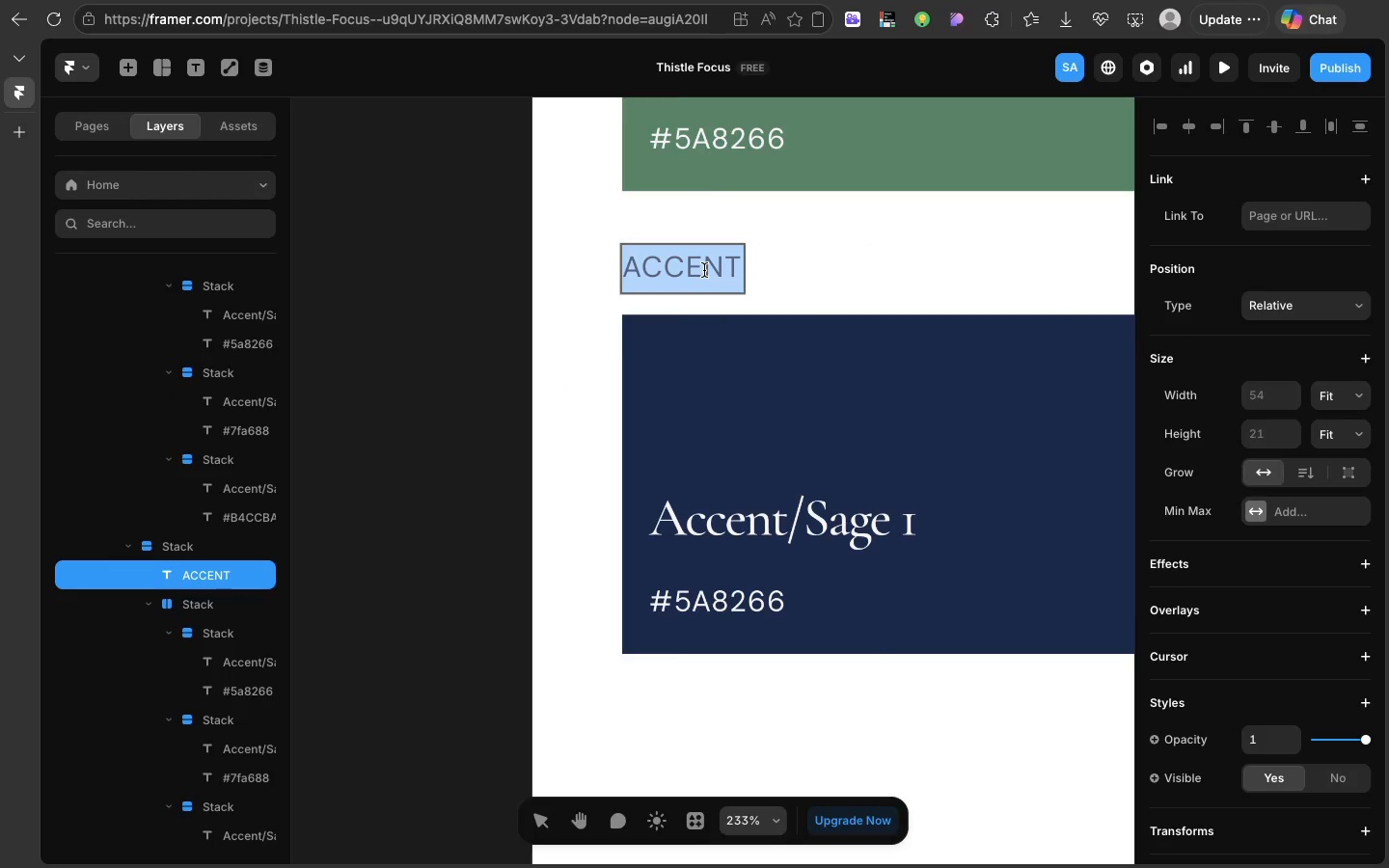 
triple_click([704, 270])
 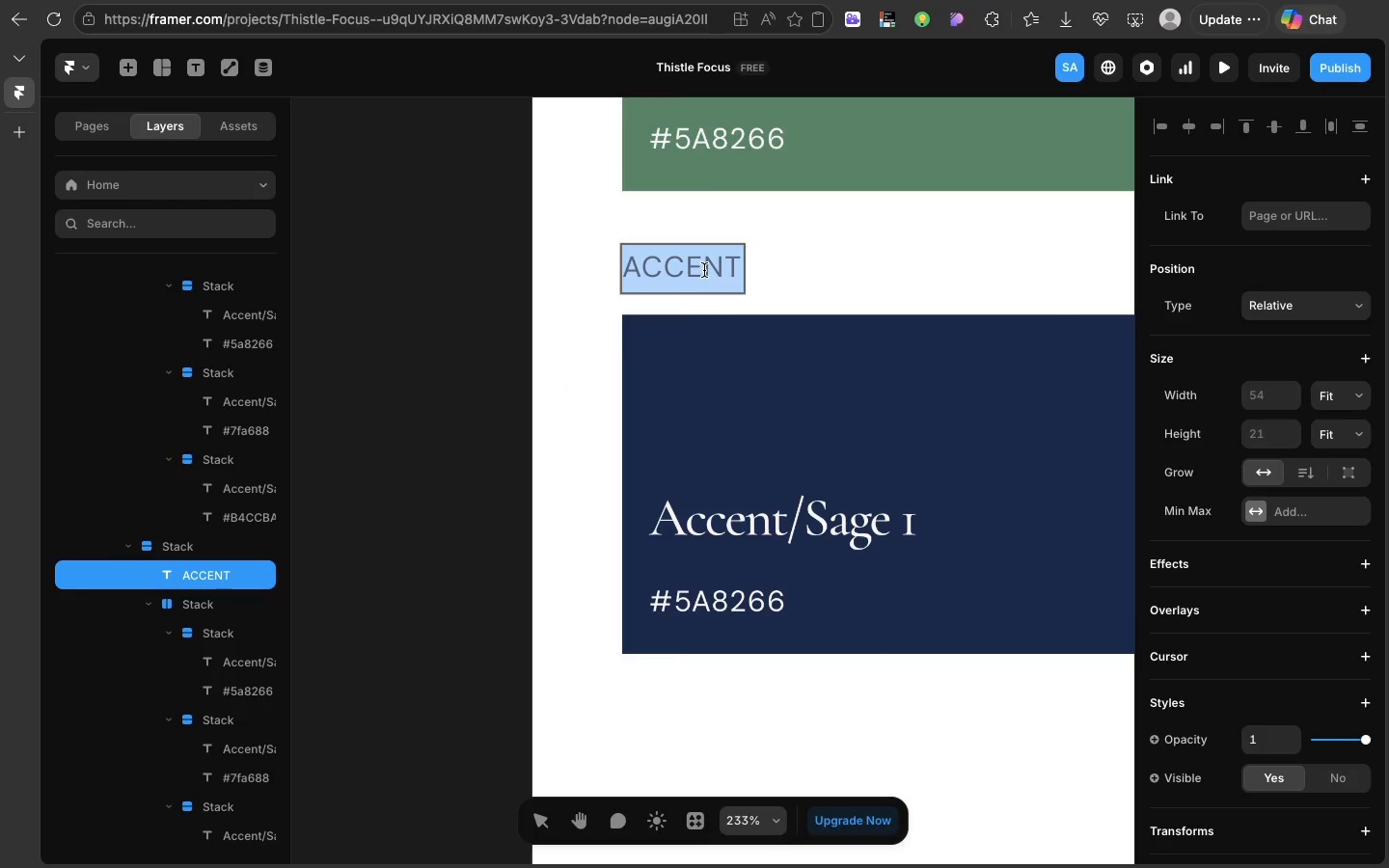 
key(CapsLock)
 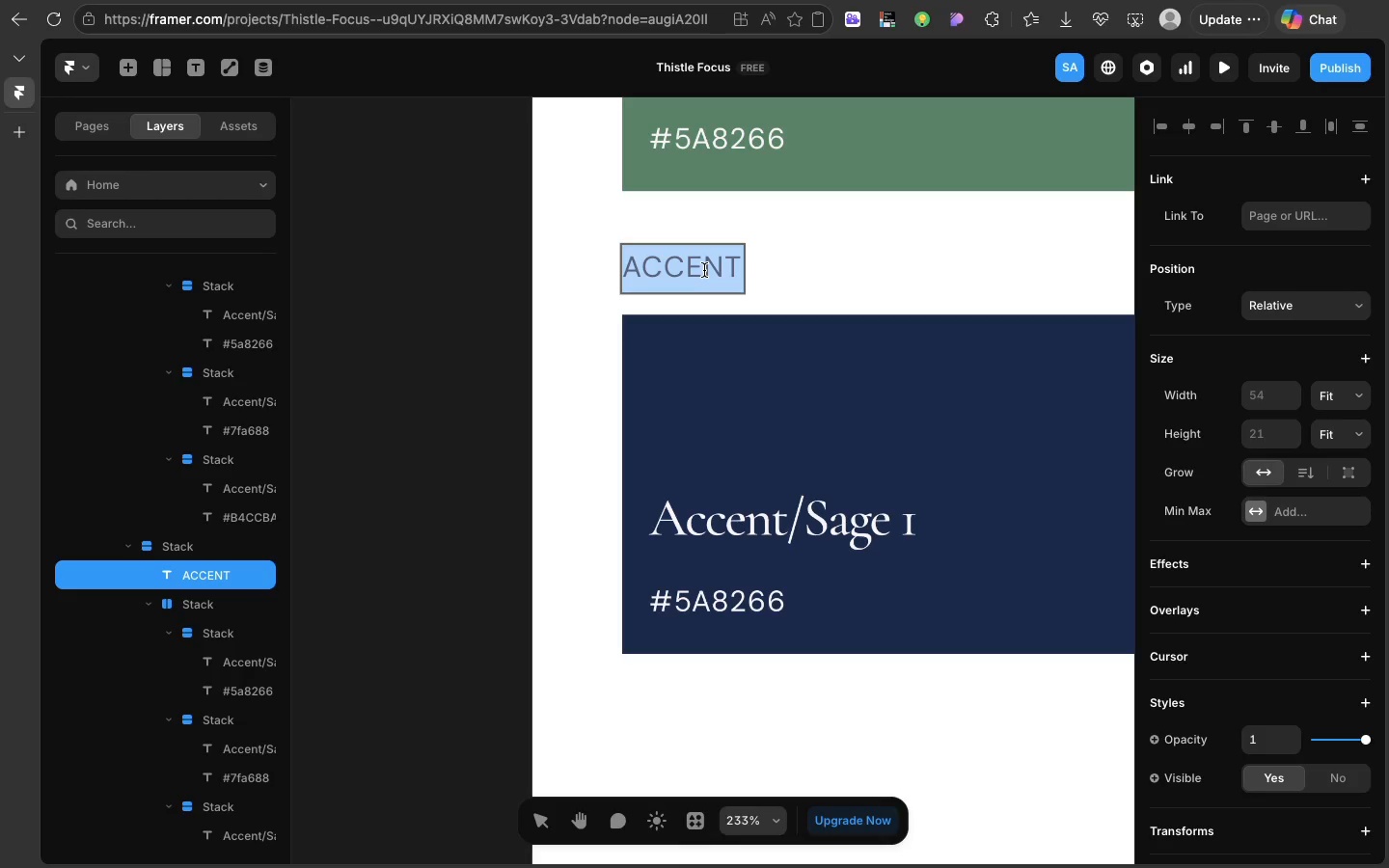 
key(CapsLock)
 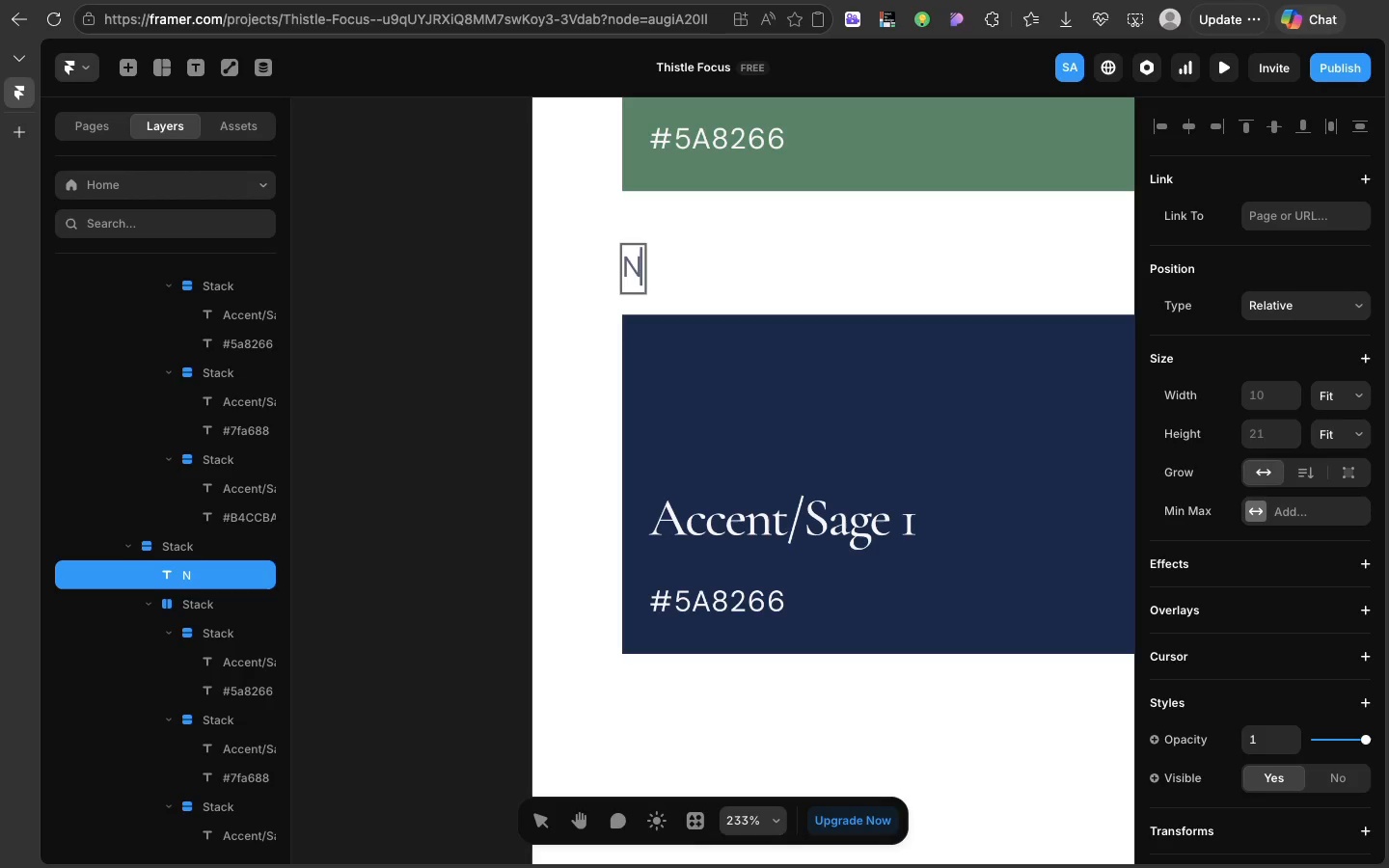 
key(N)
 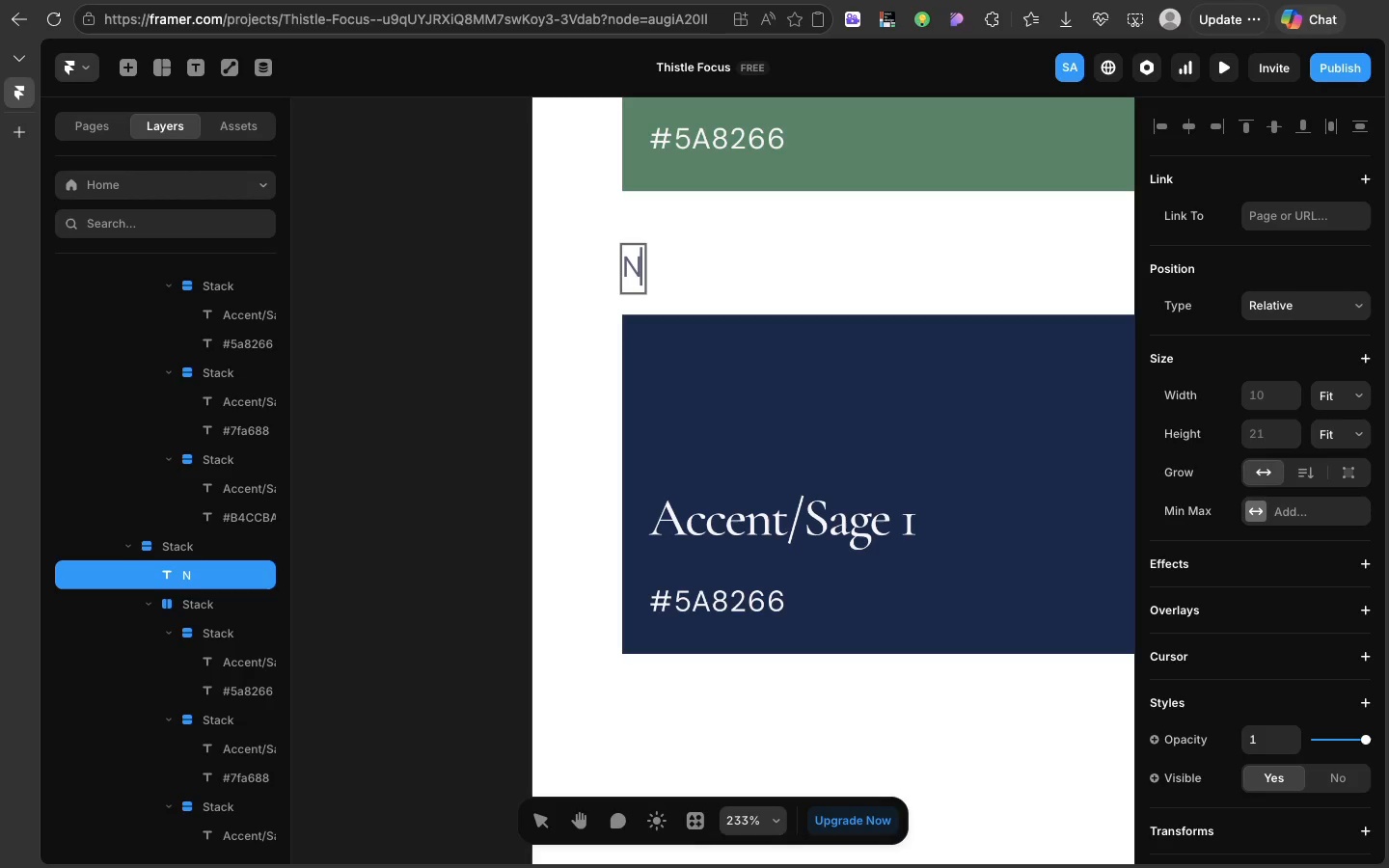 
key(CapsLock)
 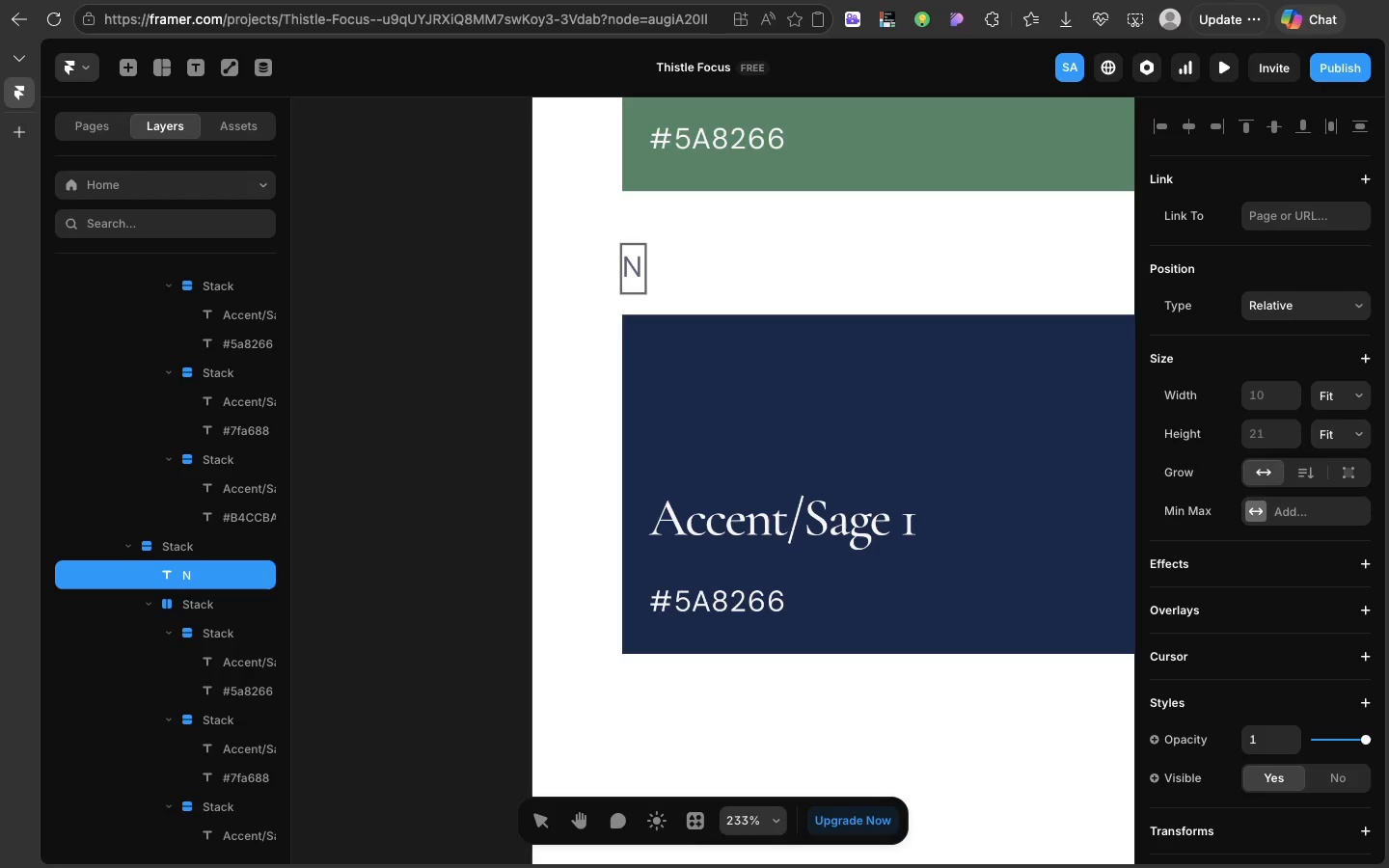 
key(CapsLock)
 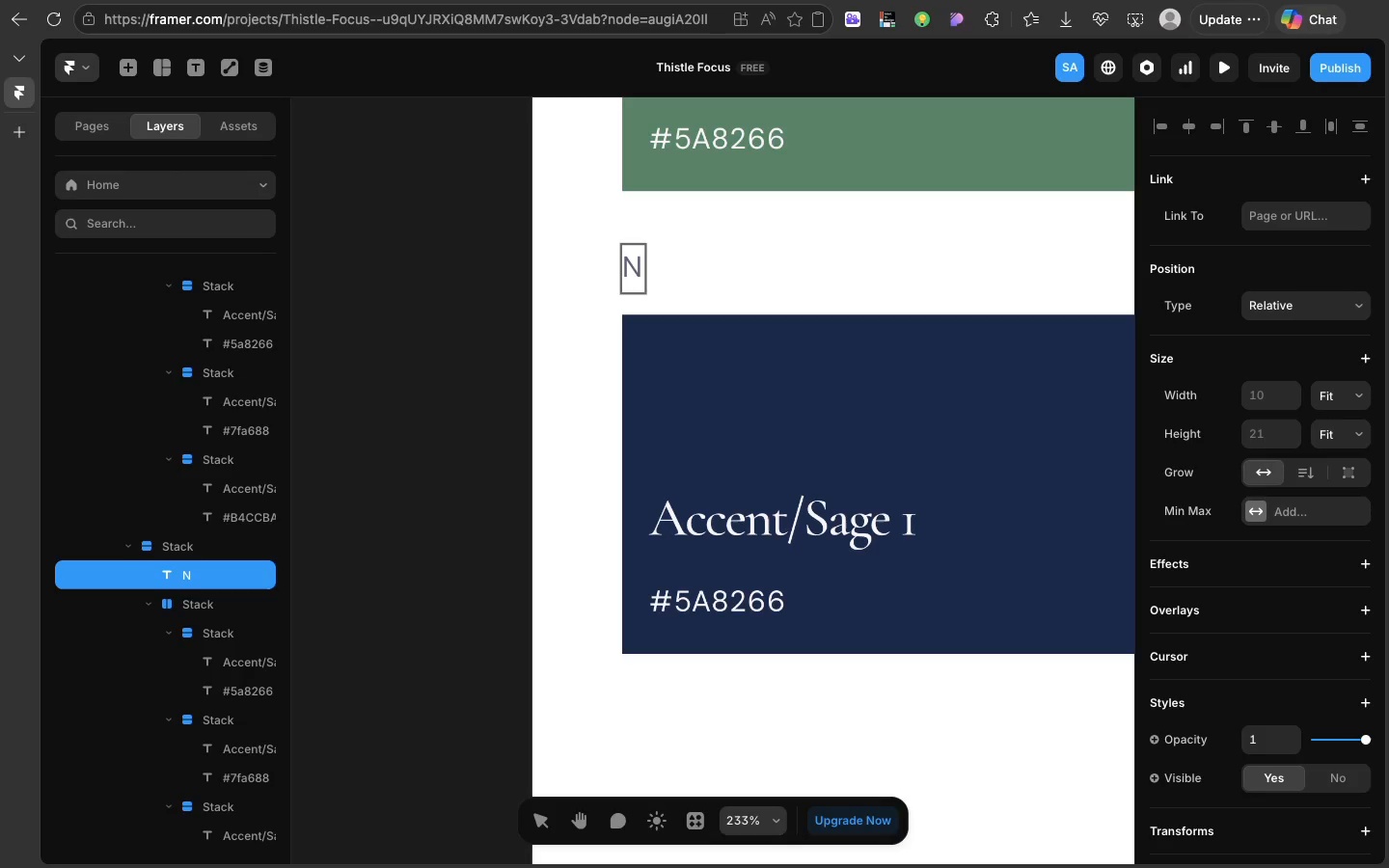 
wait(11.78)
 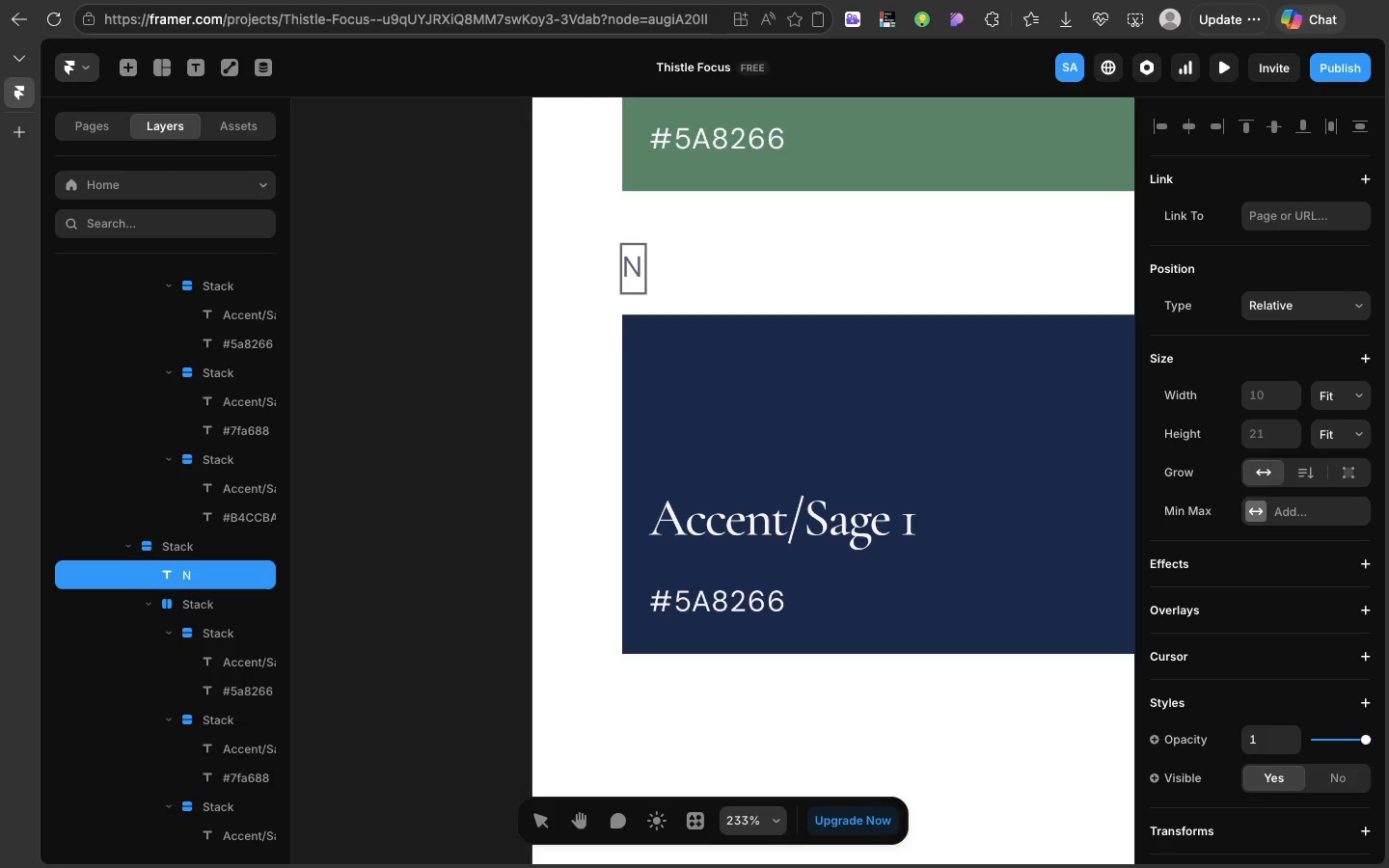 
type(EUTRAL)
 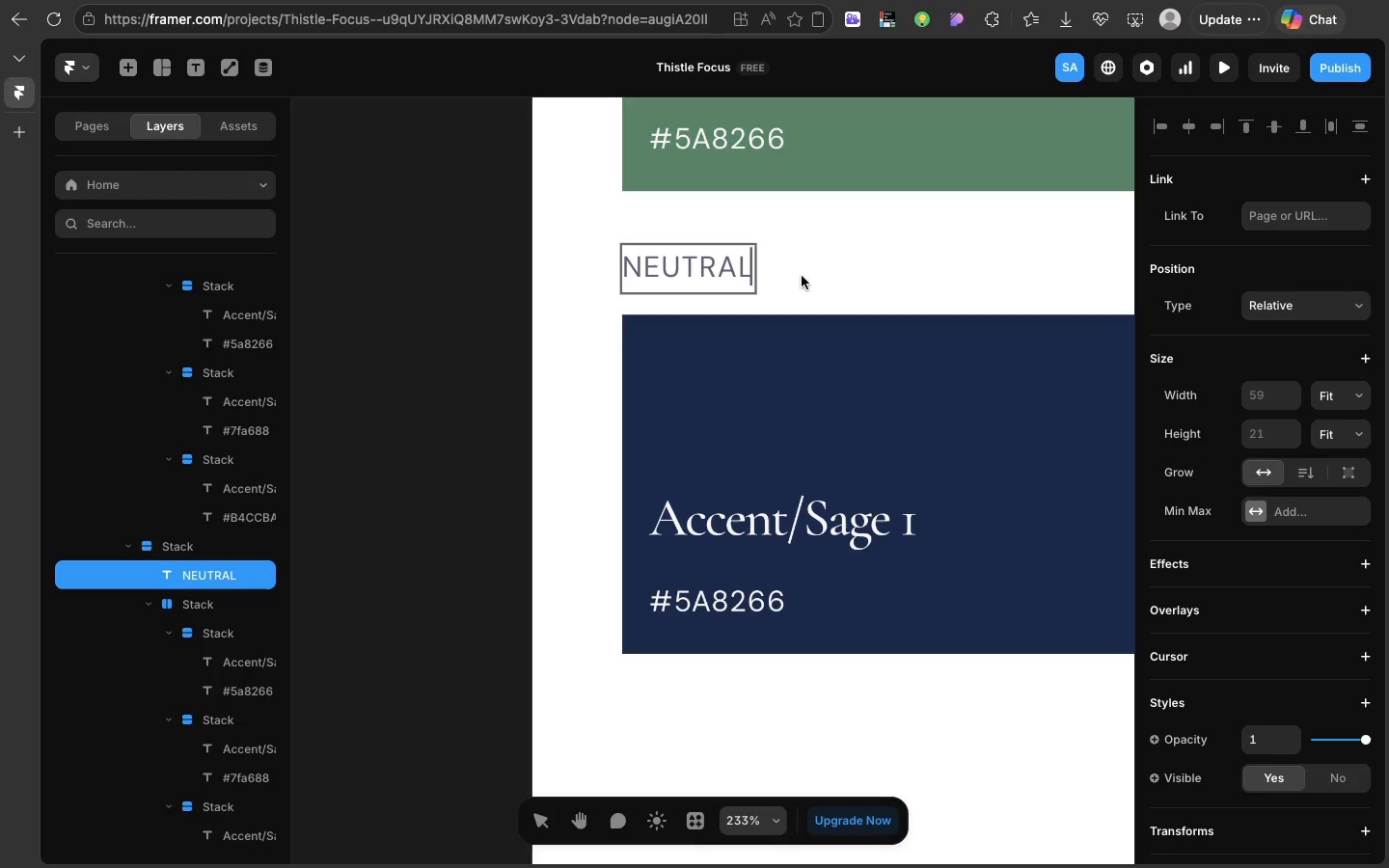 
left_click([893, 373])
 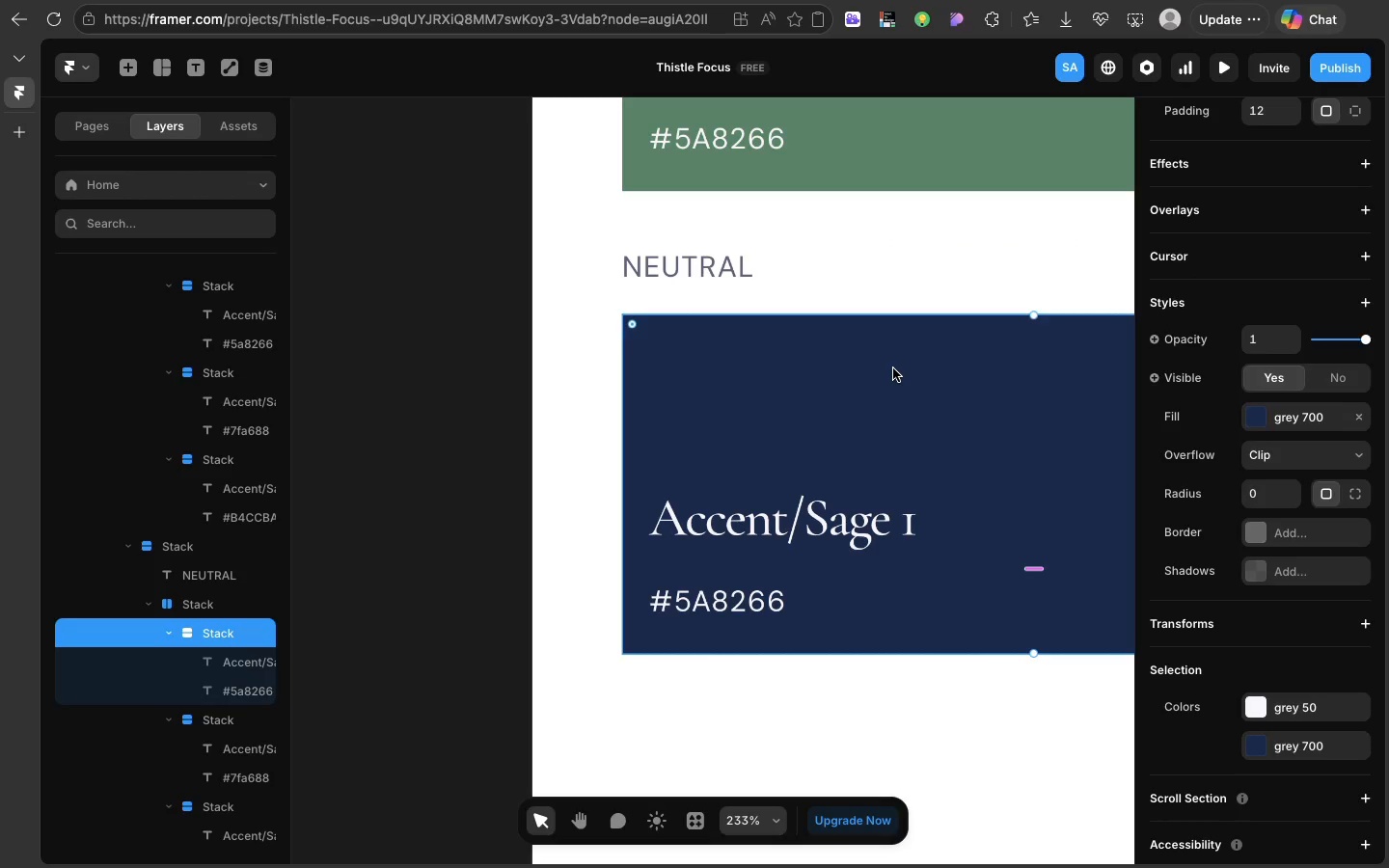 
left_click([893, 368])
 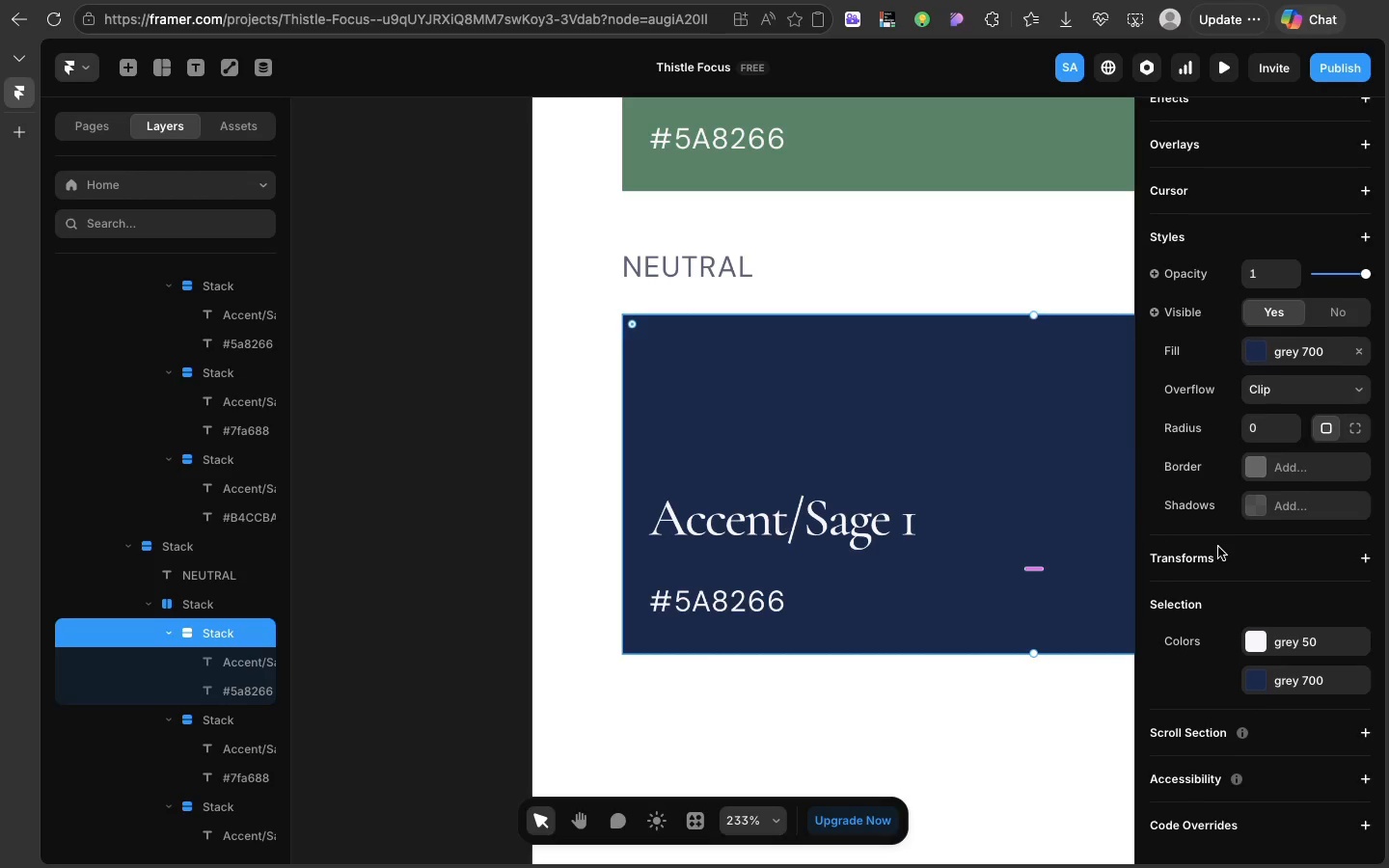 
scroll: coordinate [1218, 547], scroll_direction: down, amount: 17.0
 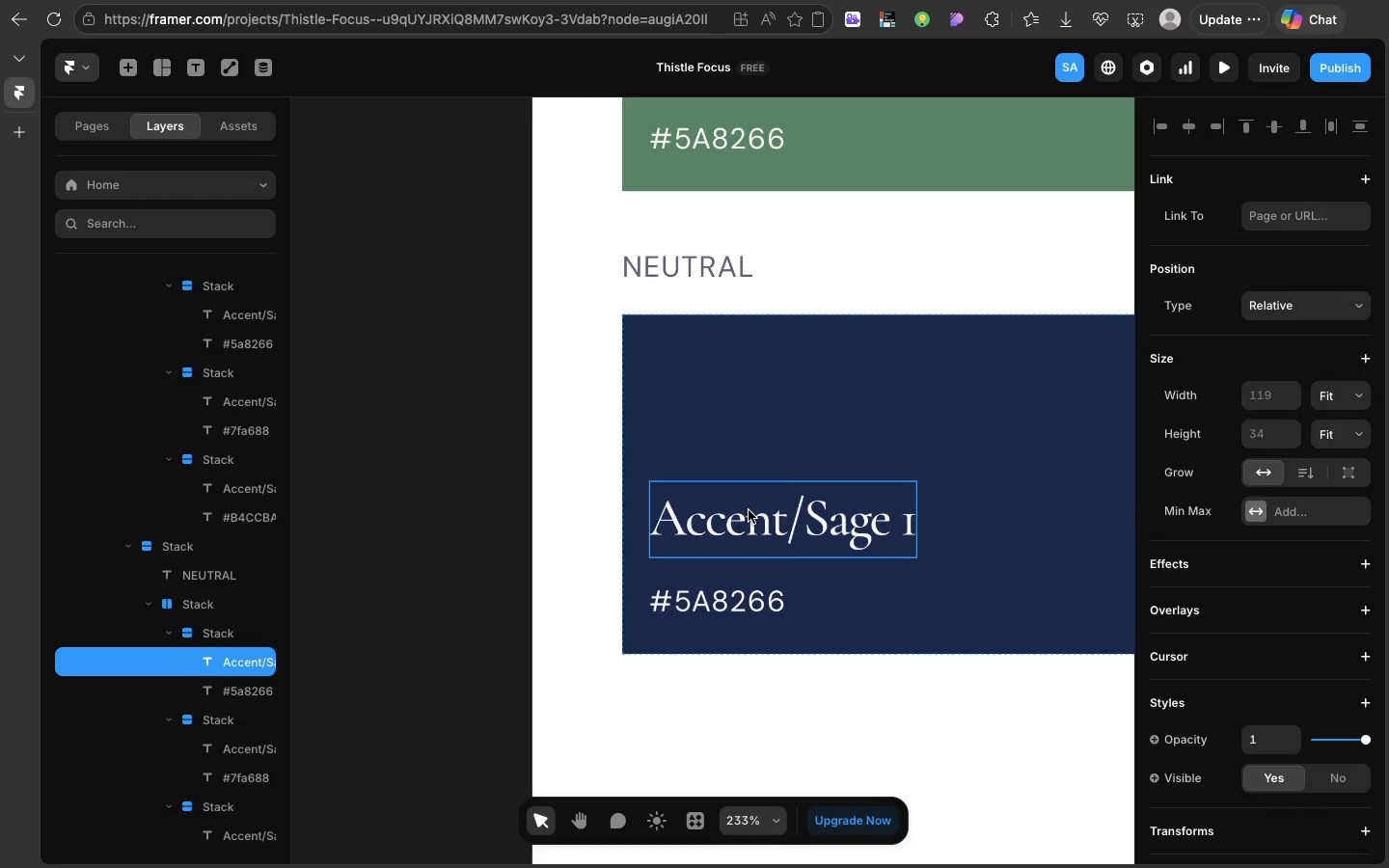 
double_click([749, 510])
 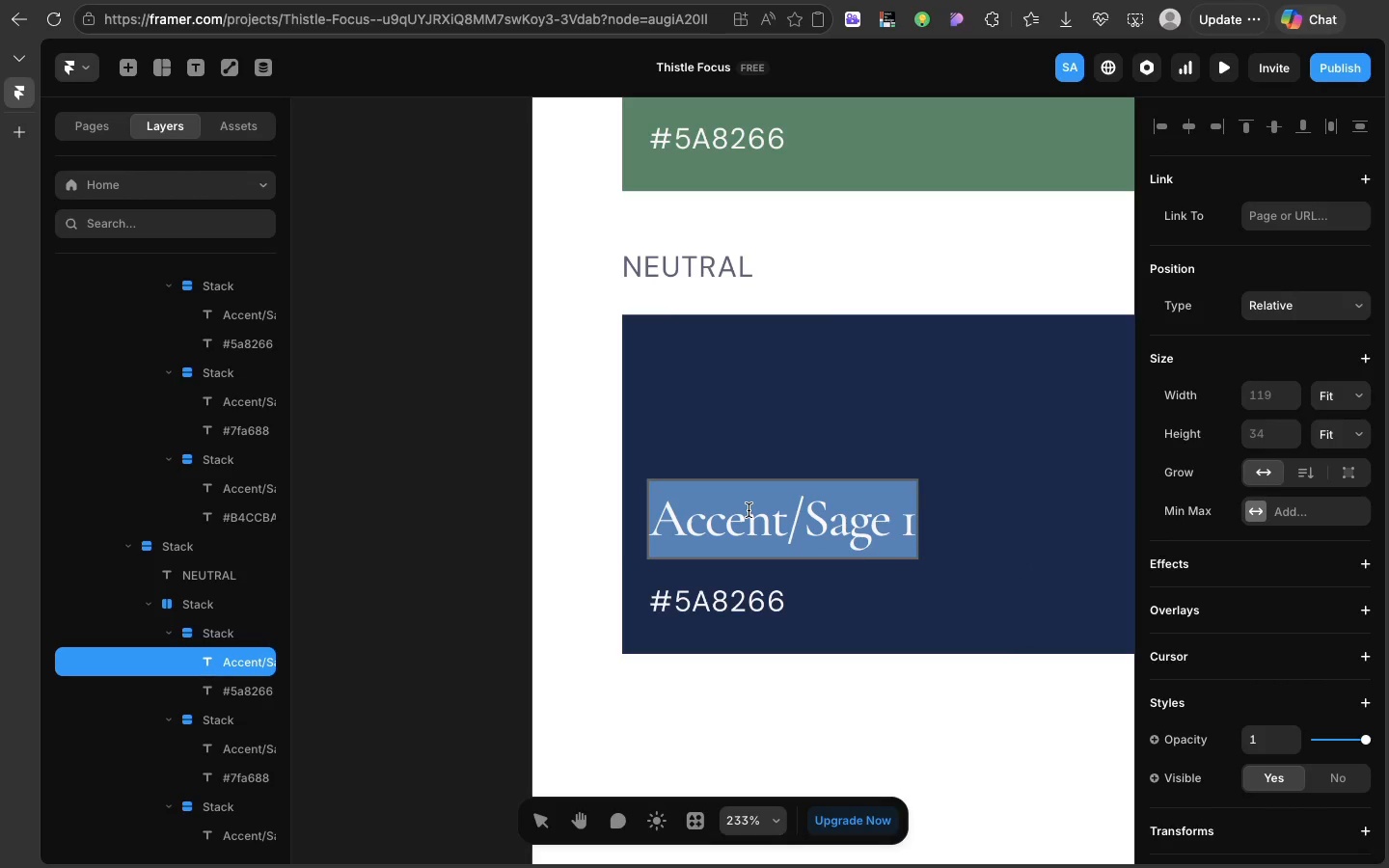 
triple_click([749, 510])
 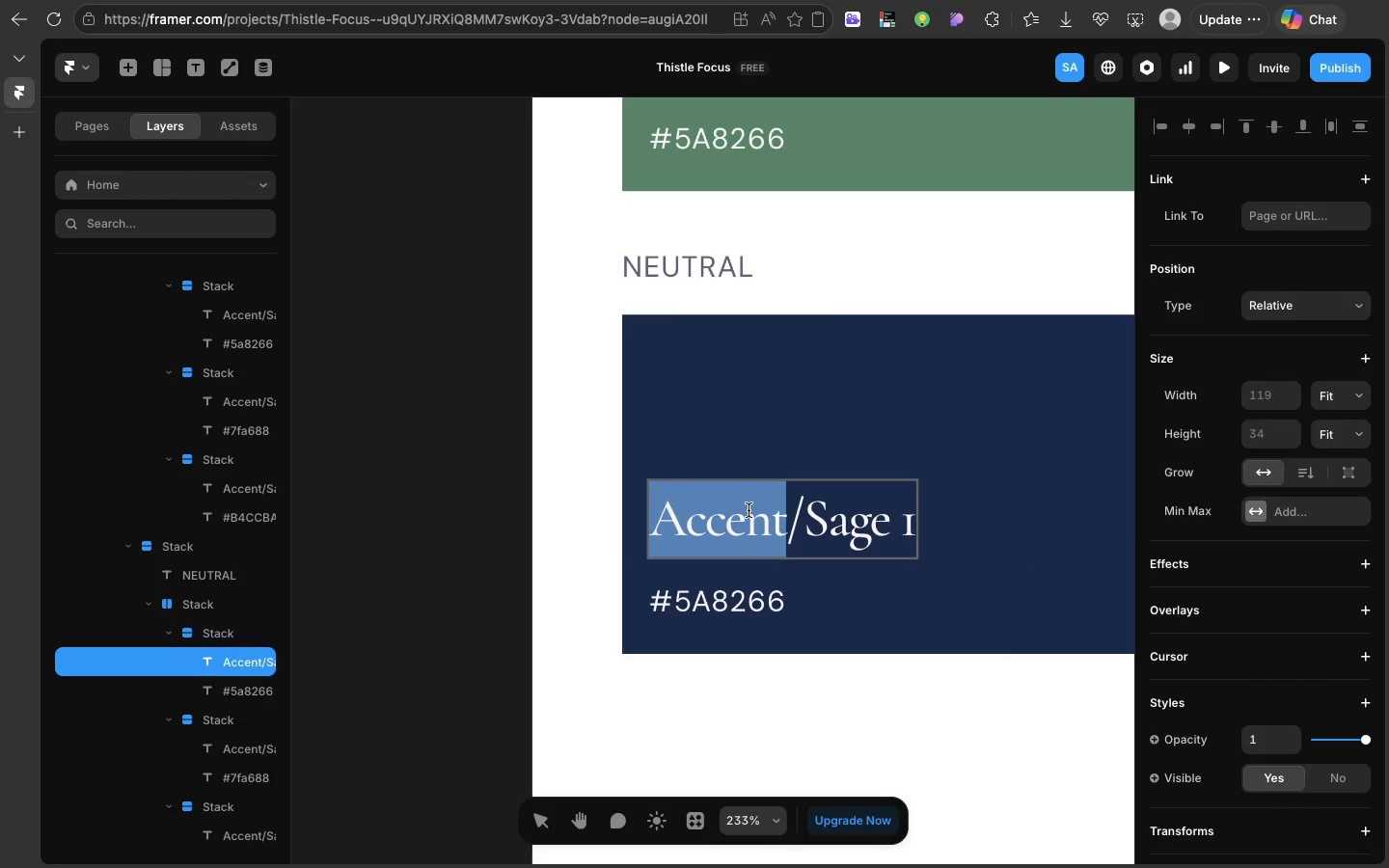 
double_click([749, 510])
 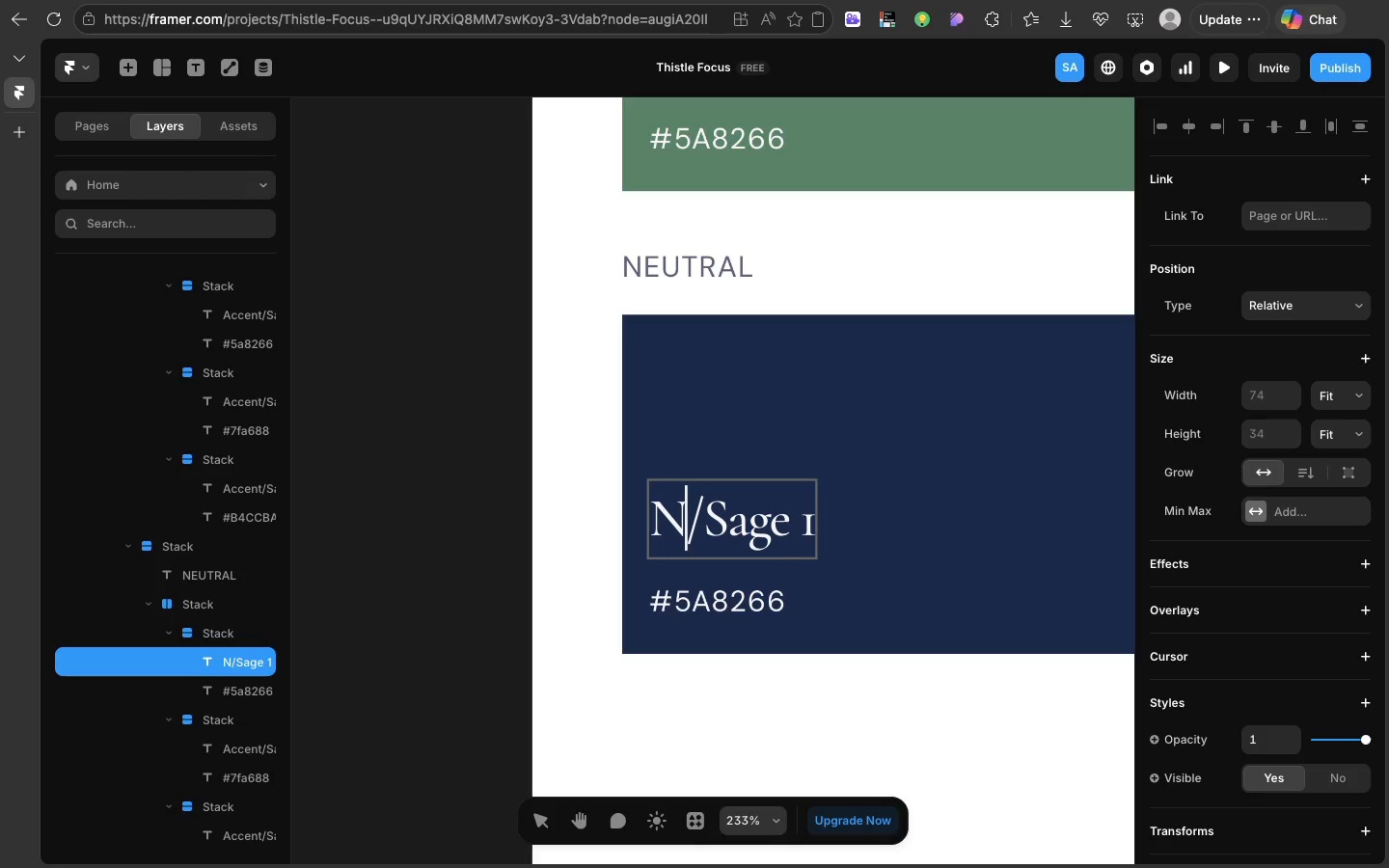 
type(Neuy)
key(Backspace)
type(tra;)
key(Backspace)
type(l)
 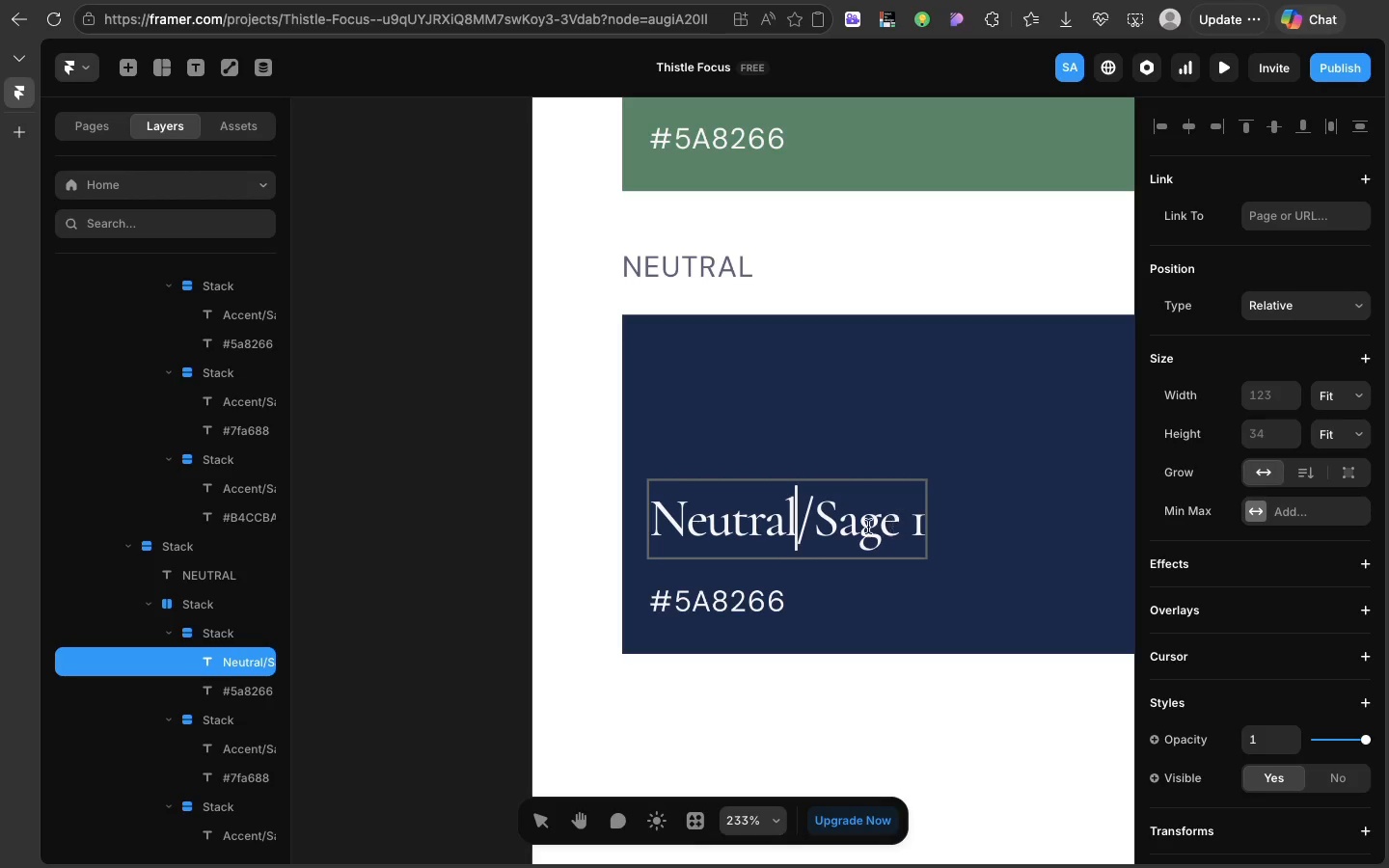 
double_click([867, 526])
 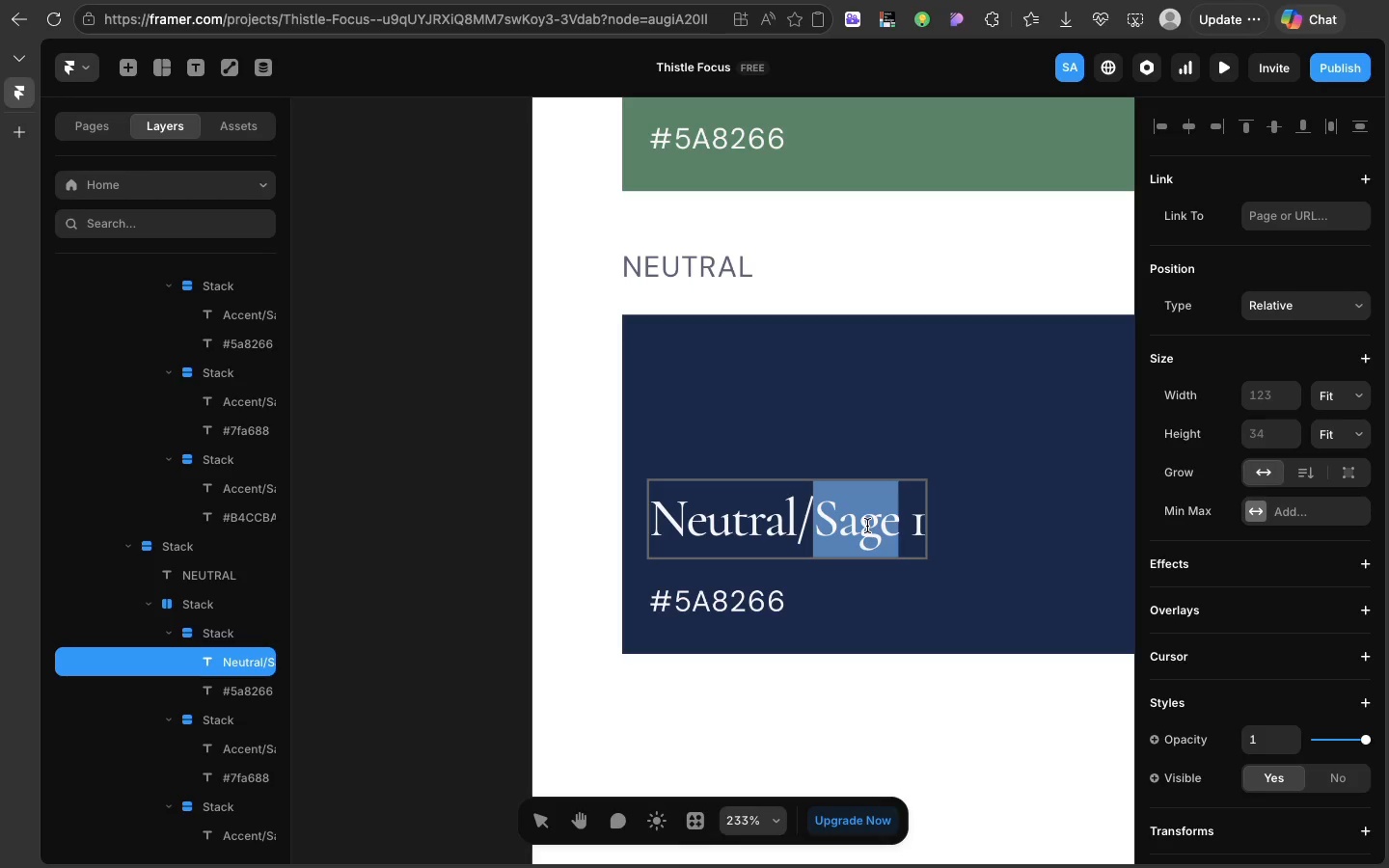 
type(Greu)
 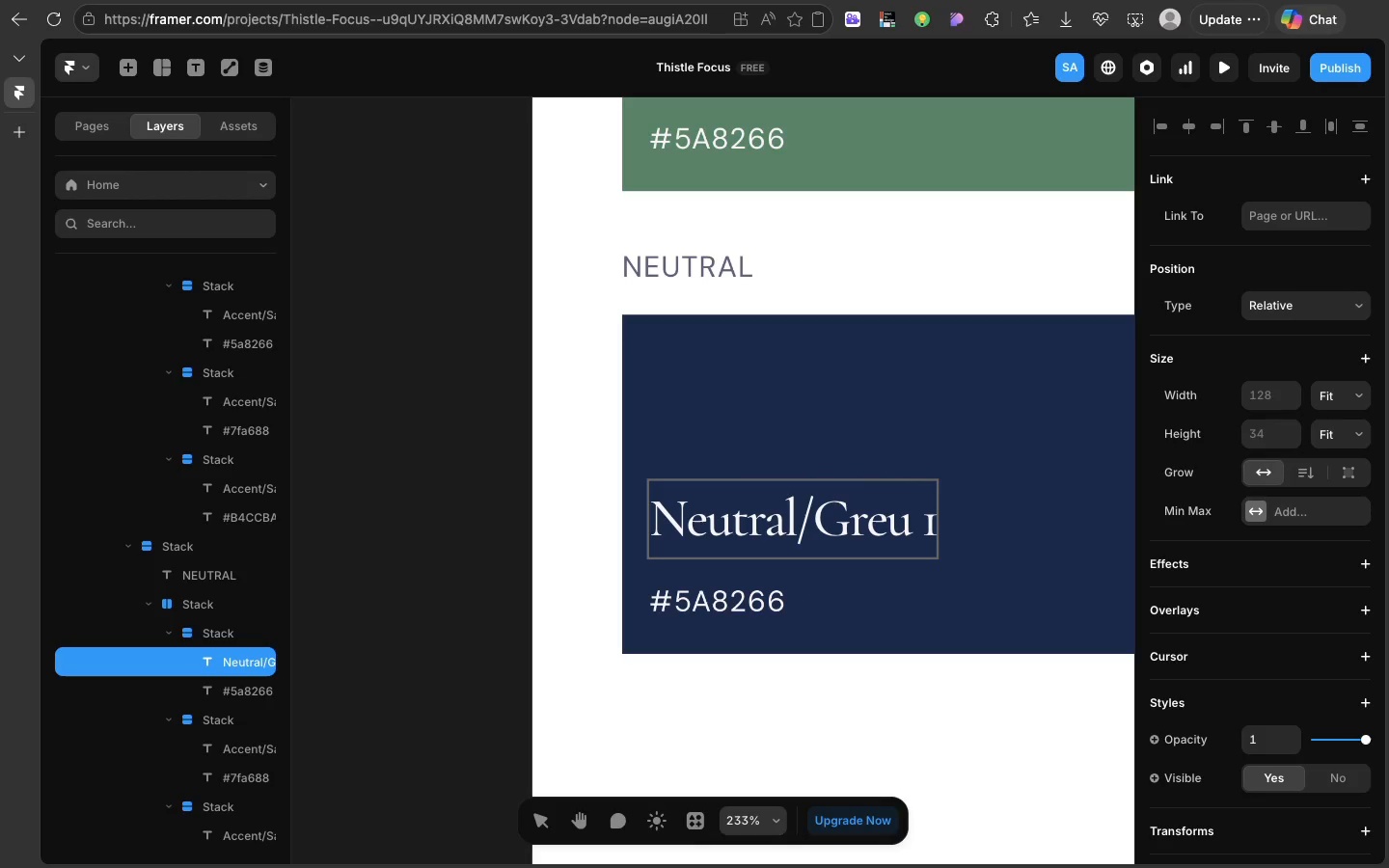 
wait(5.51)
 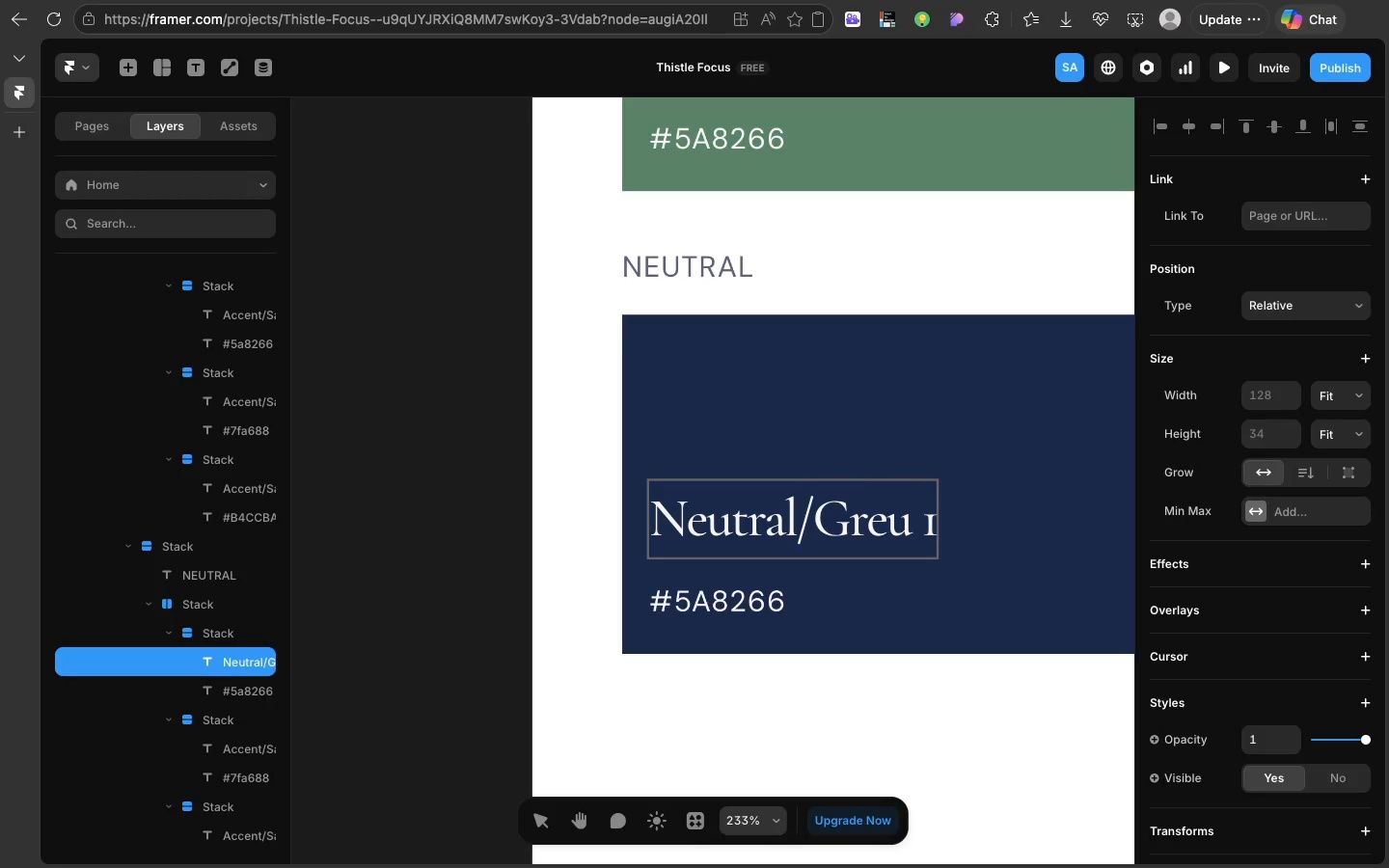 
key(Backspace)
key(Backspace)
key(Backspace)
key(Backspace)
type(grey)
 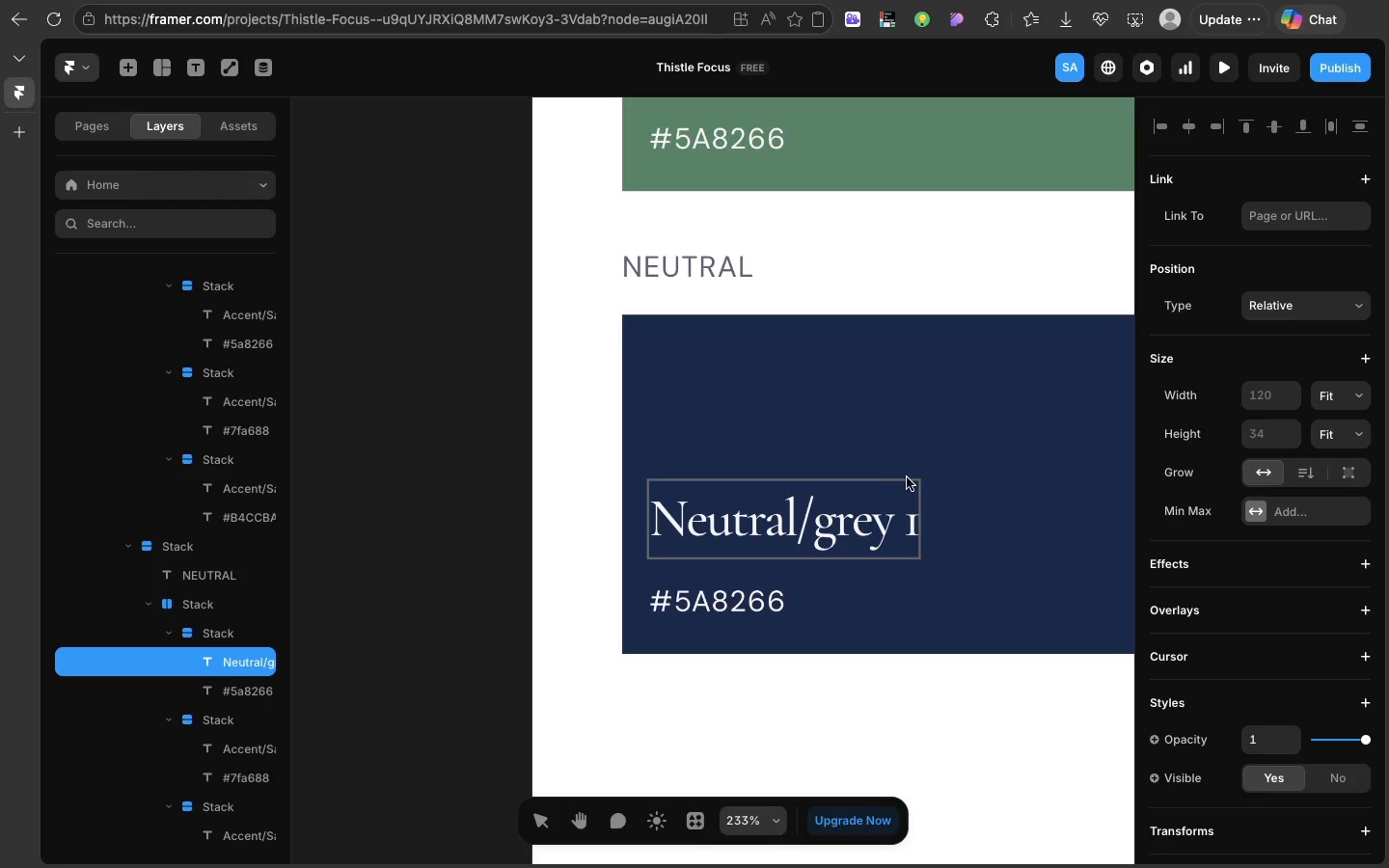 
left_click([910, 475])
 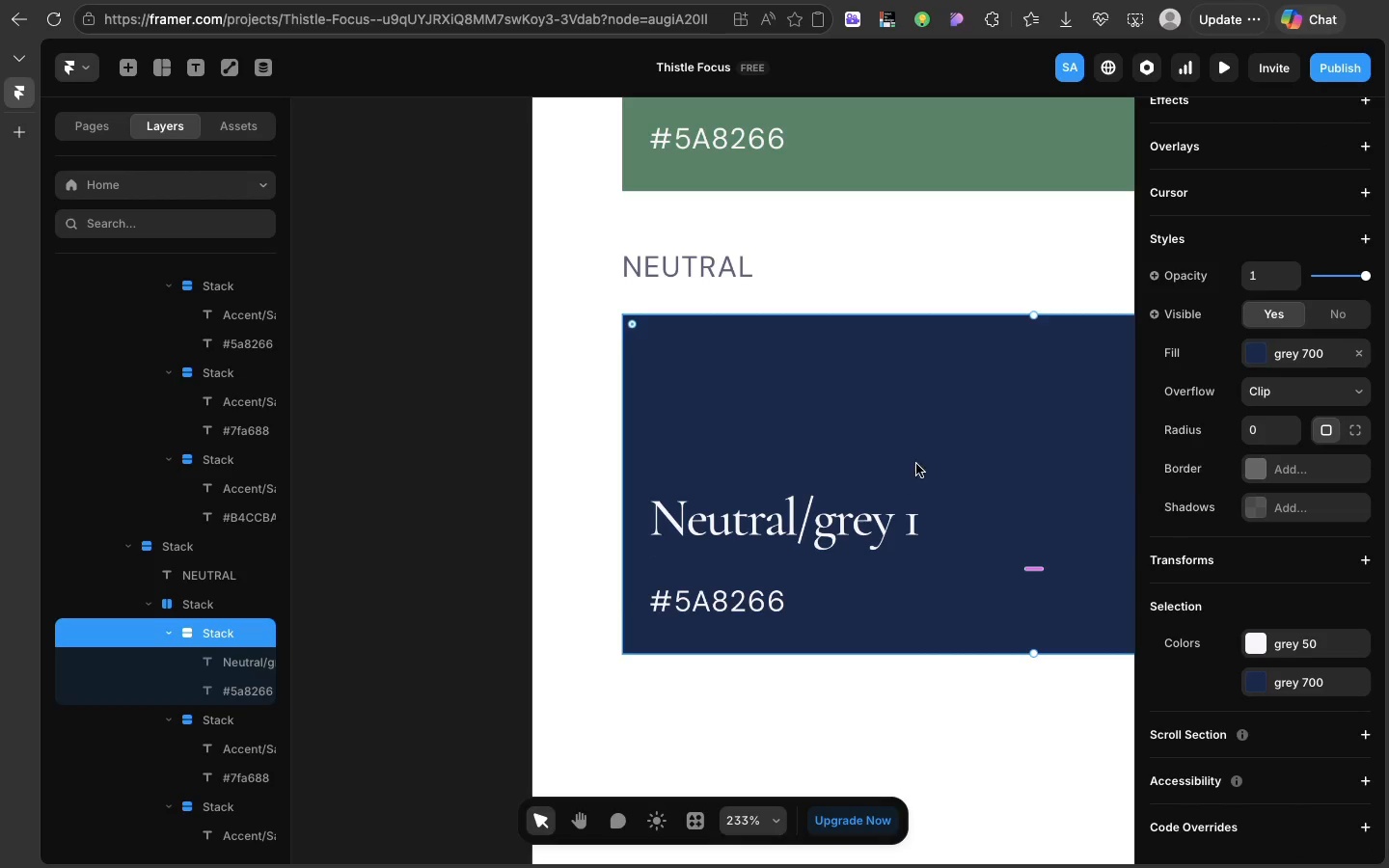 
left_click([910, 475])
 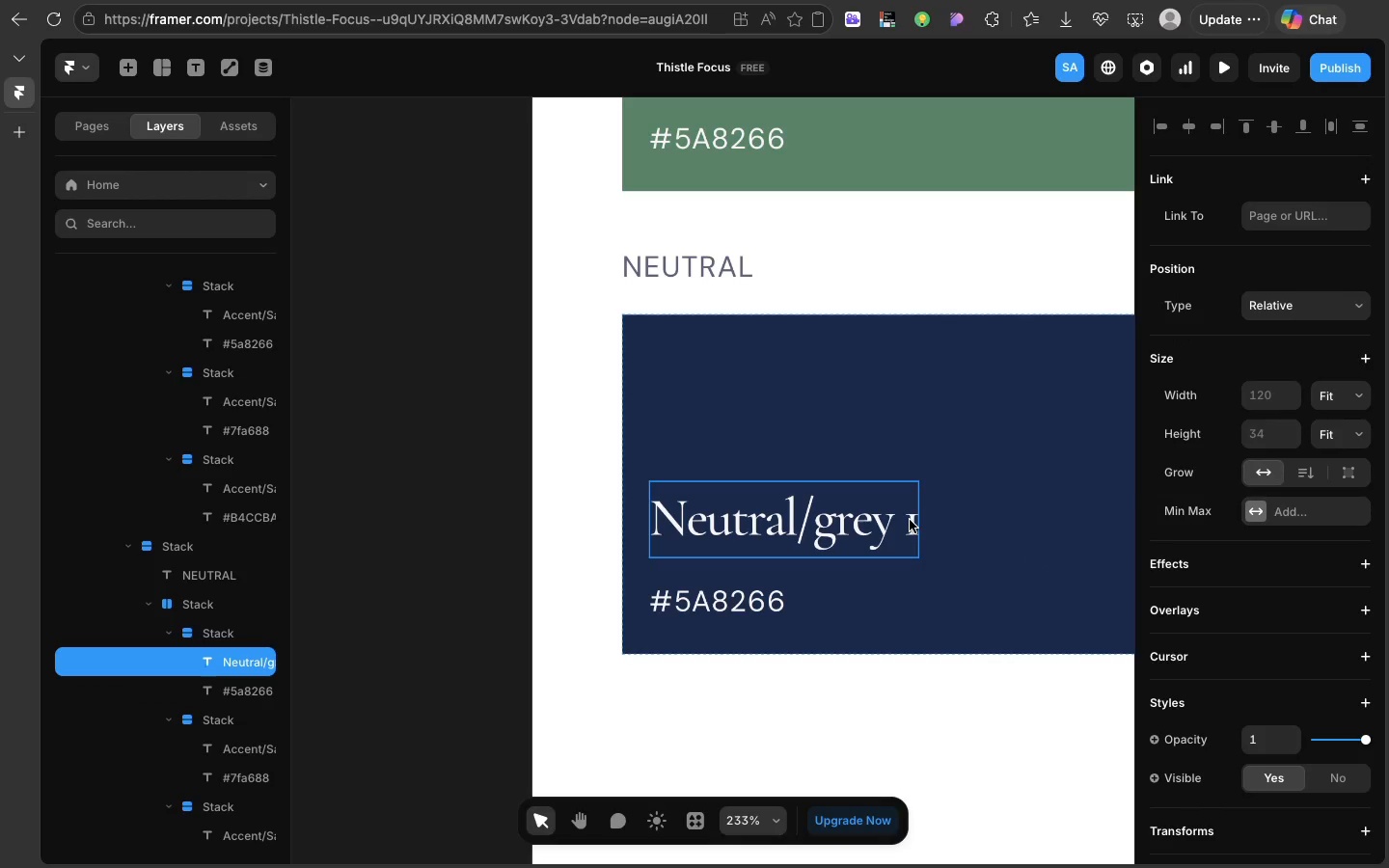 
left_click([910, 520])
 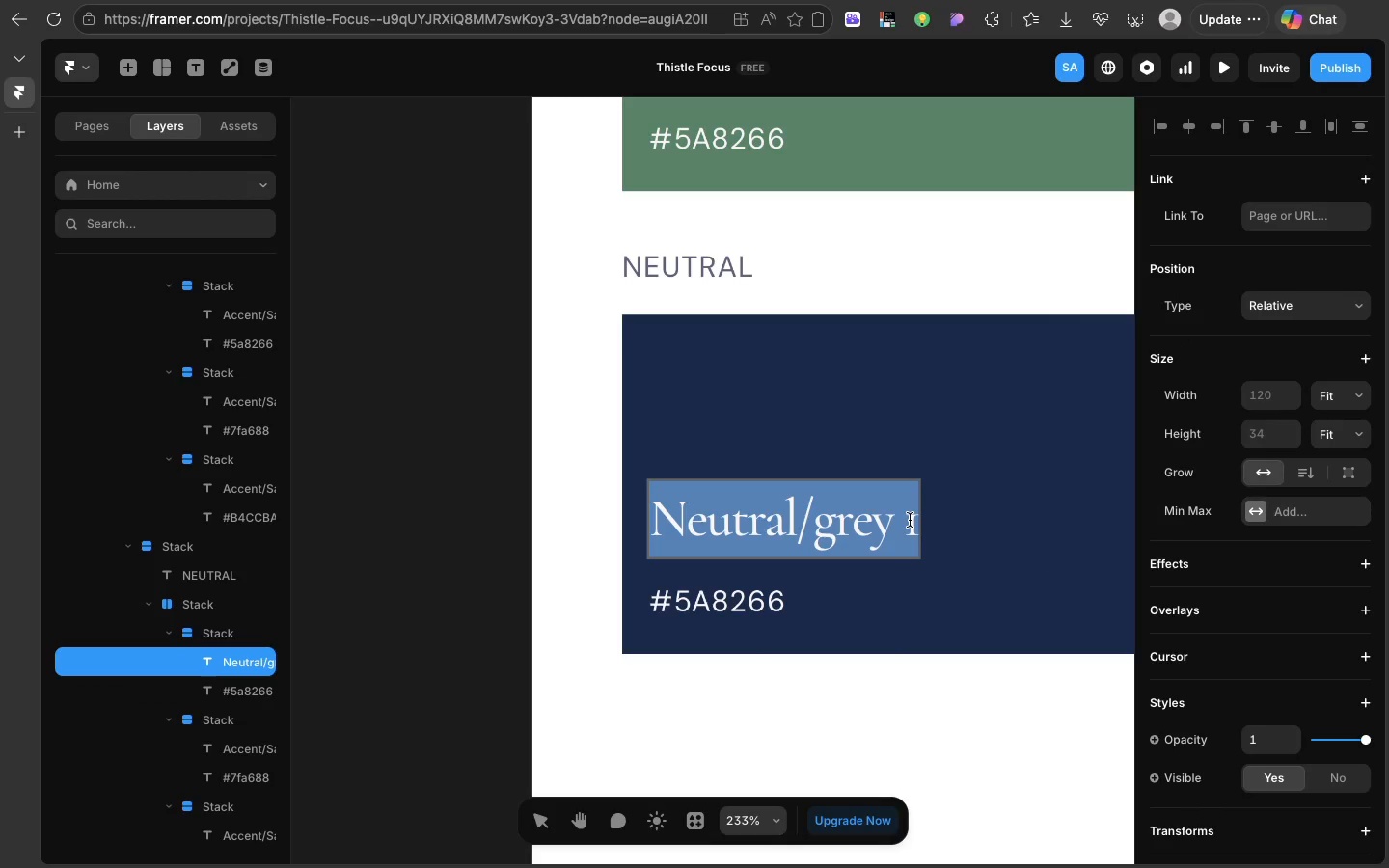 
double_click([910, 520])
 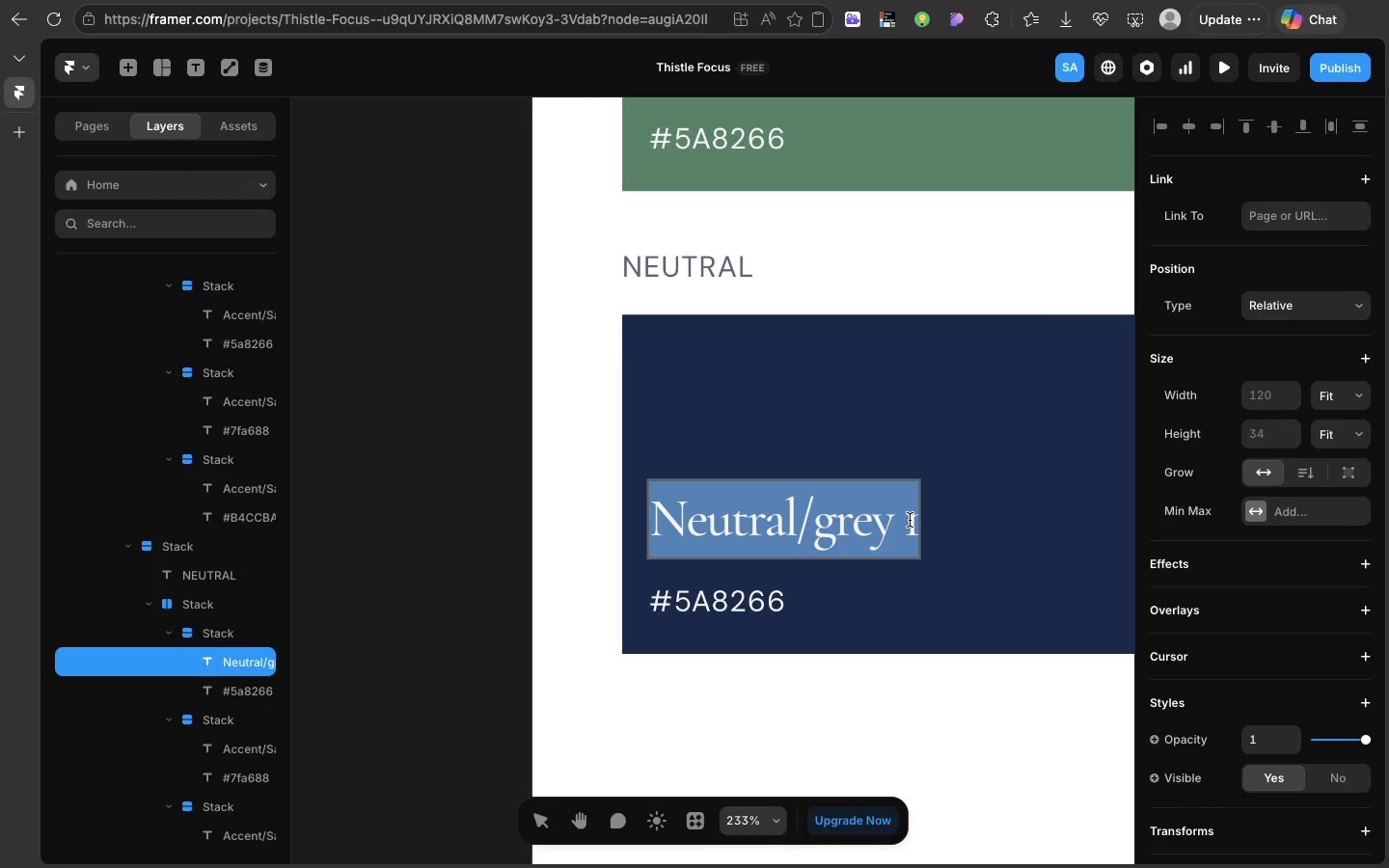 
triple_click([910, 520])
 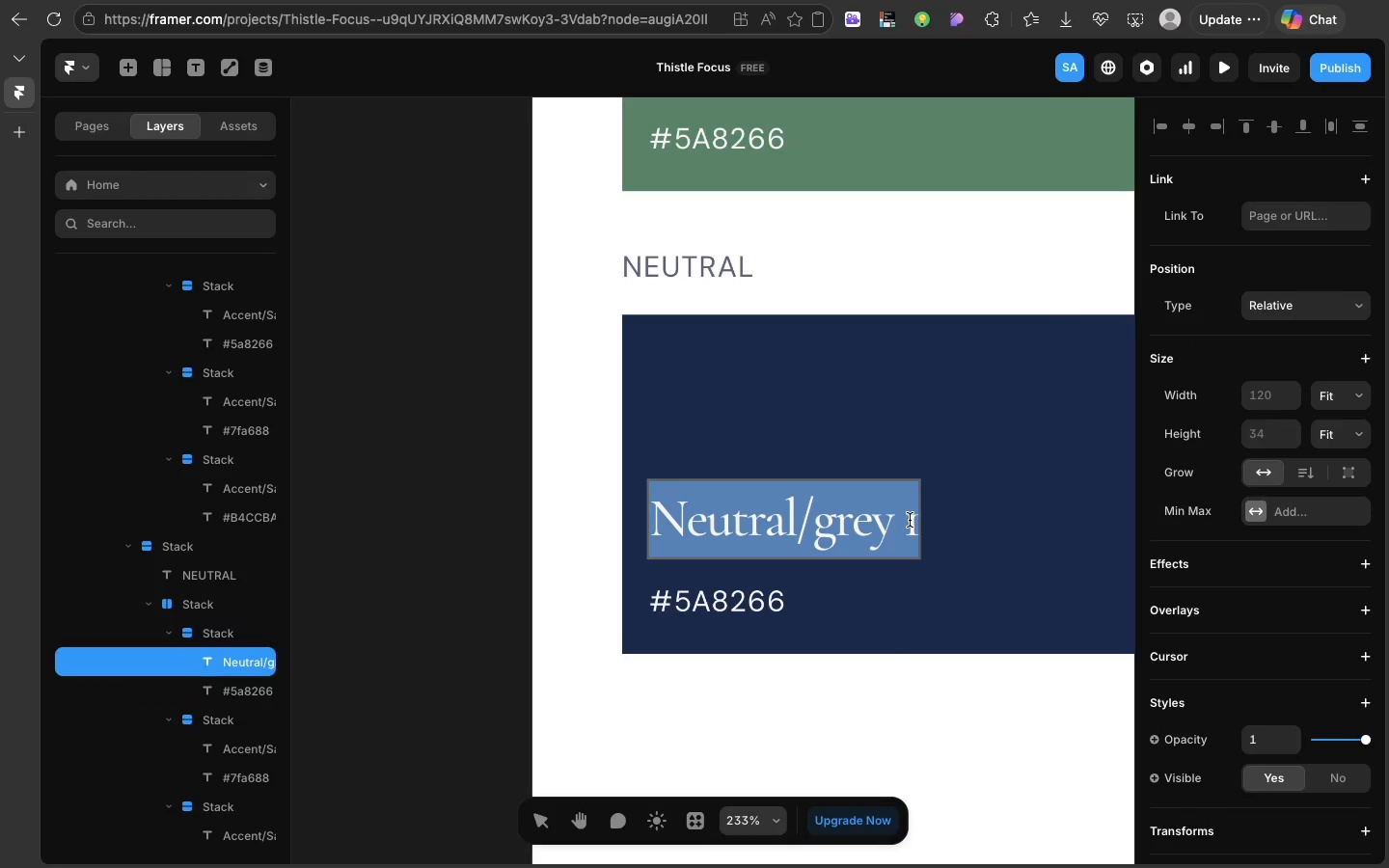 
triple_click([910, 520])
 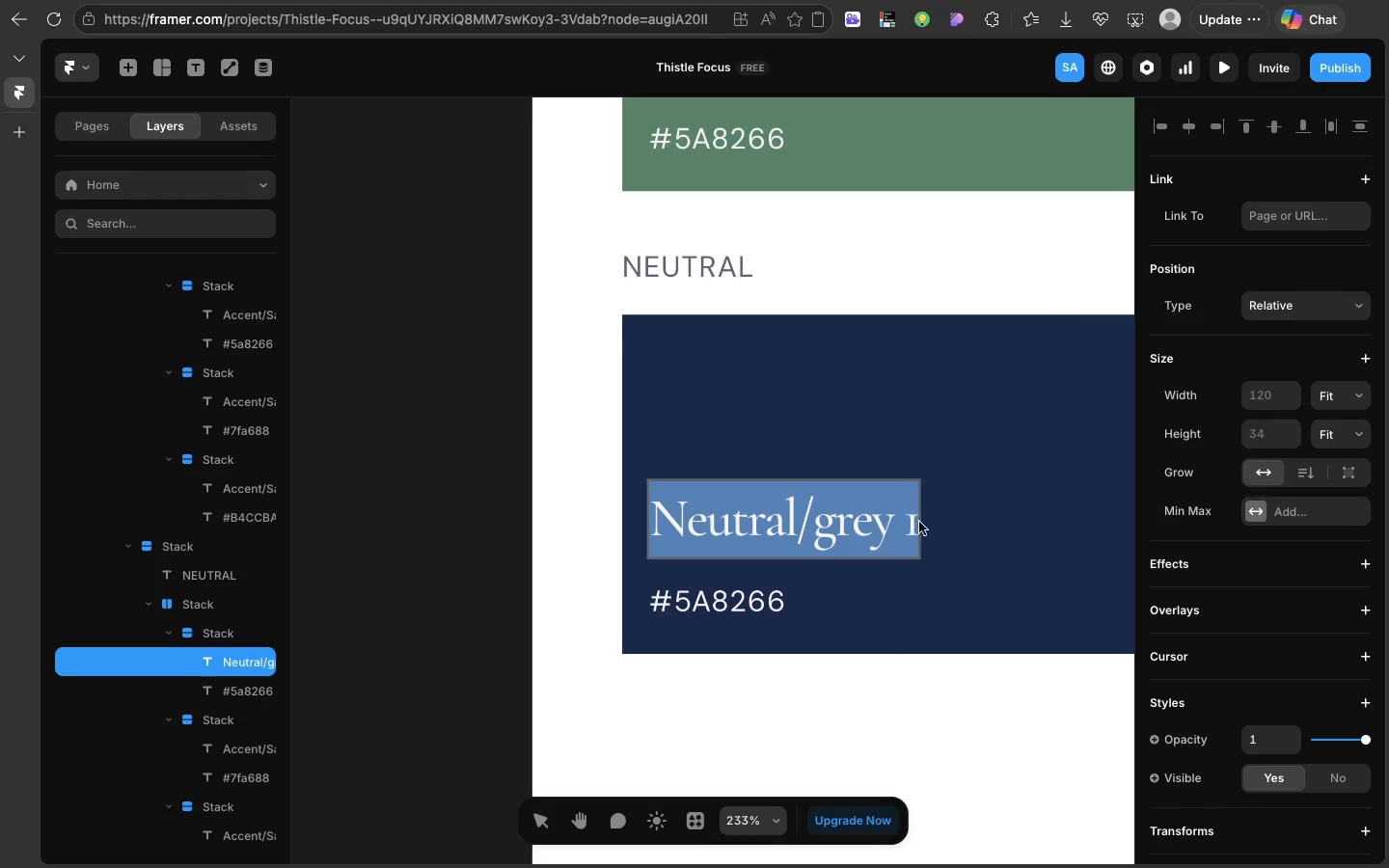 
triple_click([910, 520])
 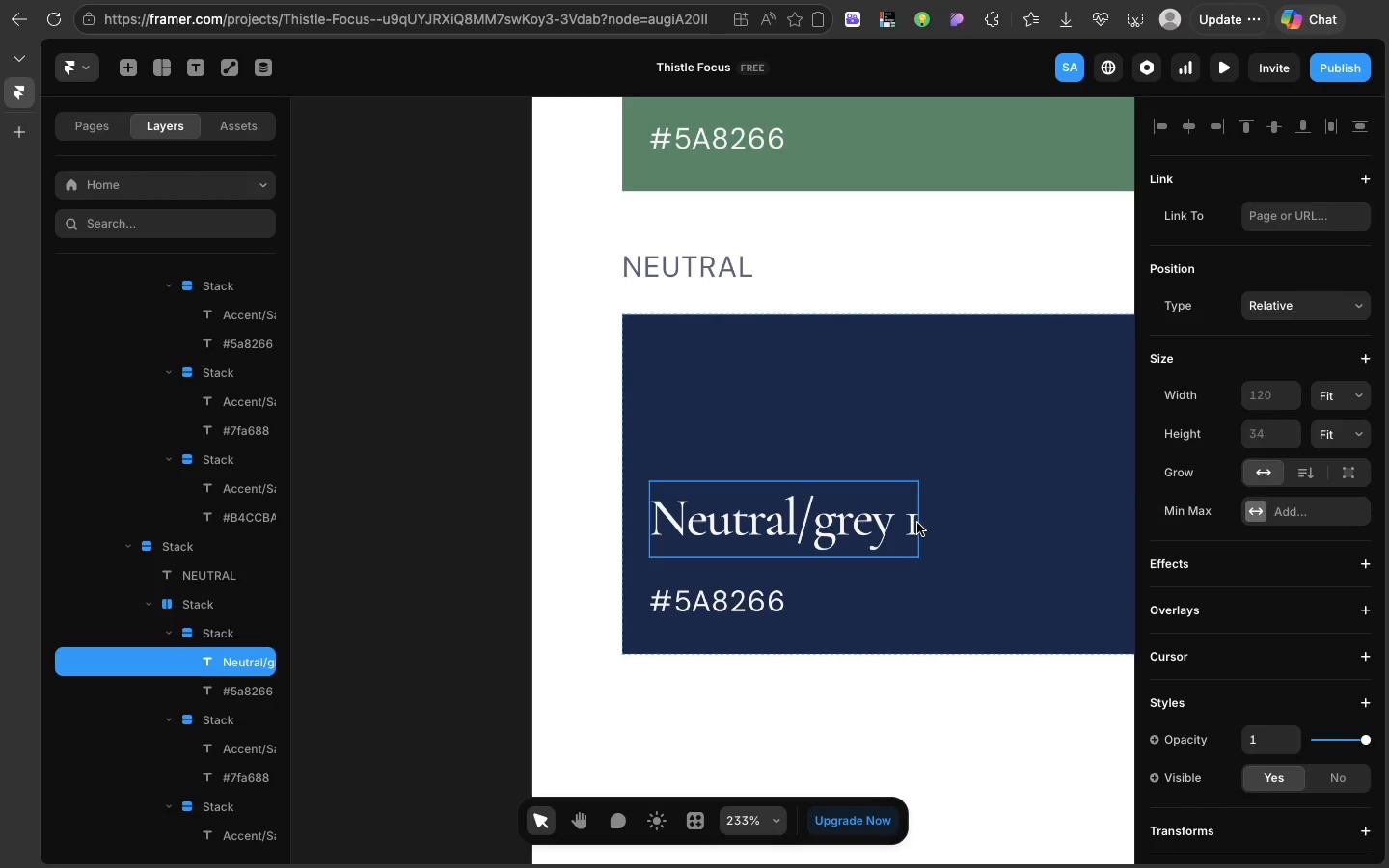 
left_click([919, 523])
 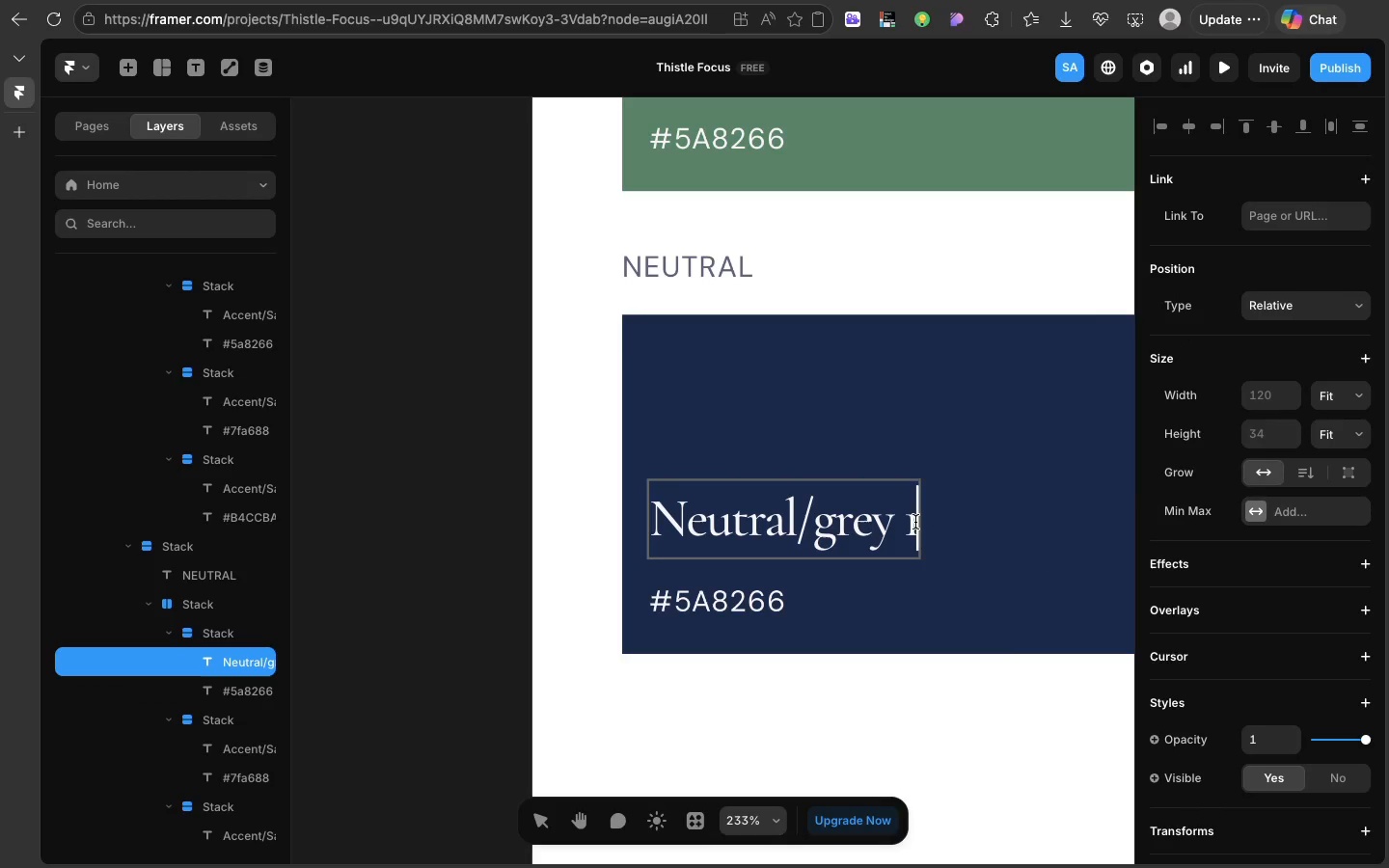 
double_click([915, 522])
 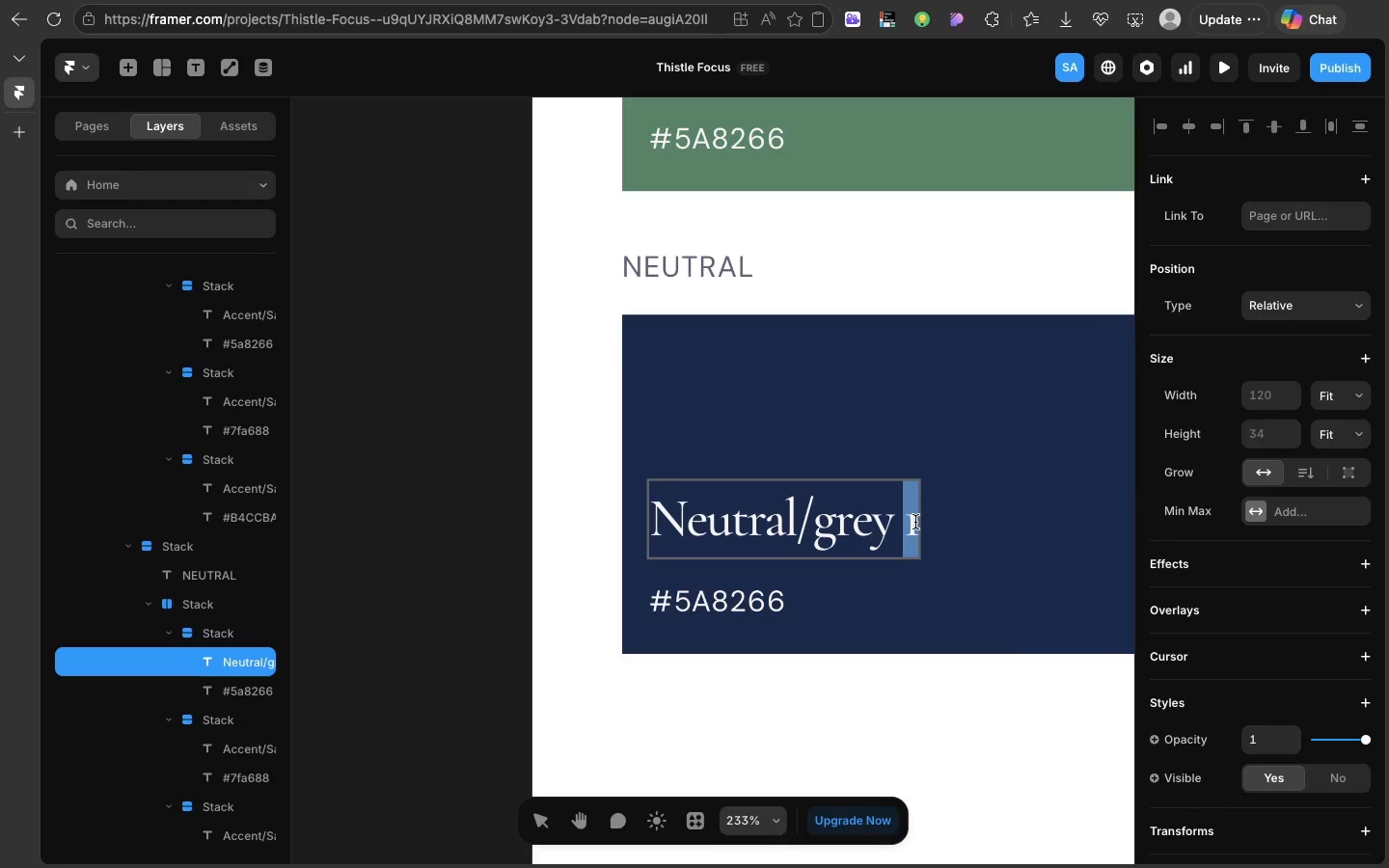 
double_click([915, 522])
 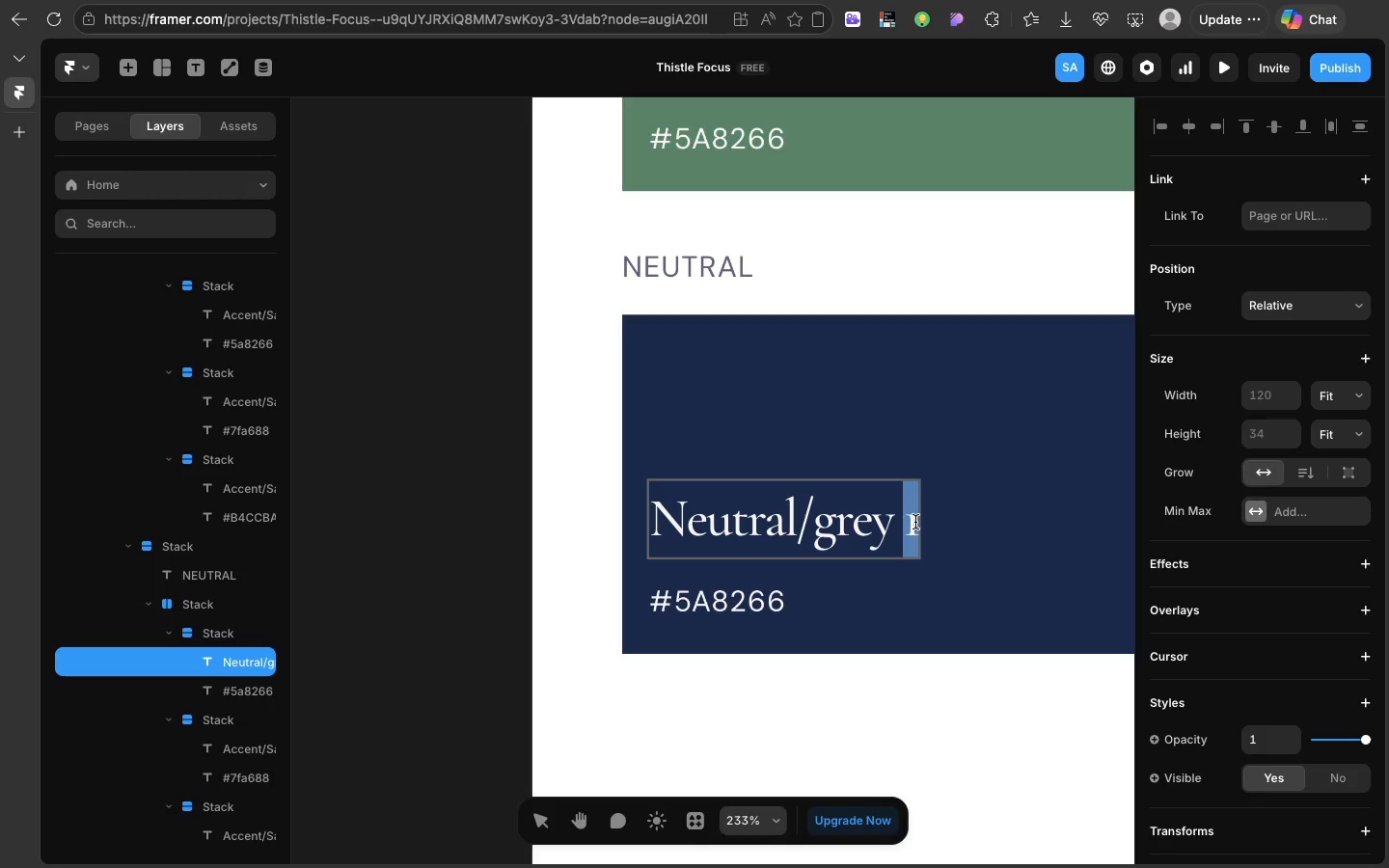 
wait(9.13)
 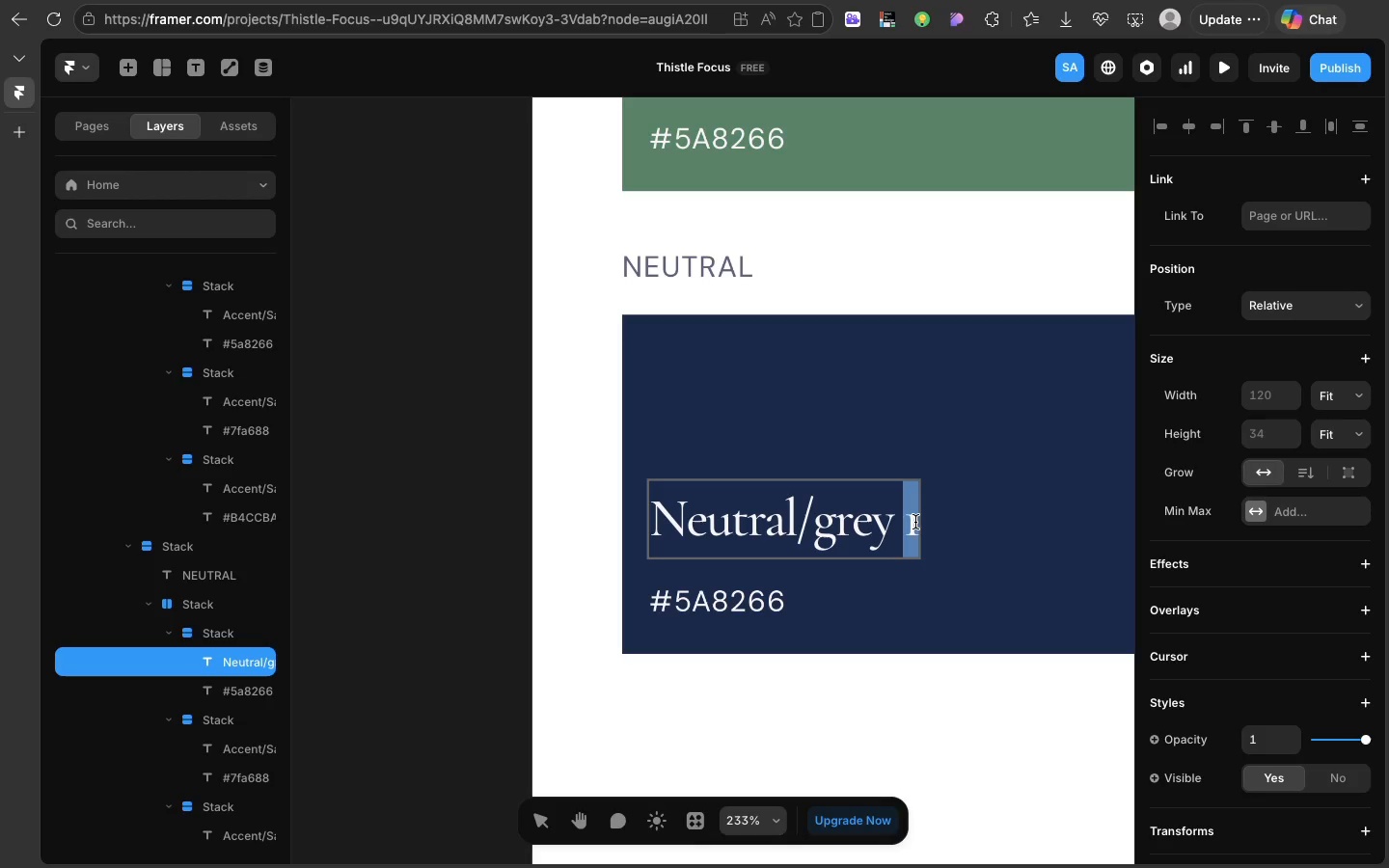 
type(700)
 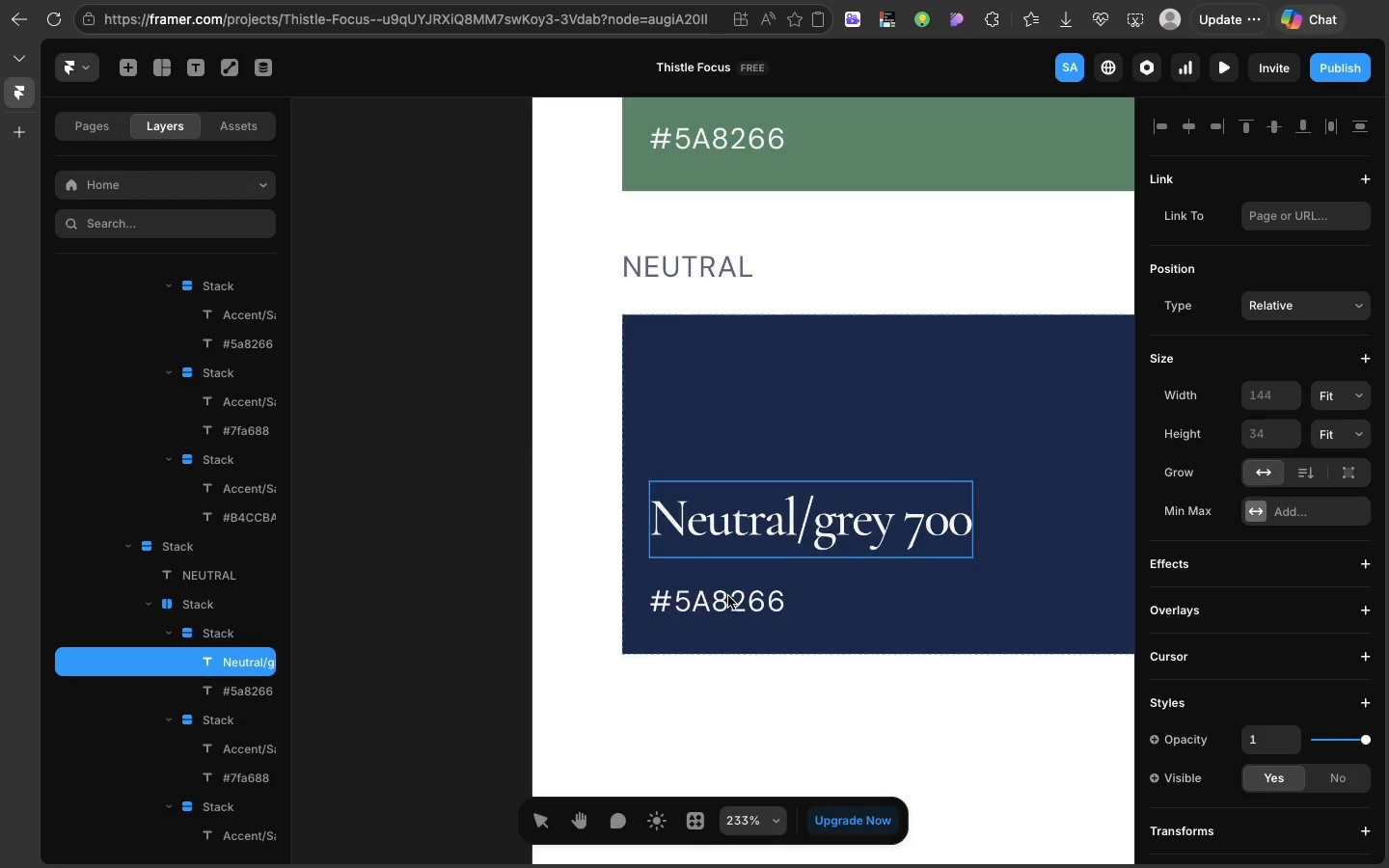 
double_click([728, 596])
 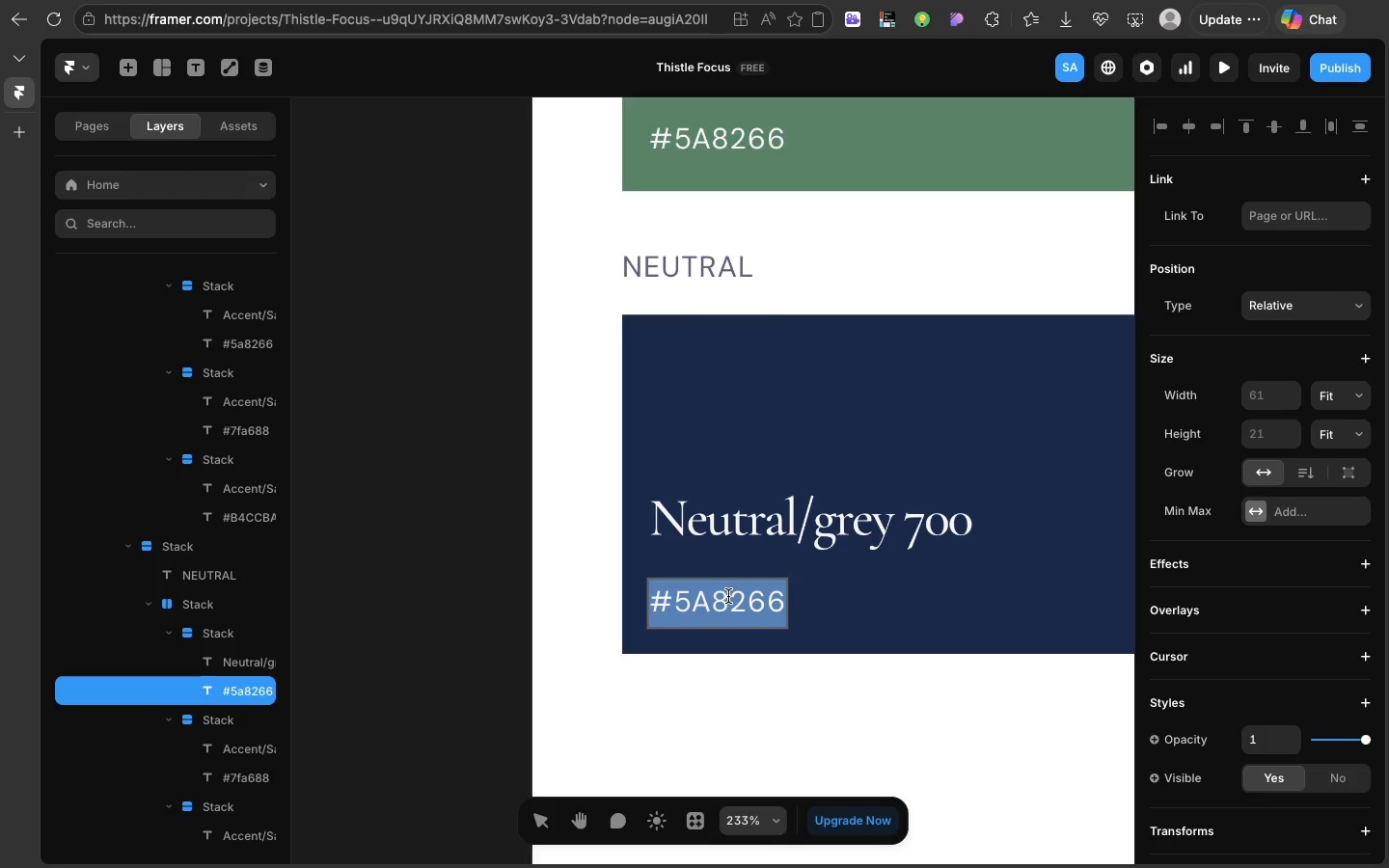 
triple_click([728, 596])
 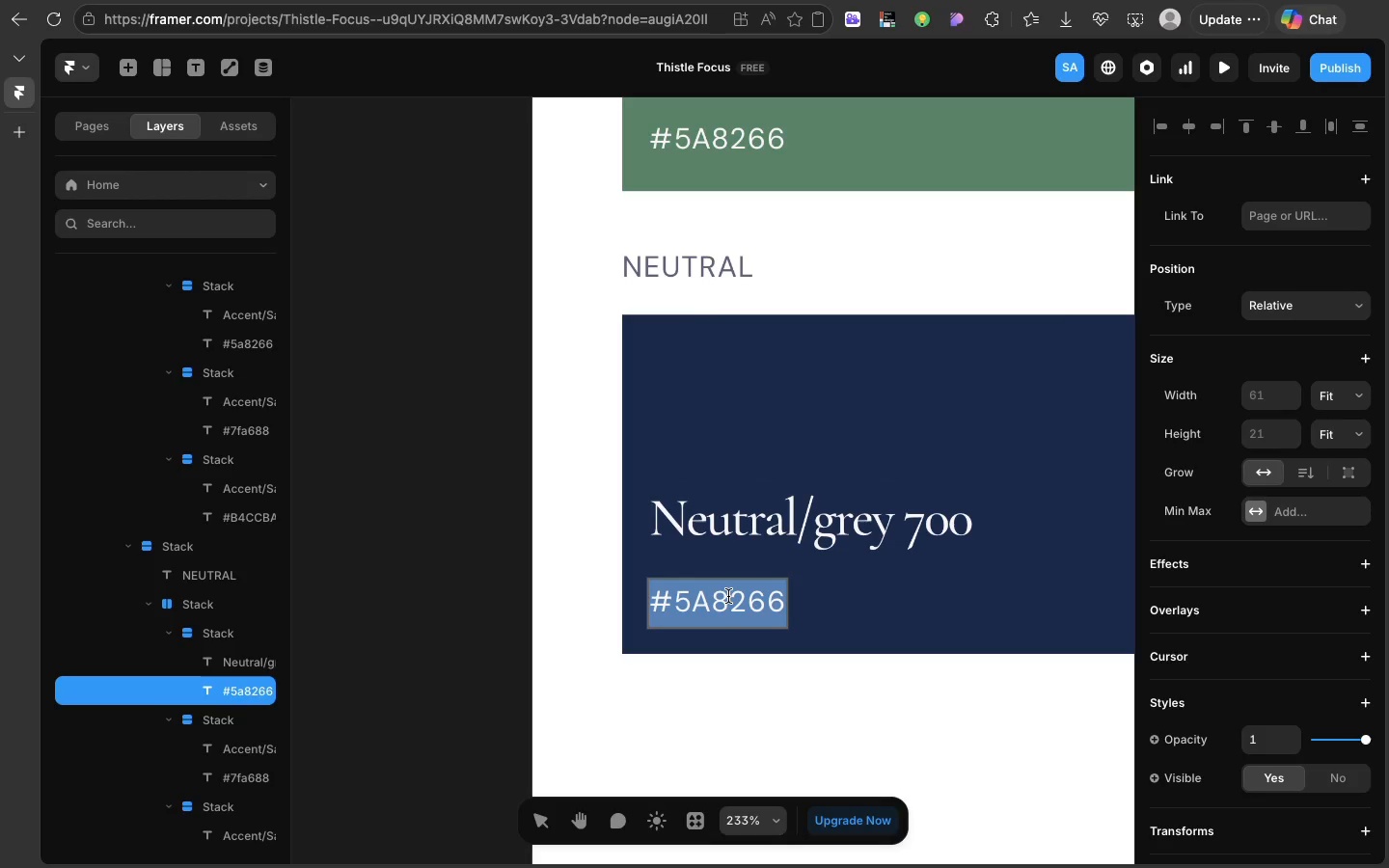 
double_click([728, 596])
 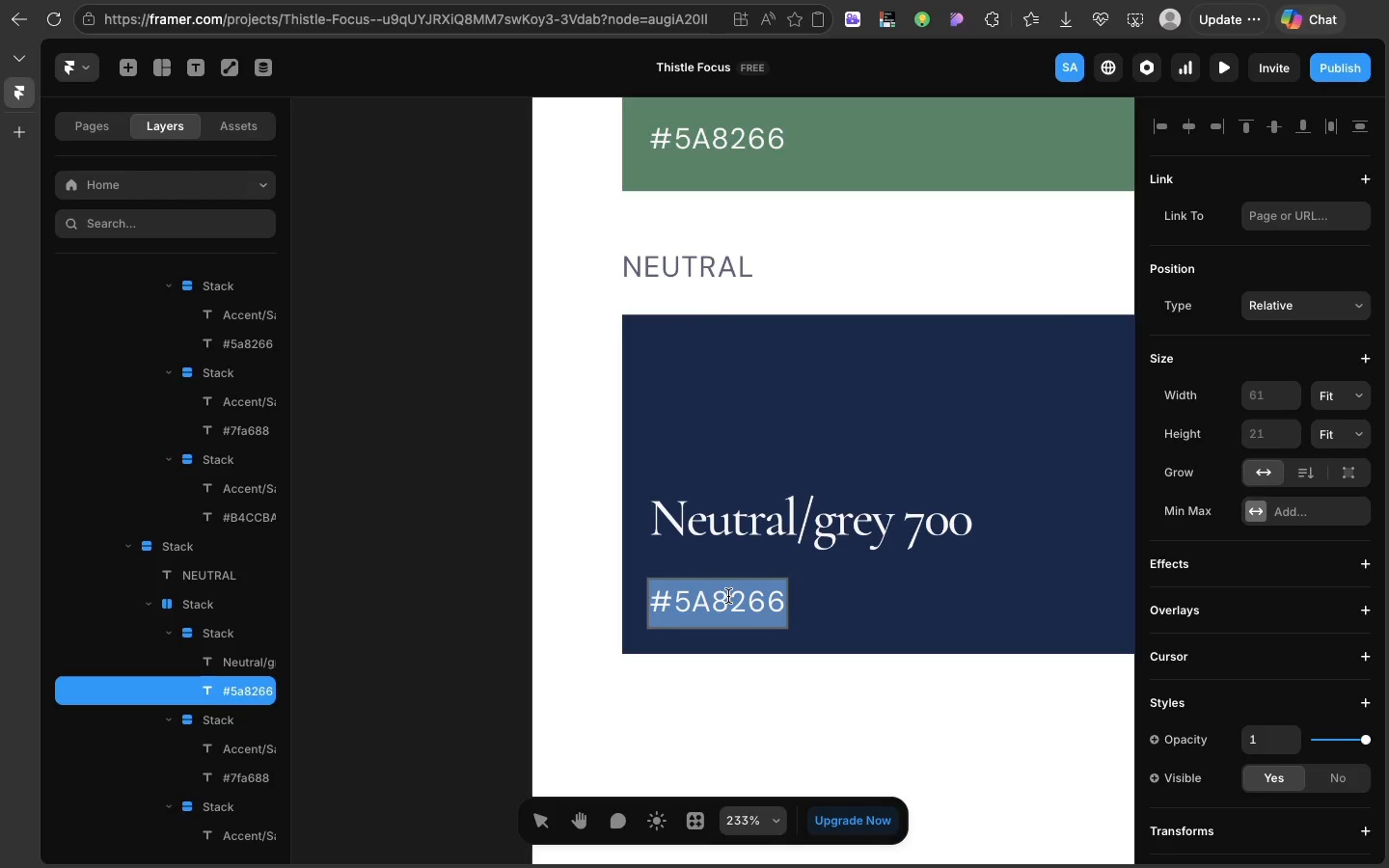 
triple_click([728, 596])
 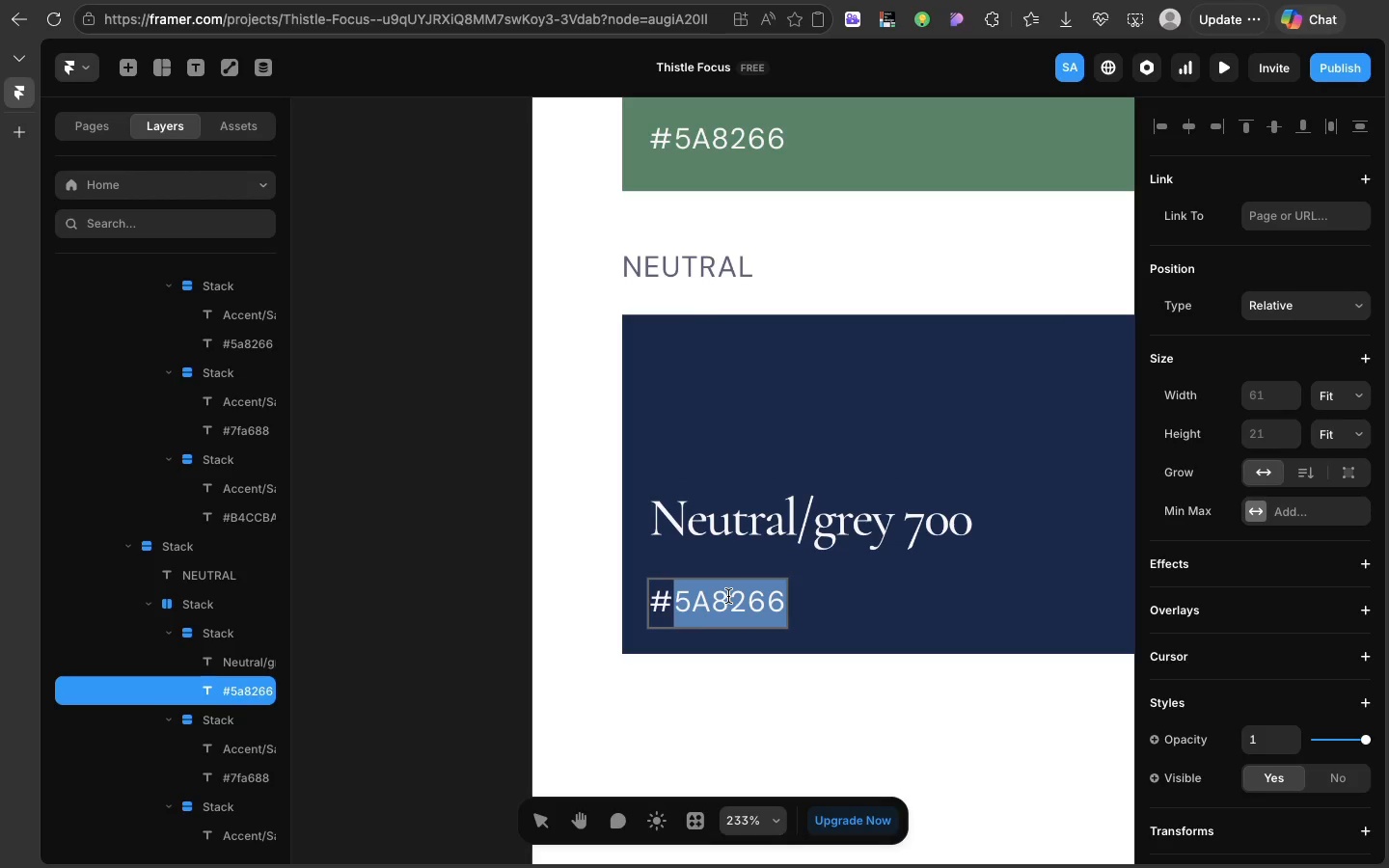 
double_click([728, 596])
 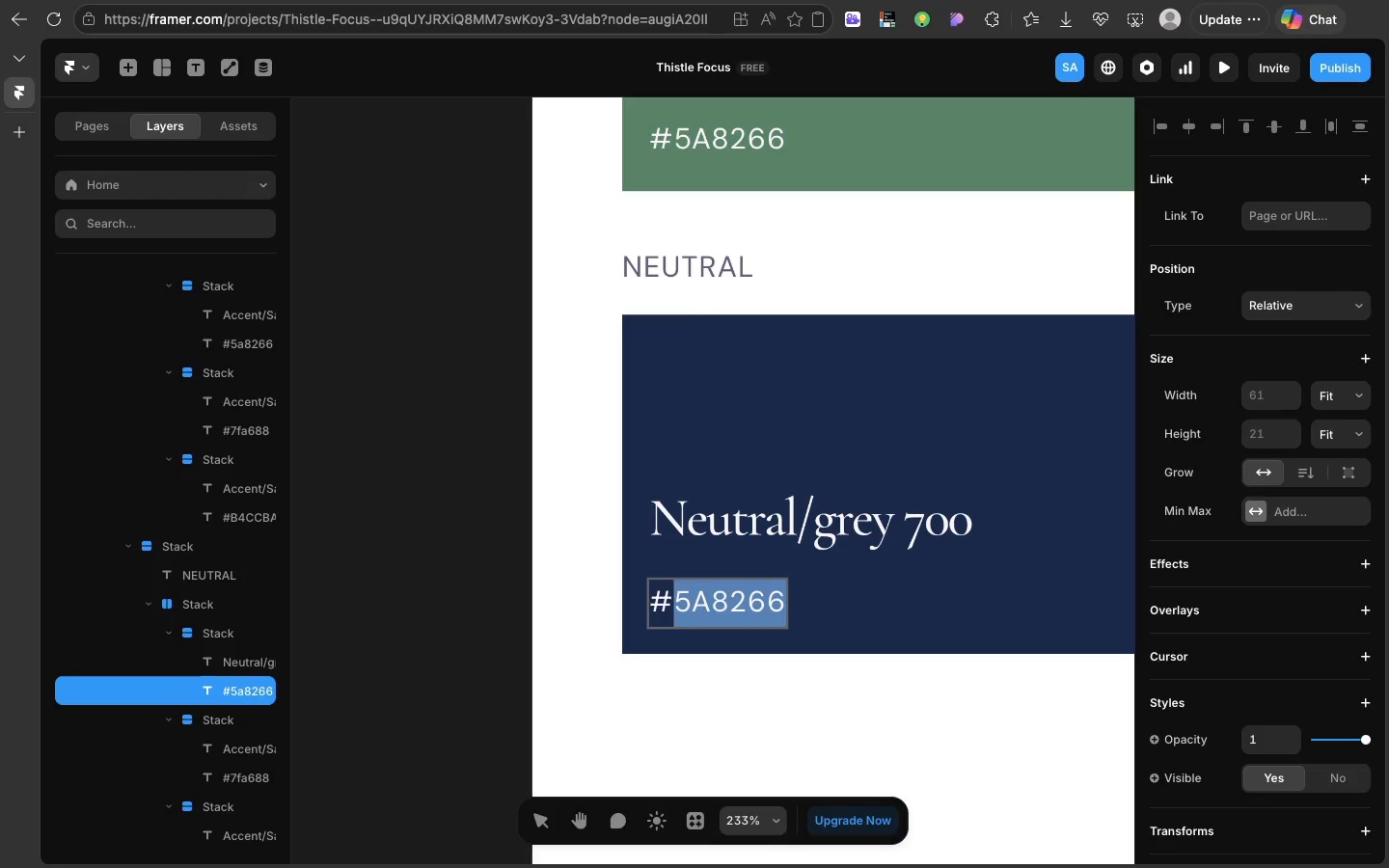 
type(1B2A4A)
 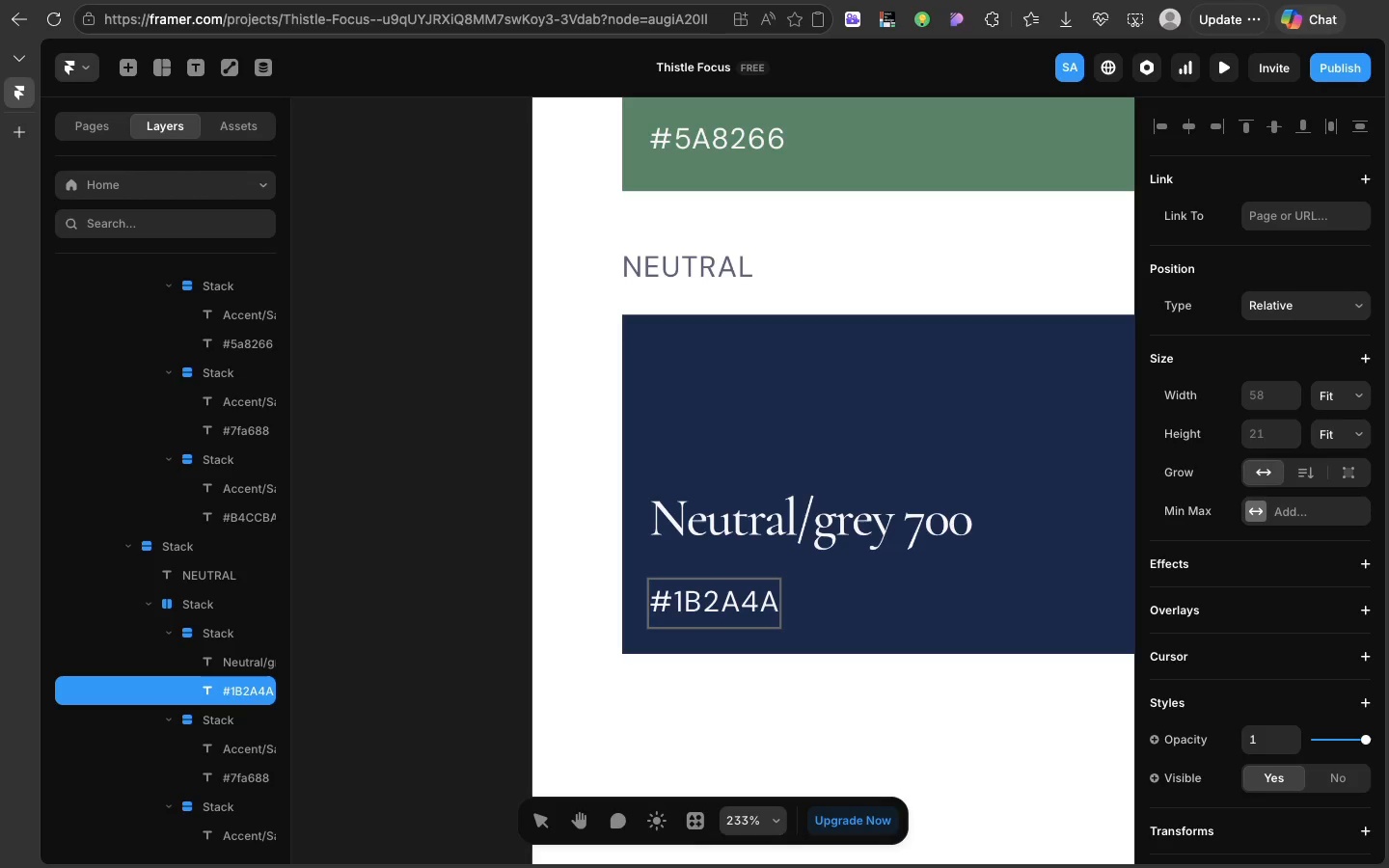 
wait(10.78)
 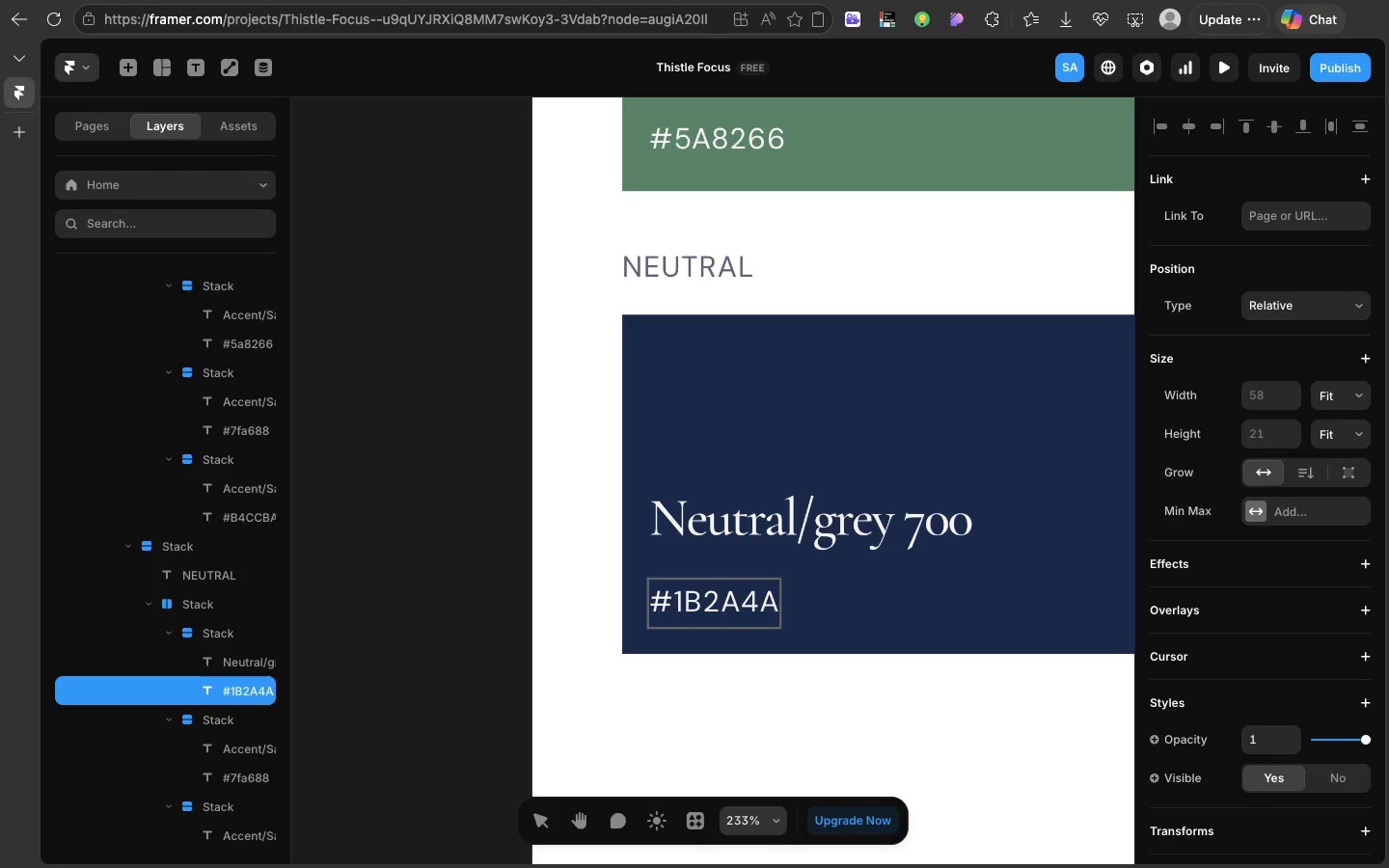 
scroll: coordinate [728, 596], scroll_direction: down, amount: 80.0
 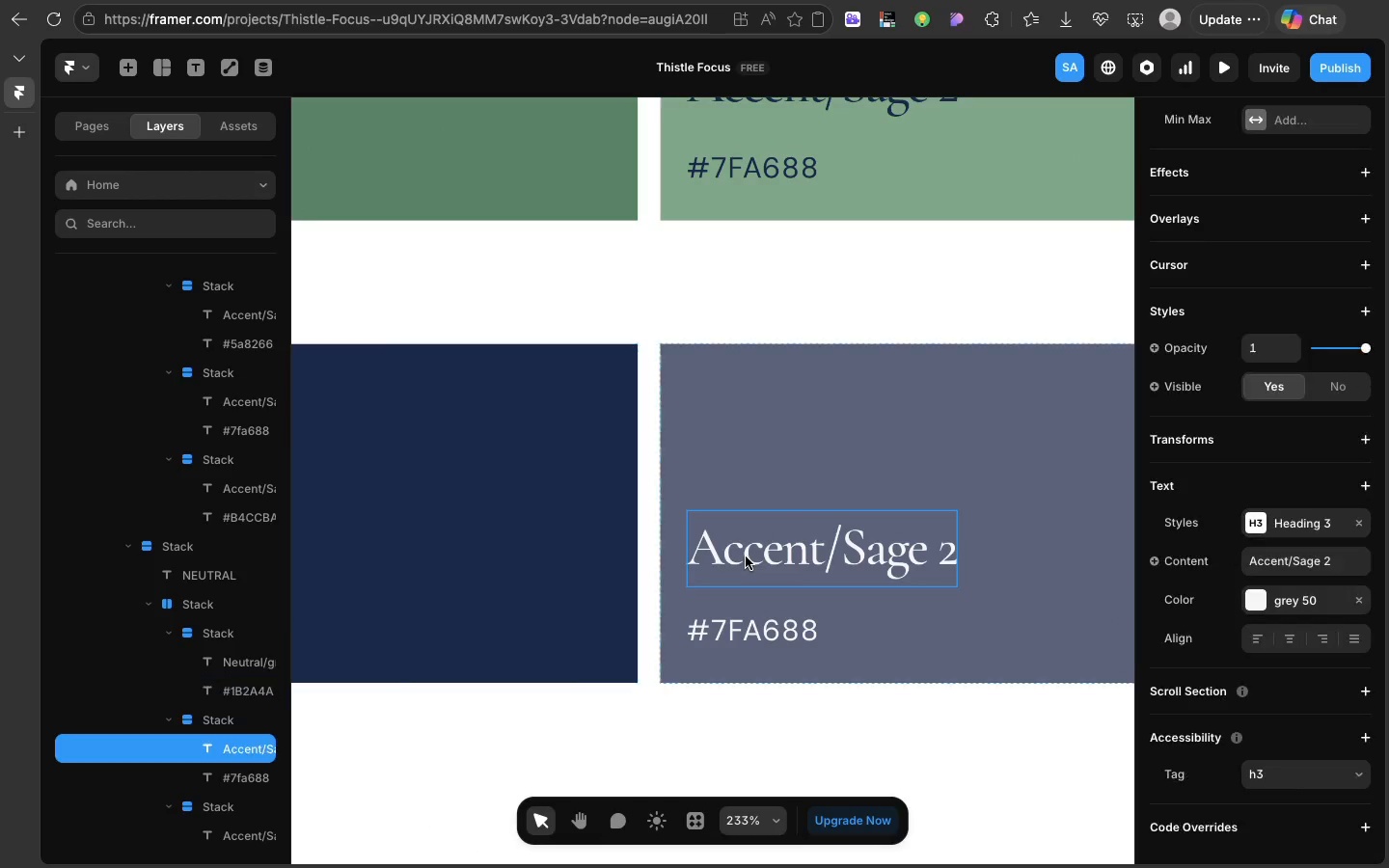 
double_click([746, 556])
 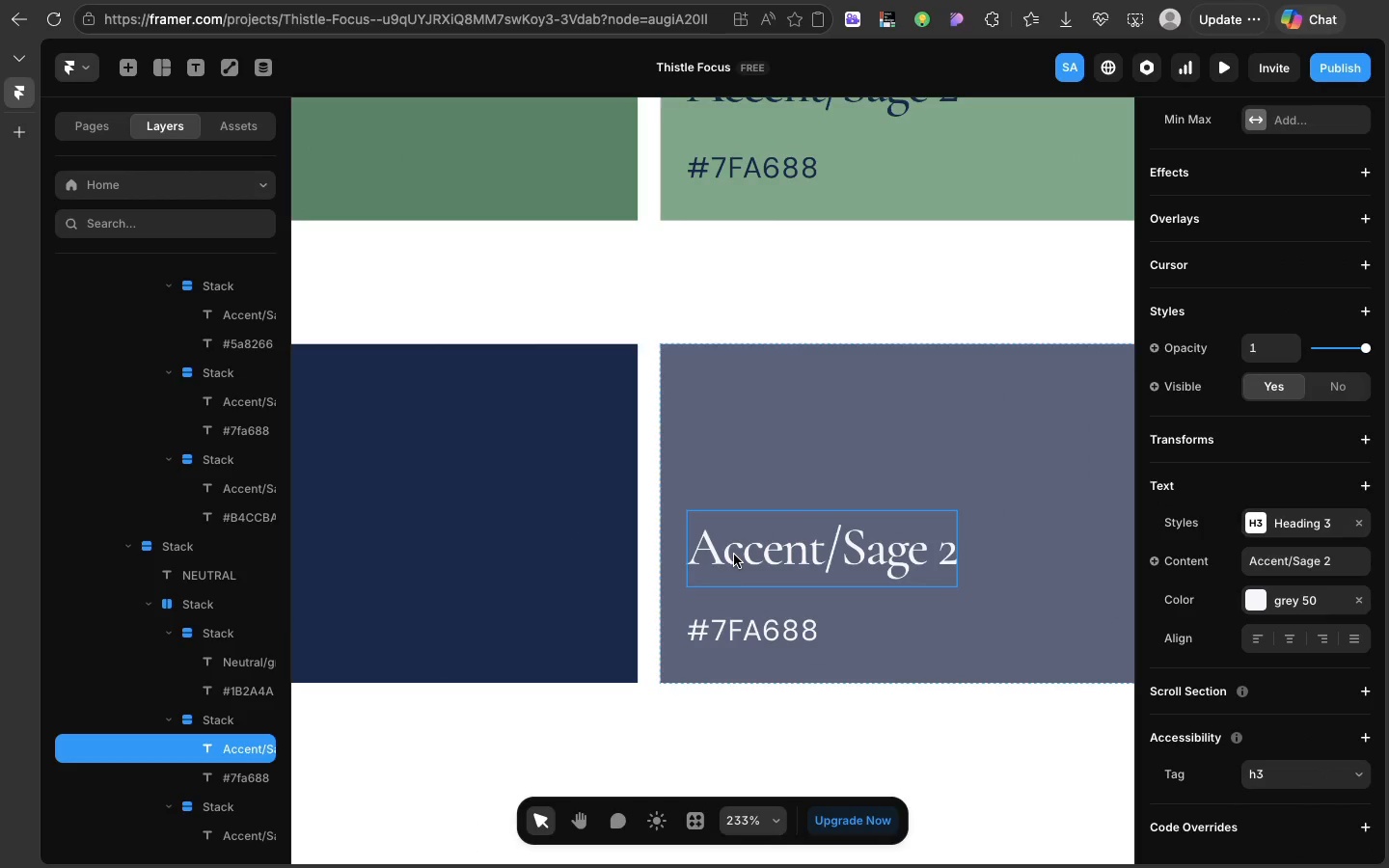 
left_click([734, 555])
 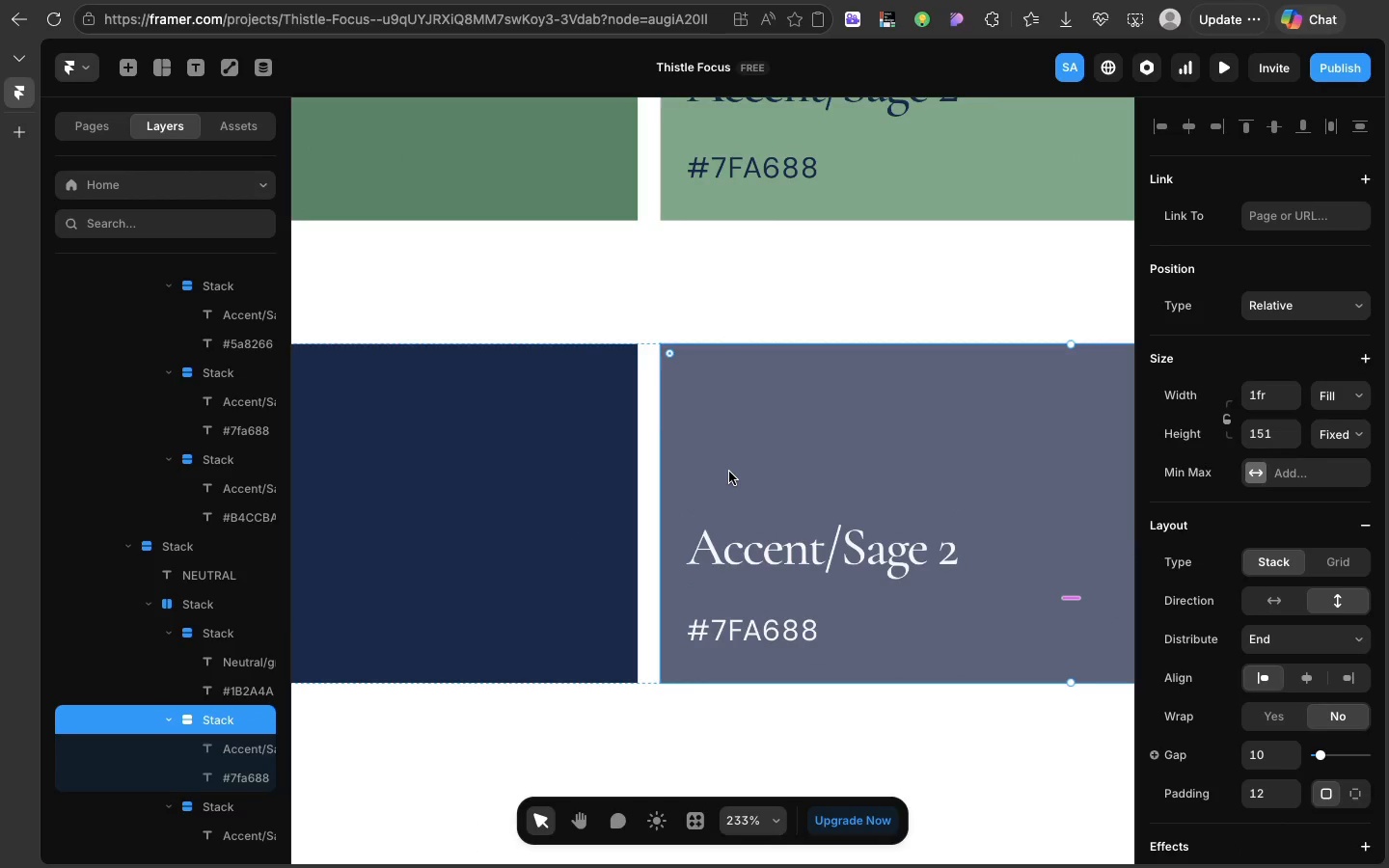 
left_click([729, 472])
 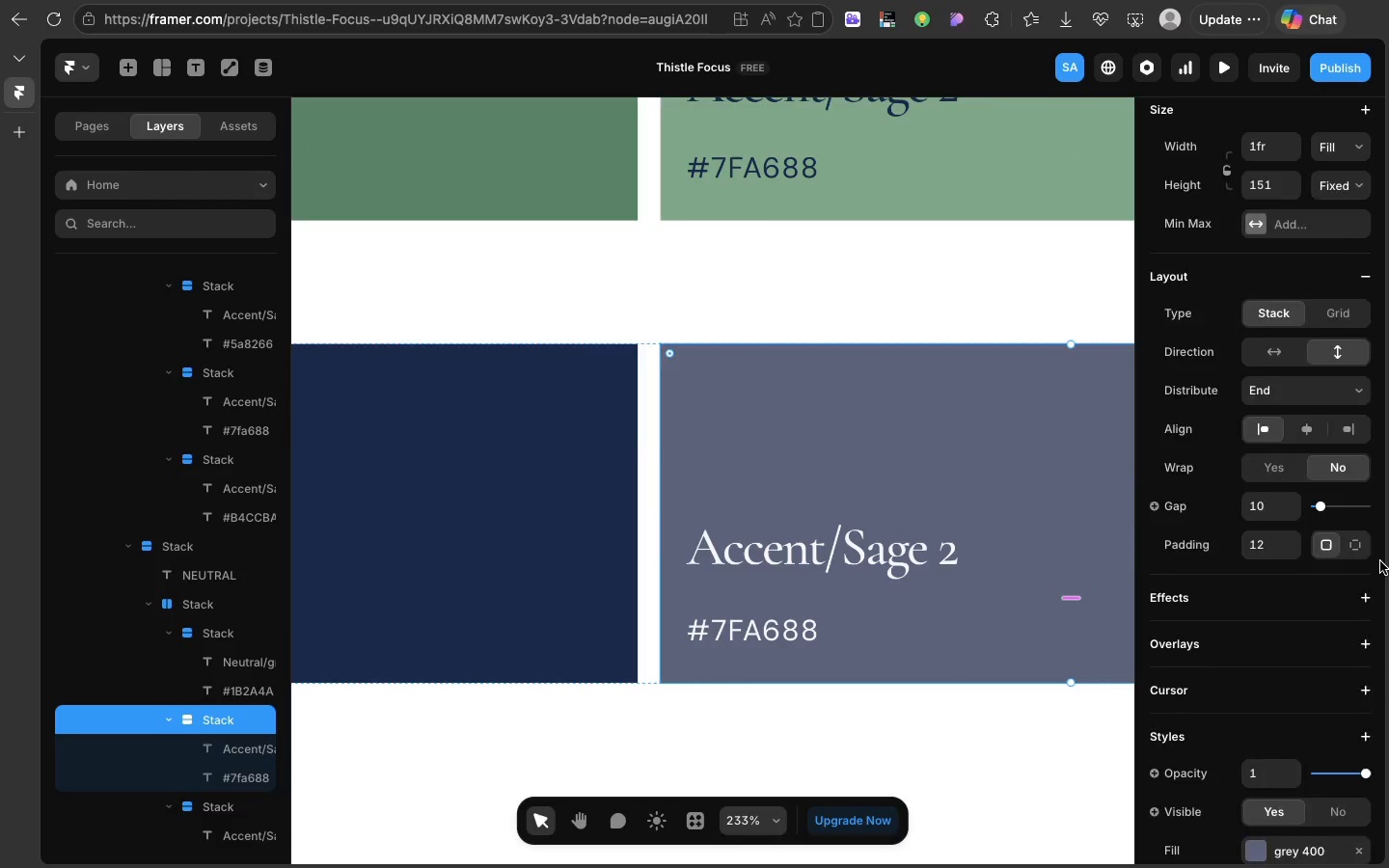 
scroll: coordinate [1380, 561], scroll_direction: down, amount: 54.0
 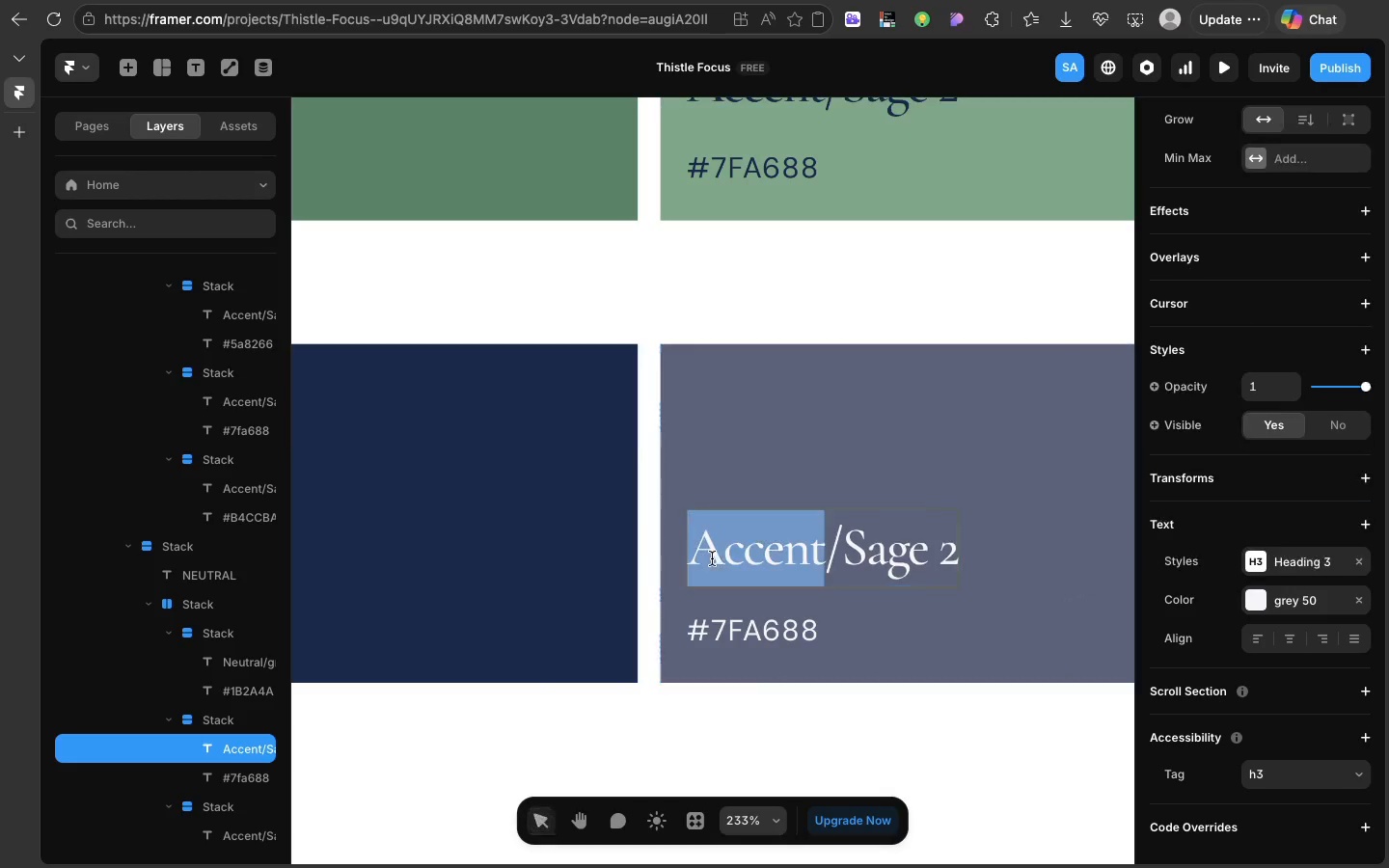 
double_click([712, 558])
 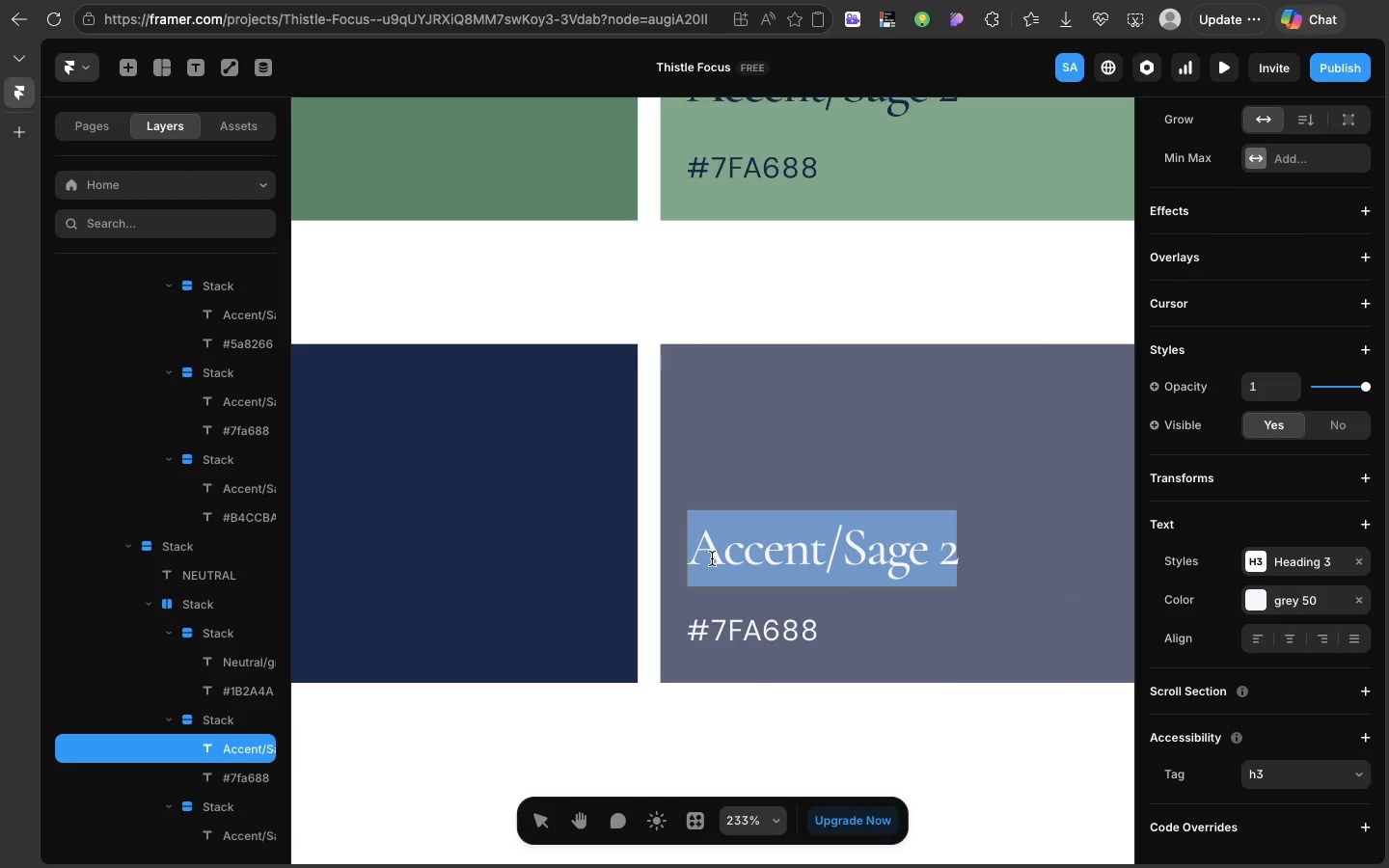 
triple_click([712, 558])
 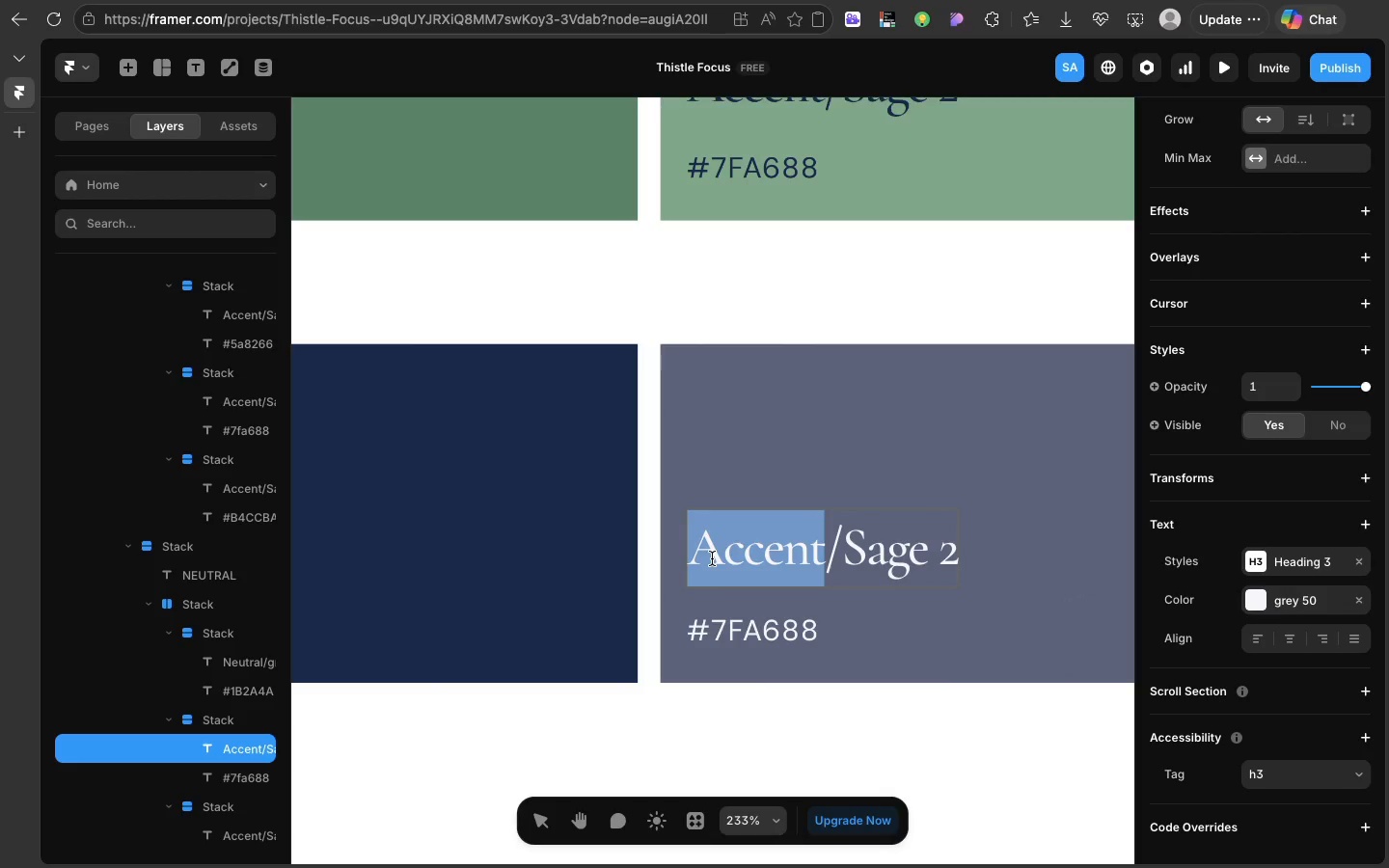 
double_click([712, 558])
 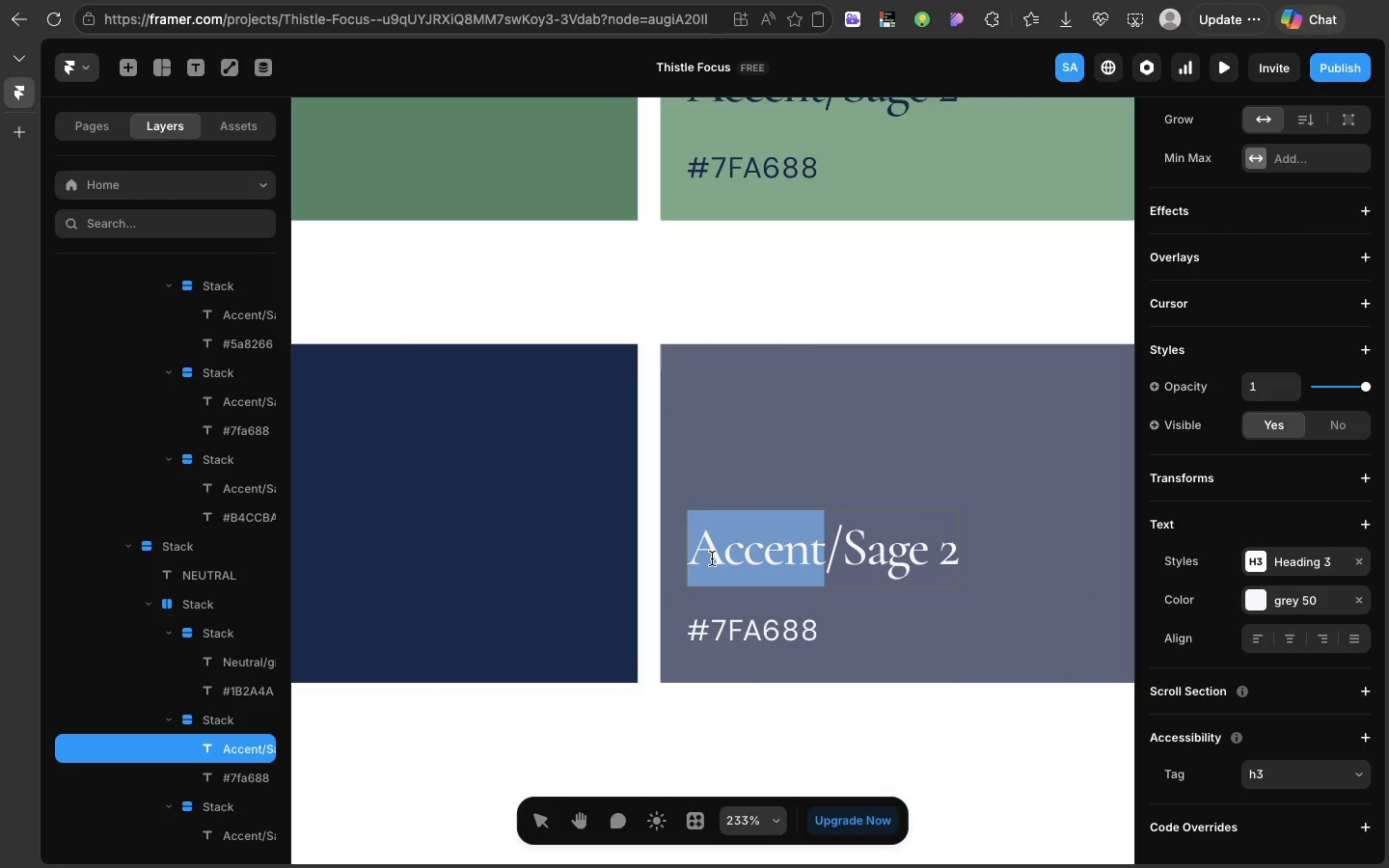 
type(Neut)
 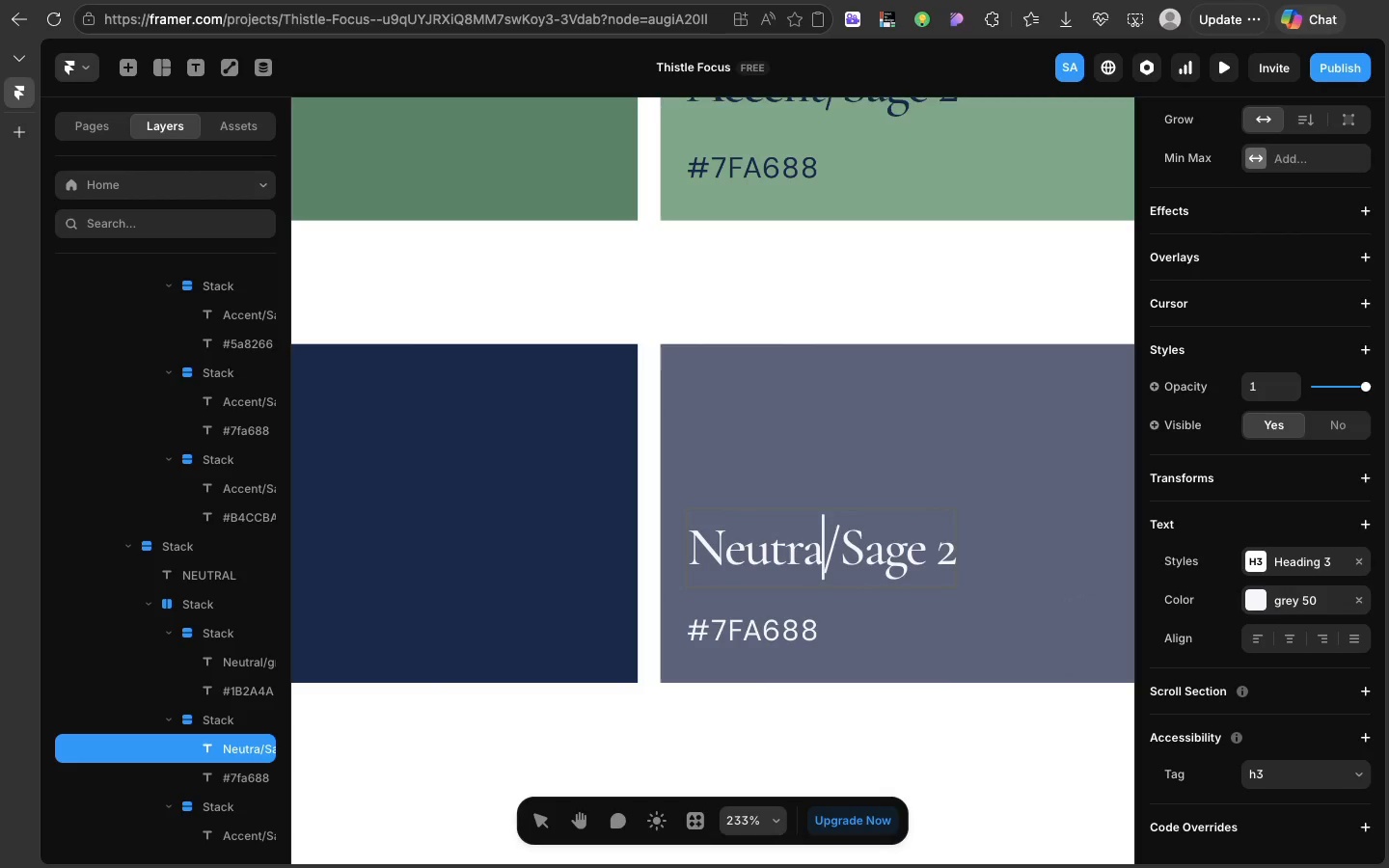 
type(ral)
 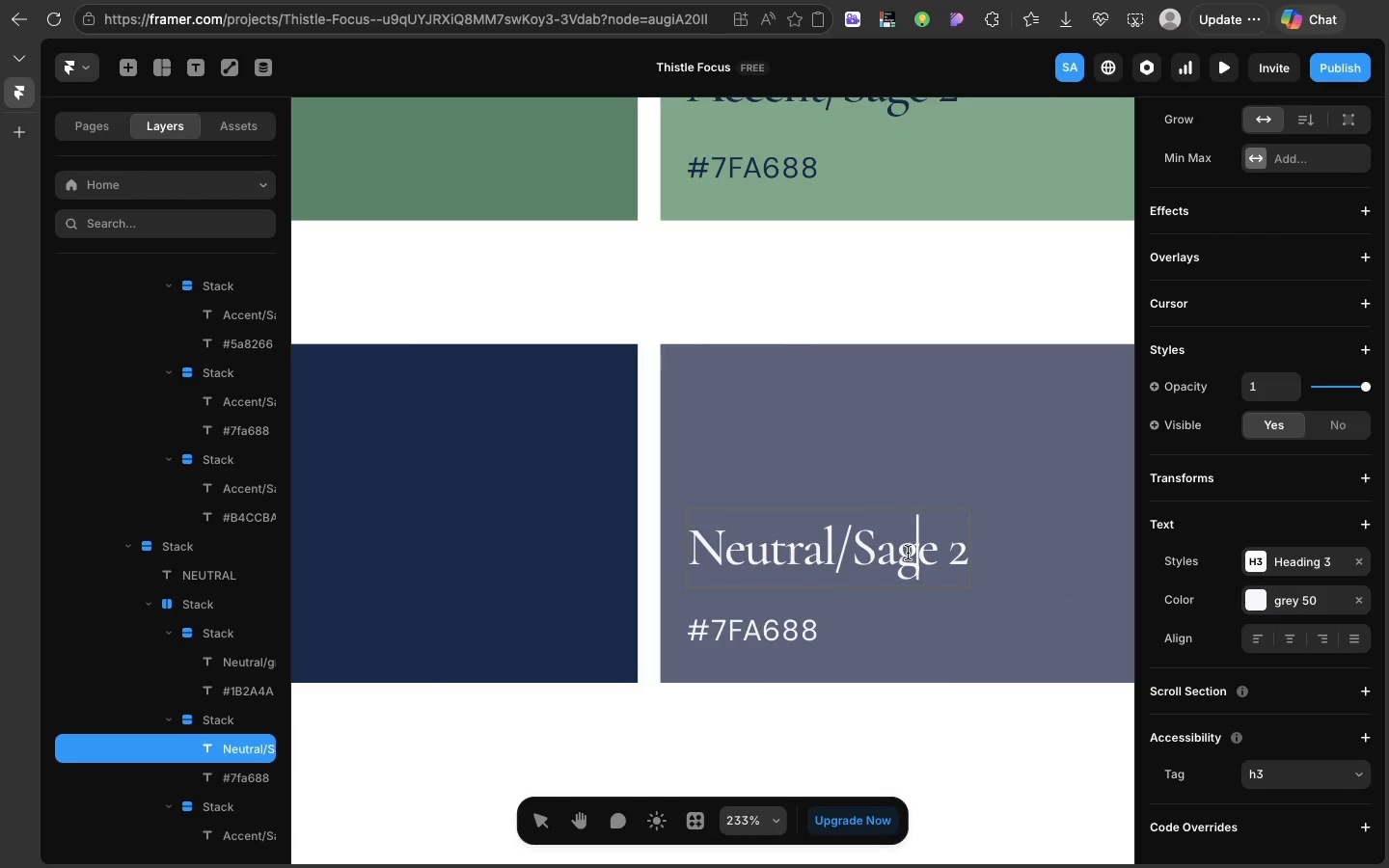 
left_click([908, 553])
 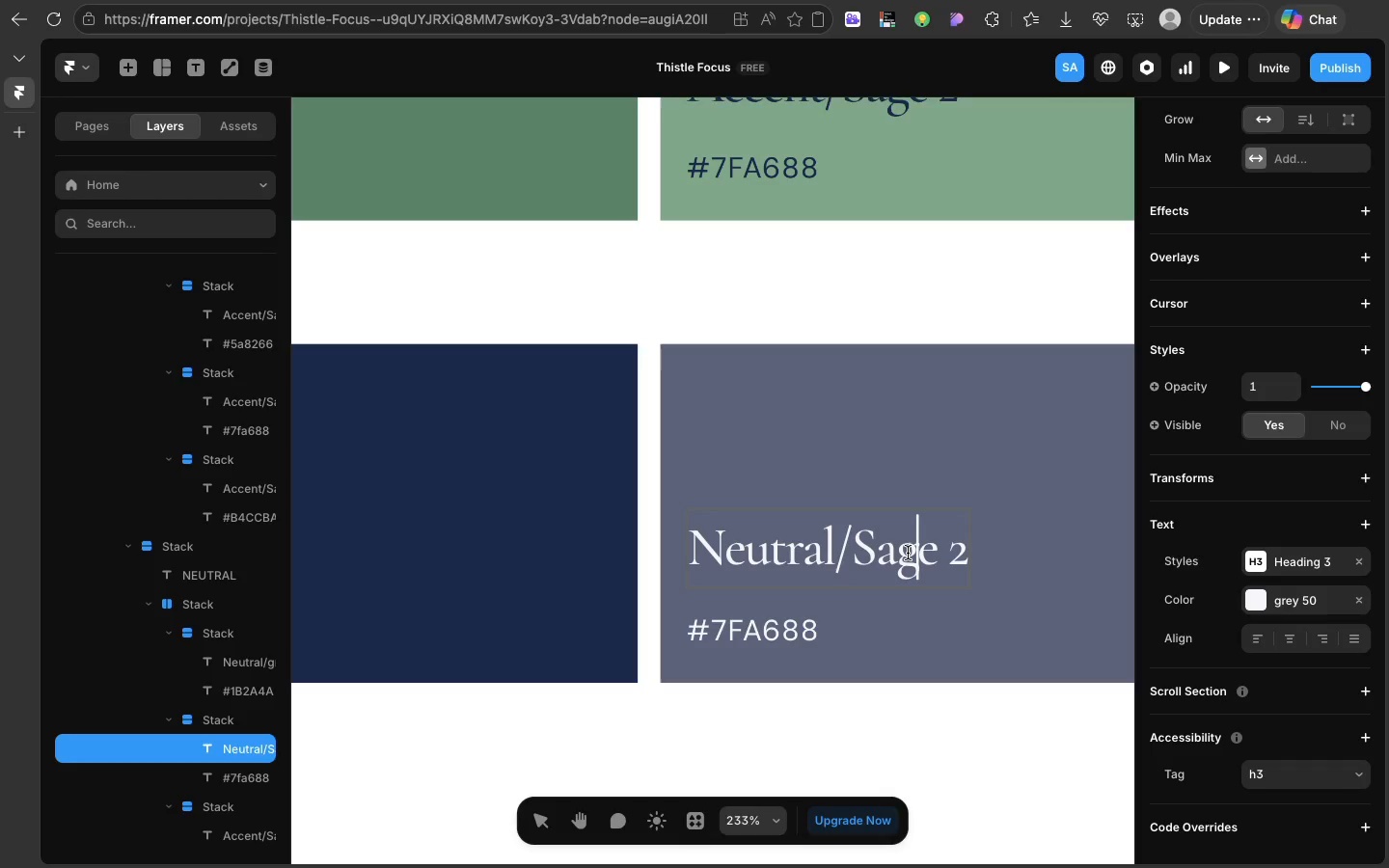 
double_click([908, 553])
 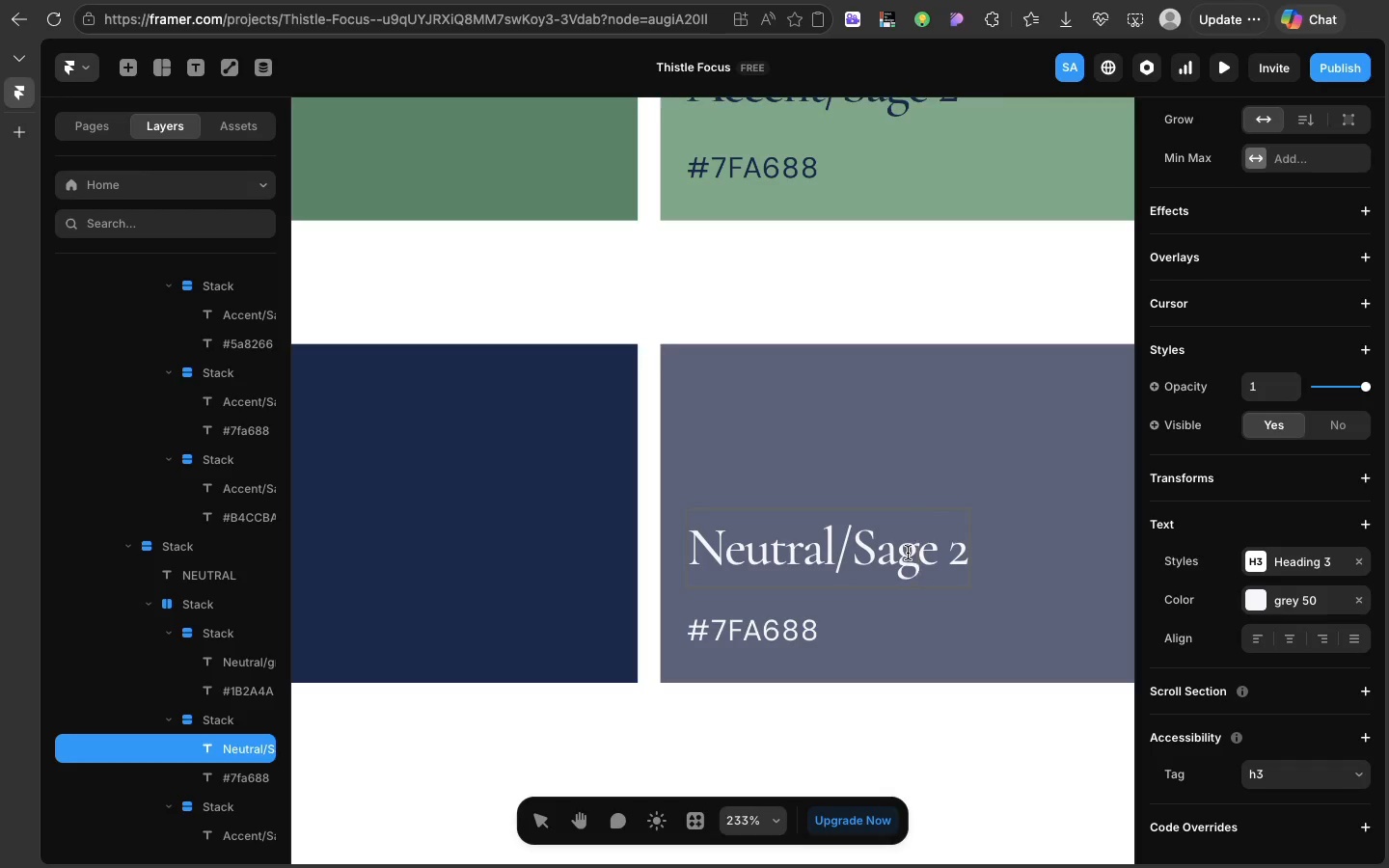 
left_click([908, 553])
 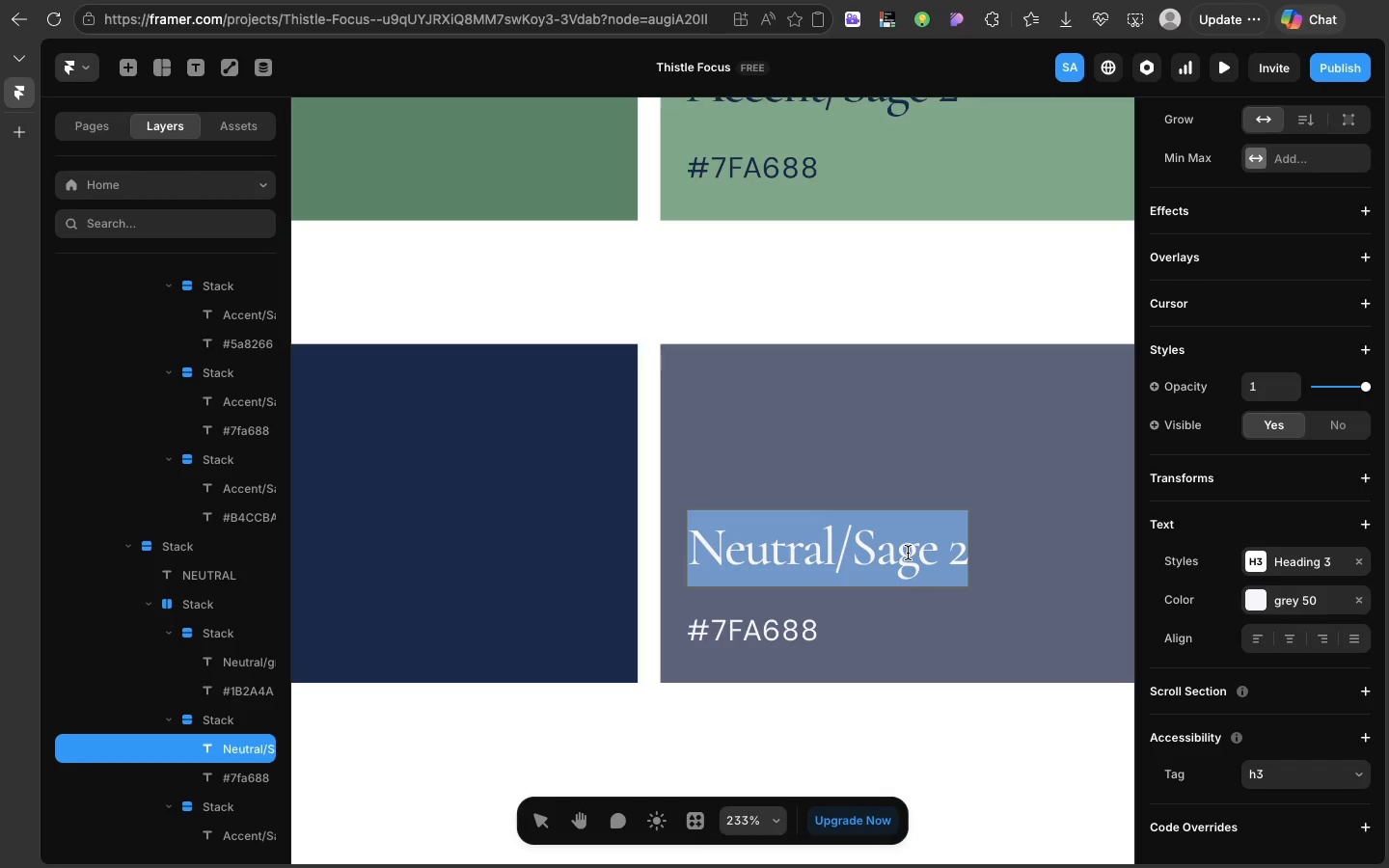 
double_click([908, 553])
 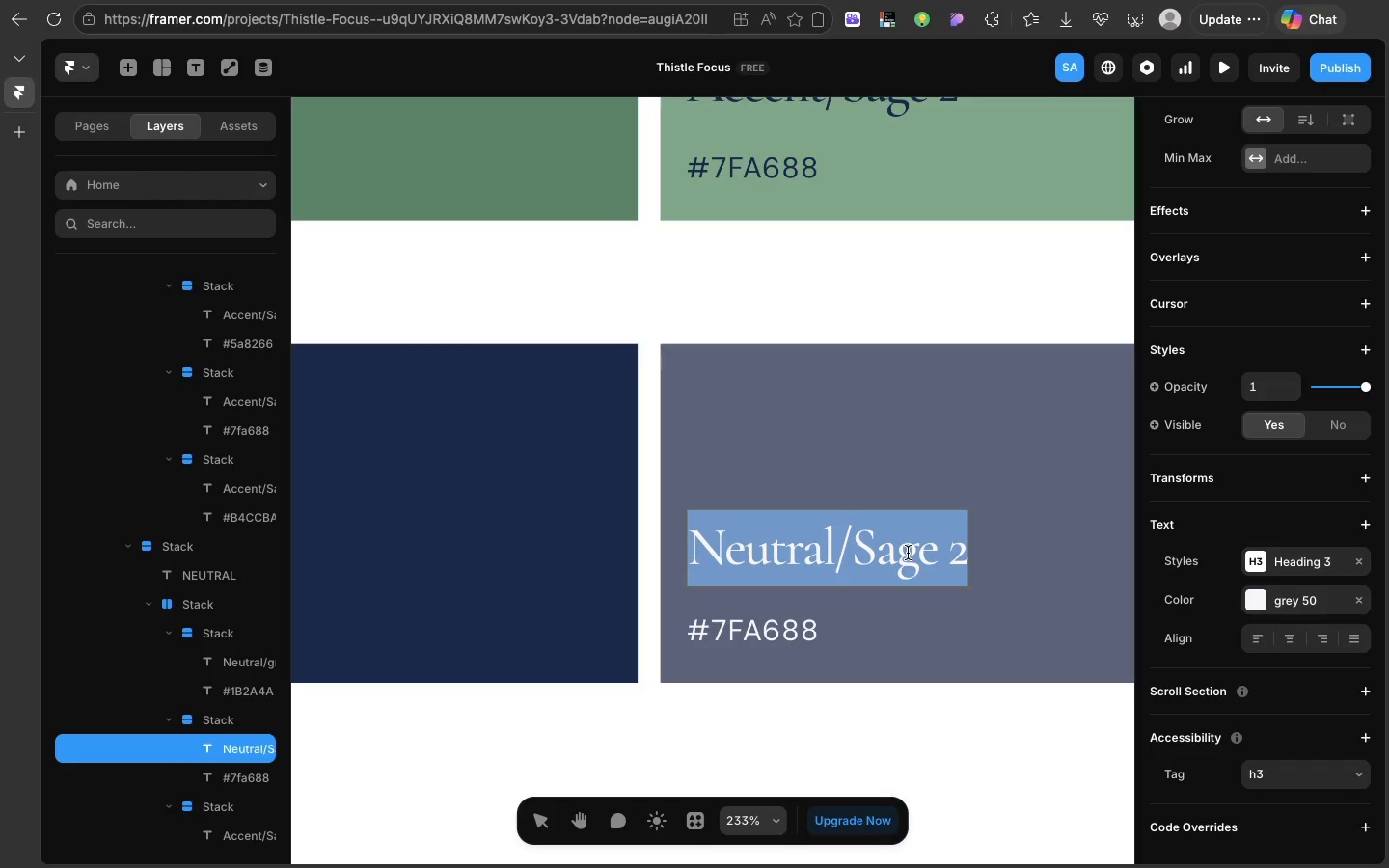 
triple_click([908, 553])
 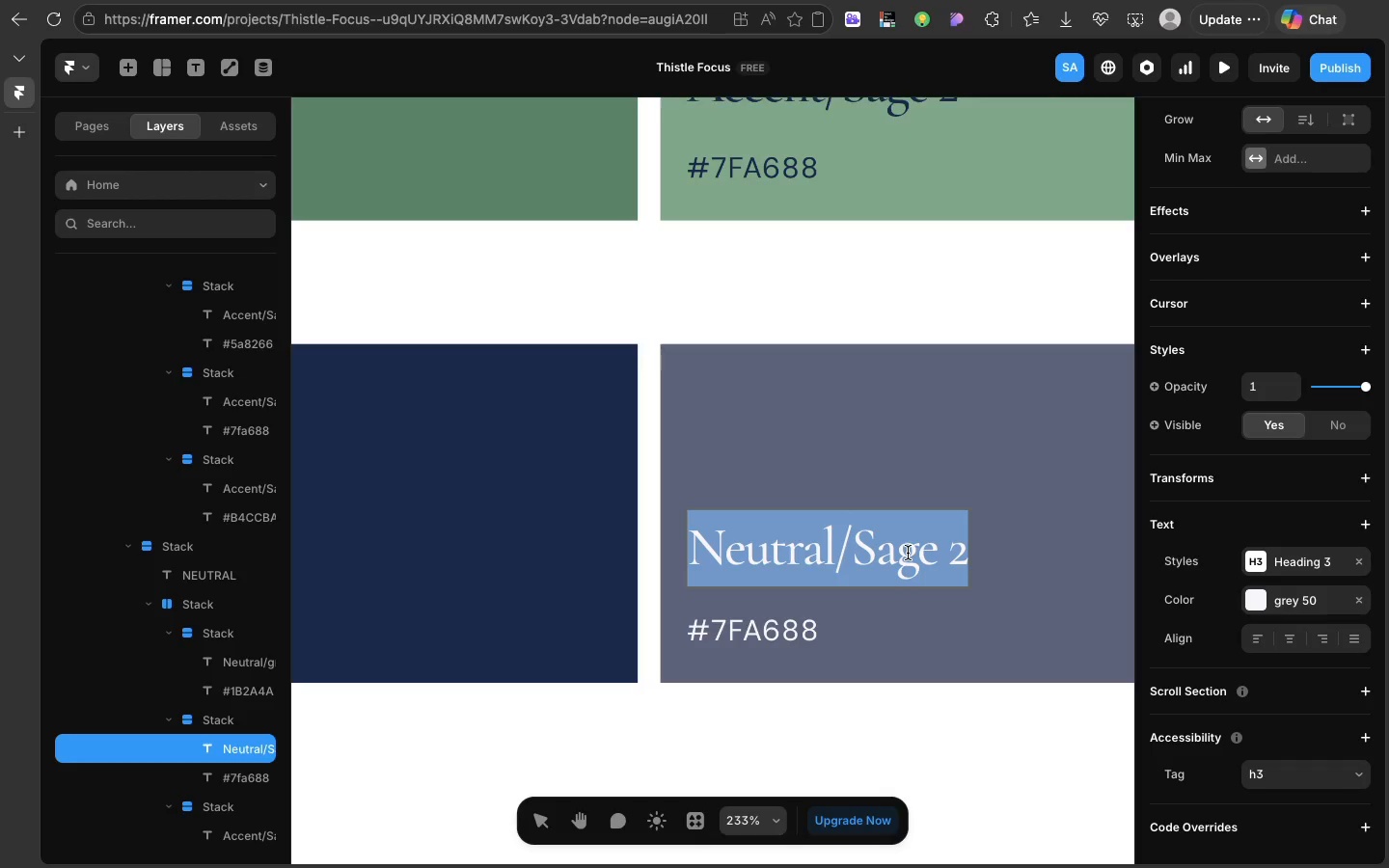 
triple_click([908, 553])
 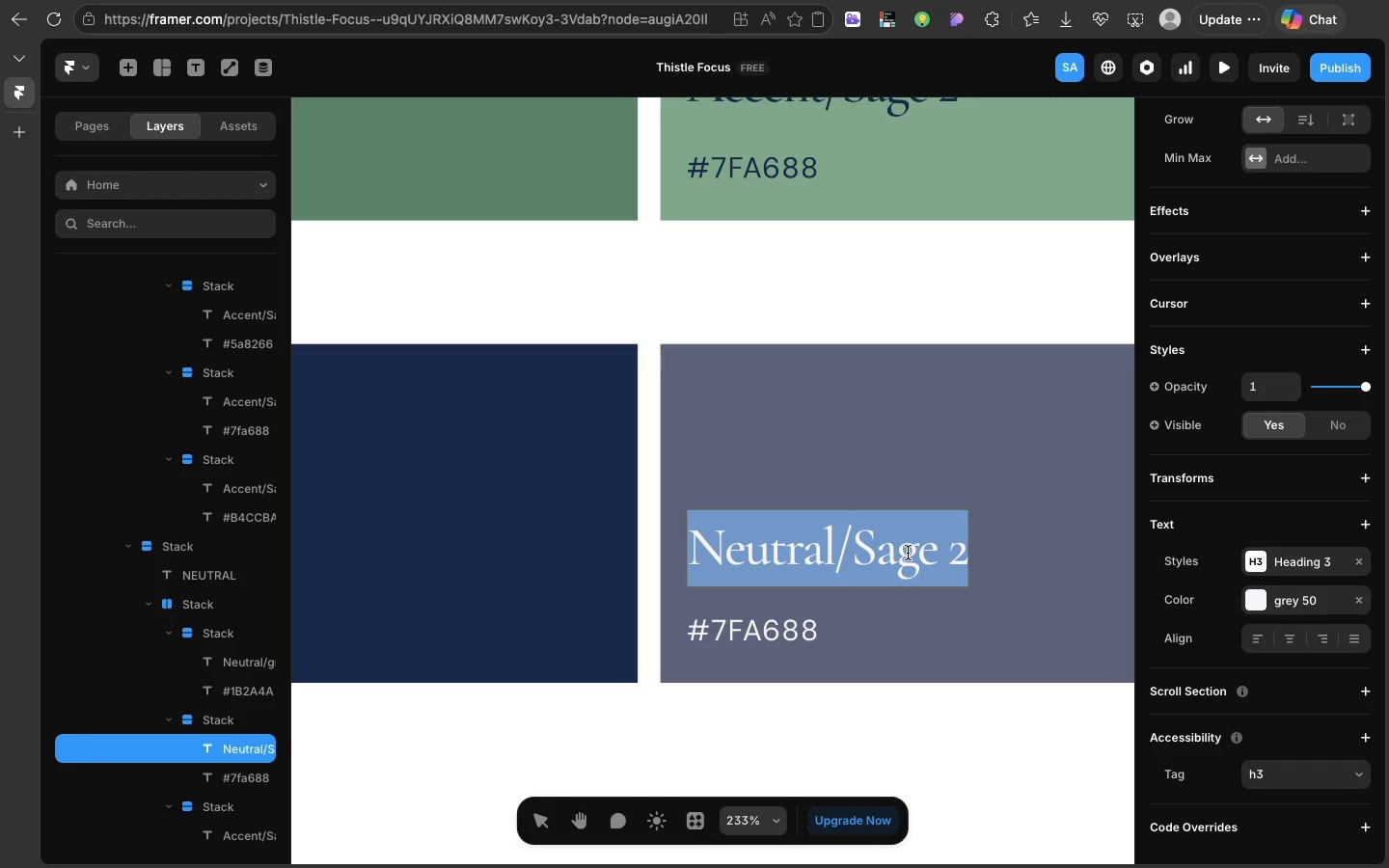 
triple_click([908, 553])
 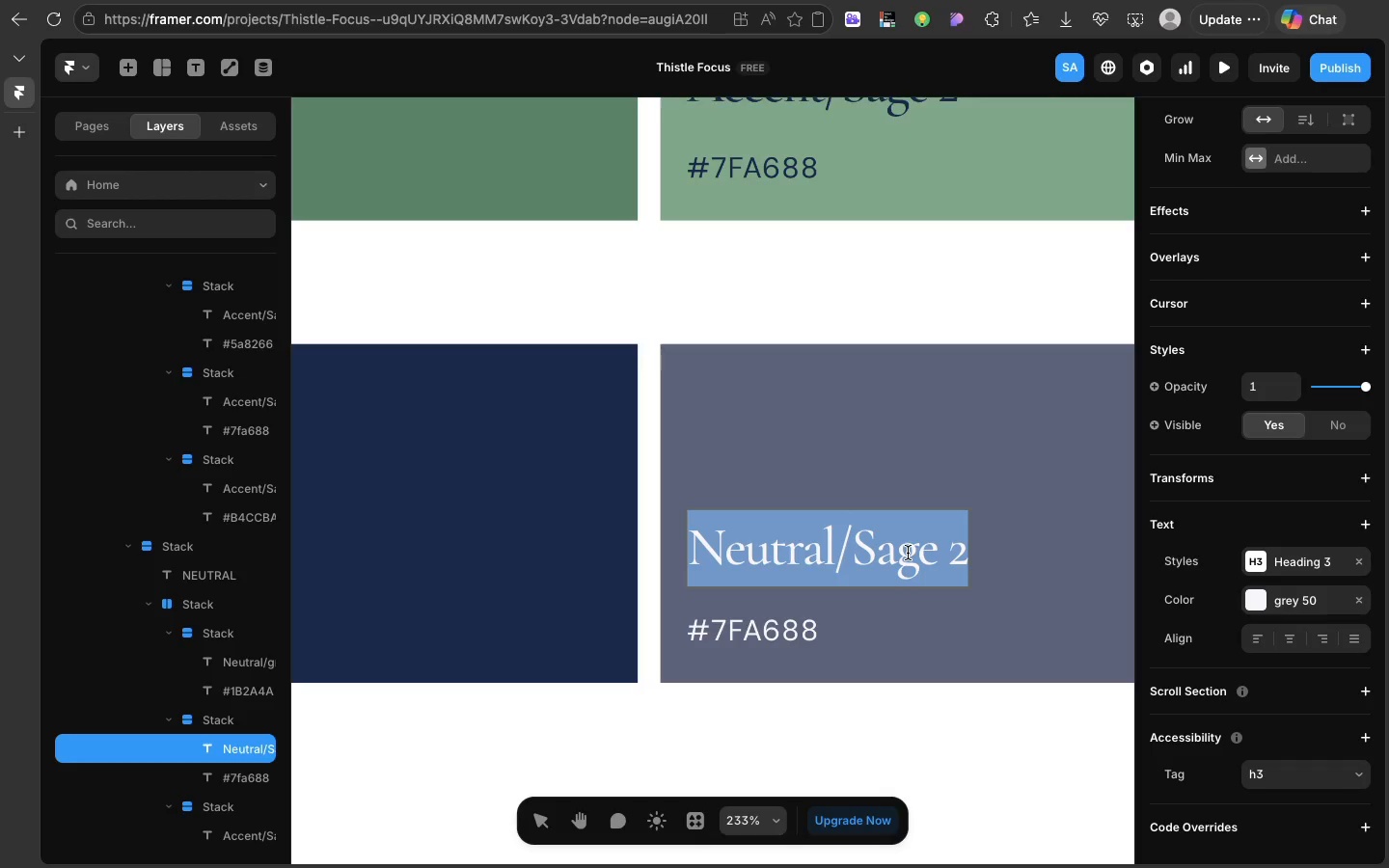 
triple_click([908, 553])
 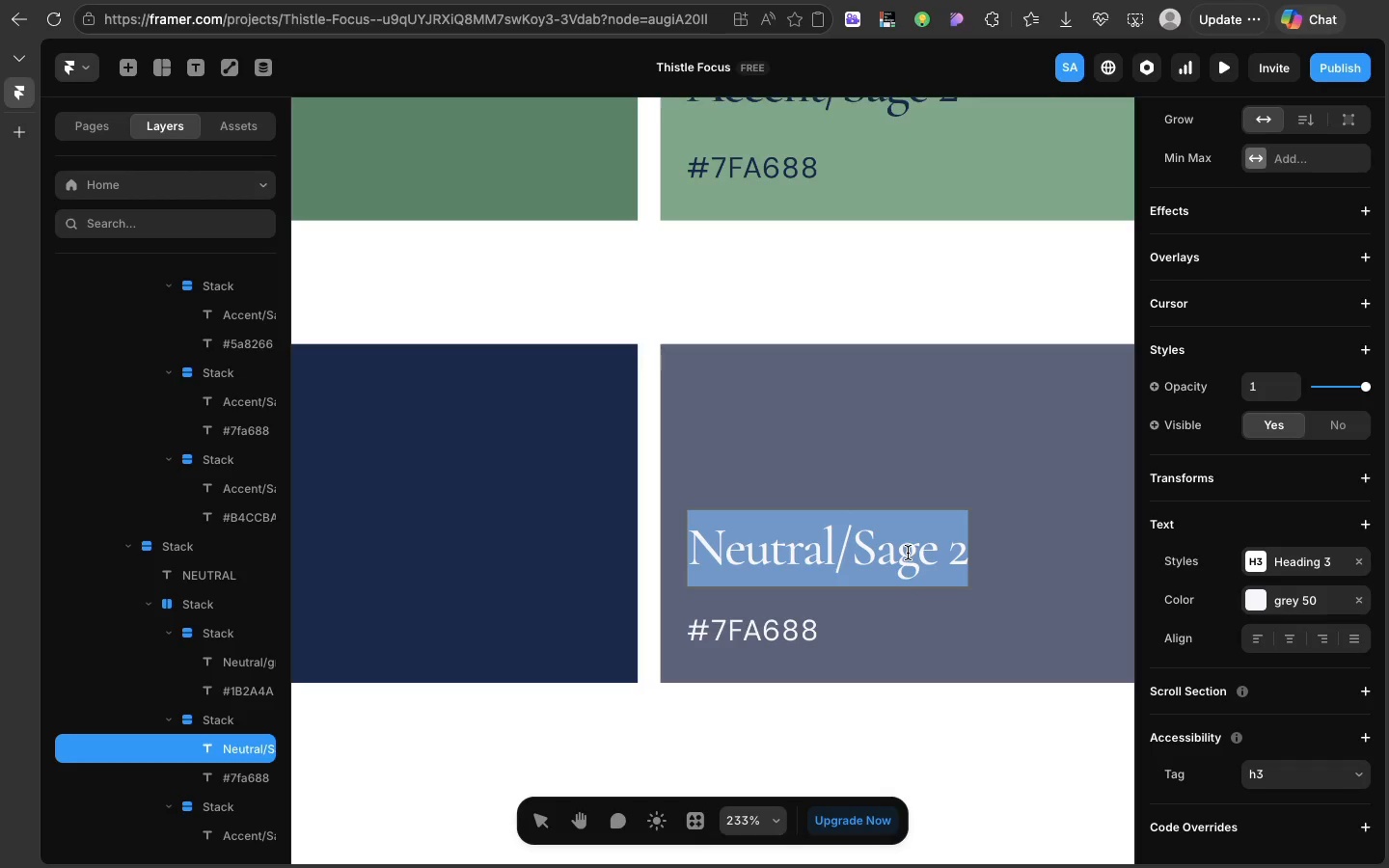 
triple_click([908, 553])
 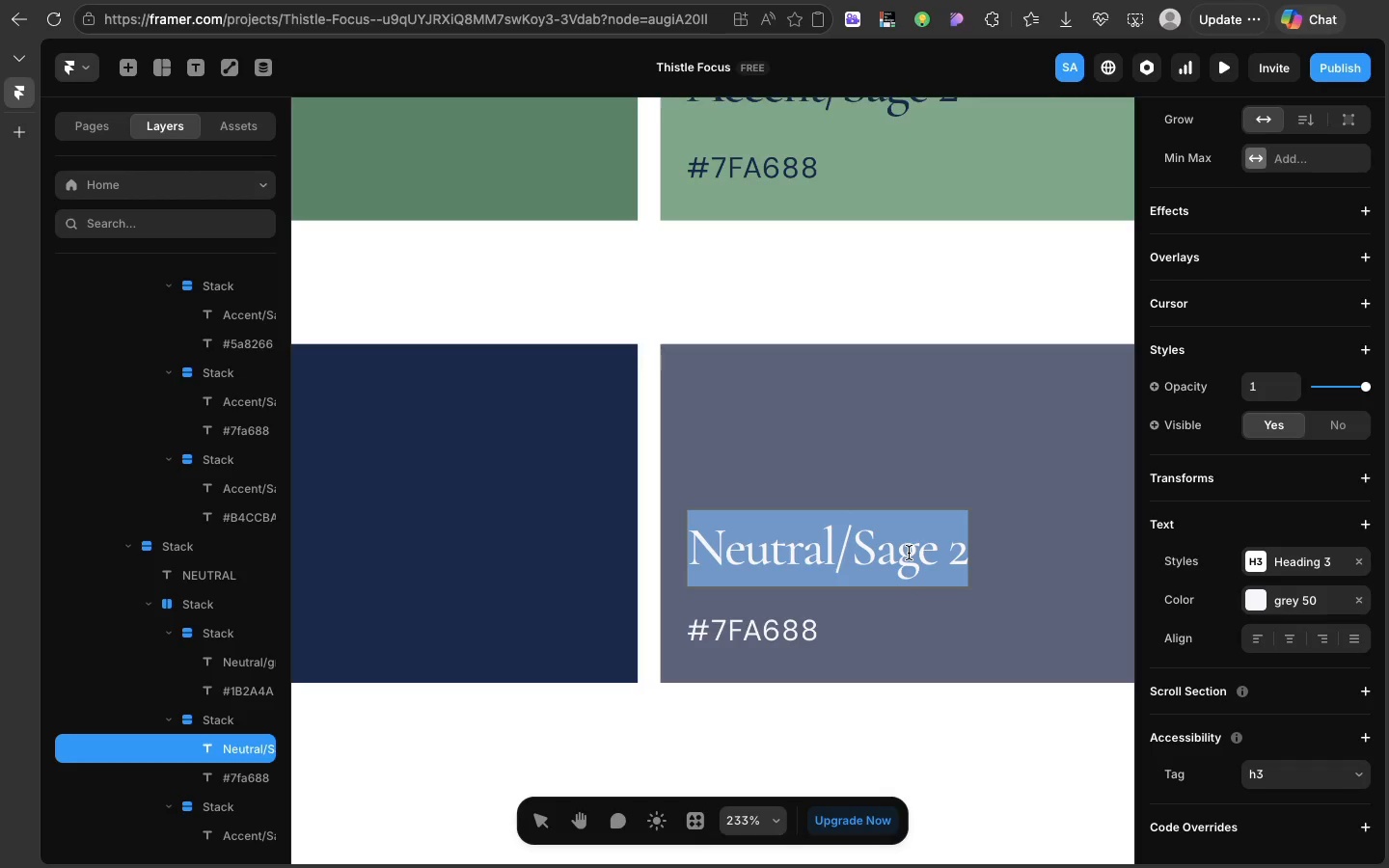 
triple_click([908, 553])
 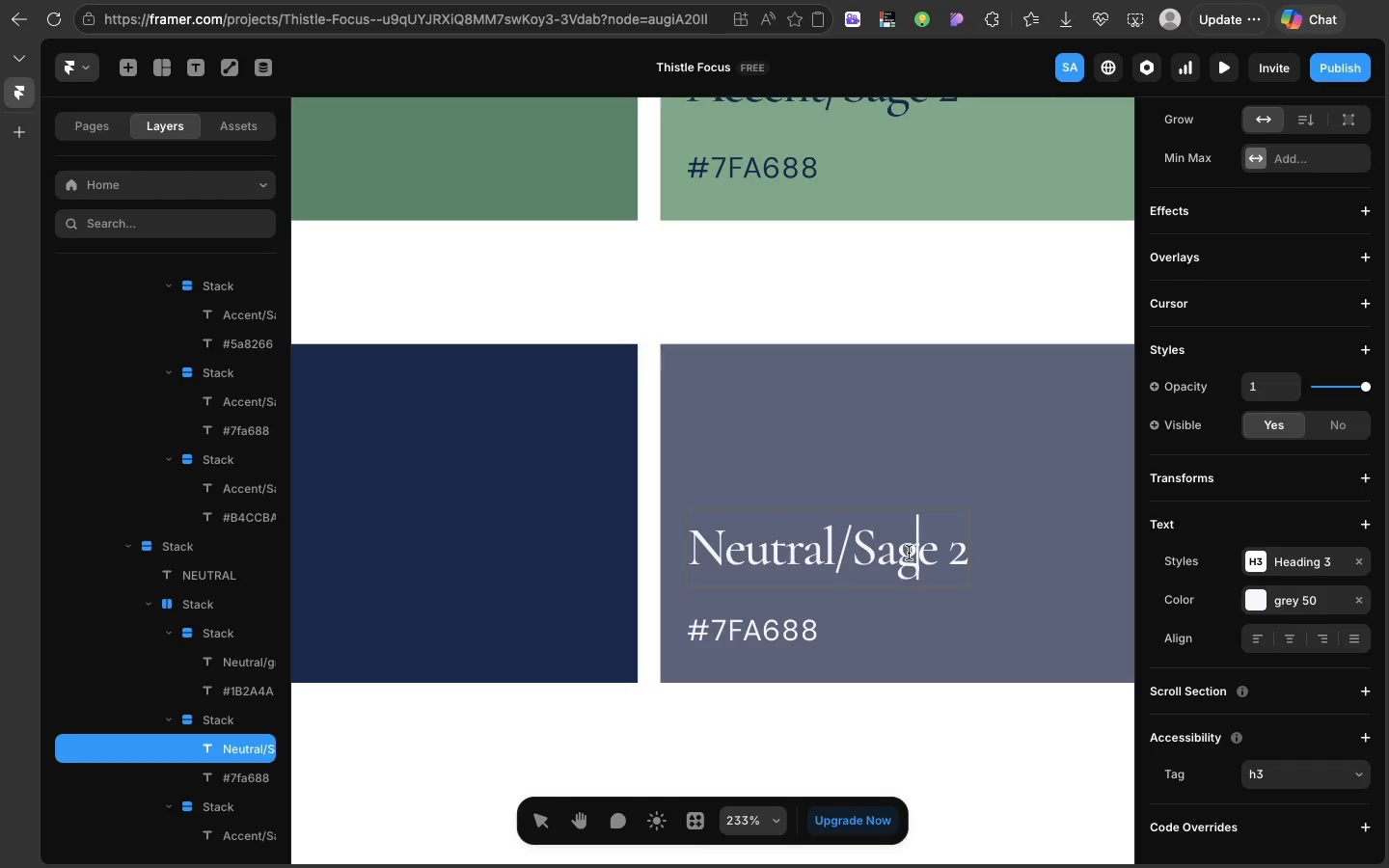 
left_click([909, 553])
 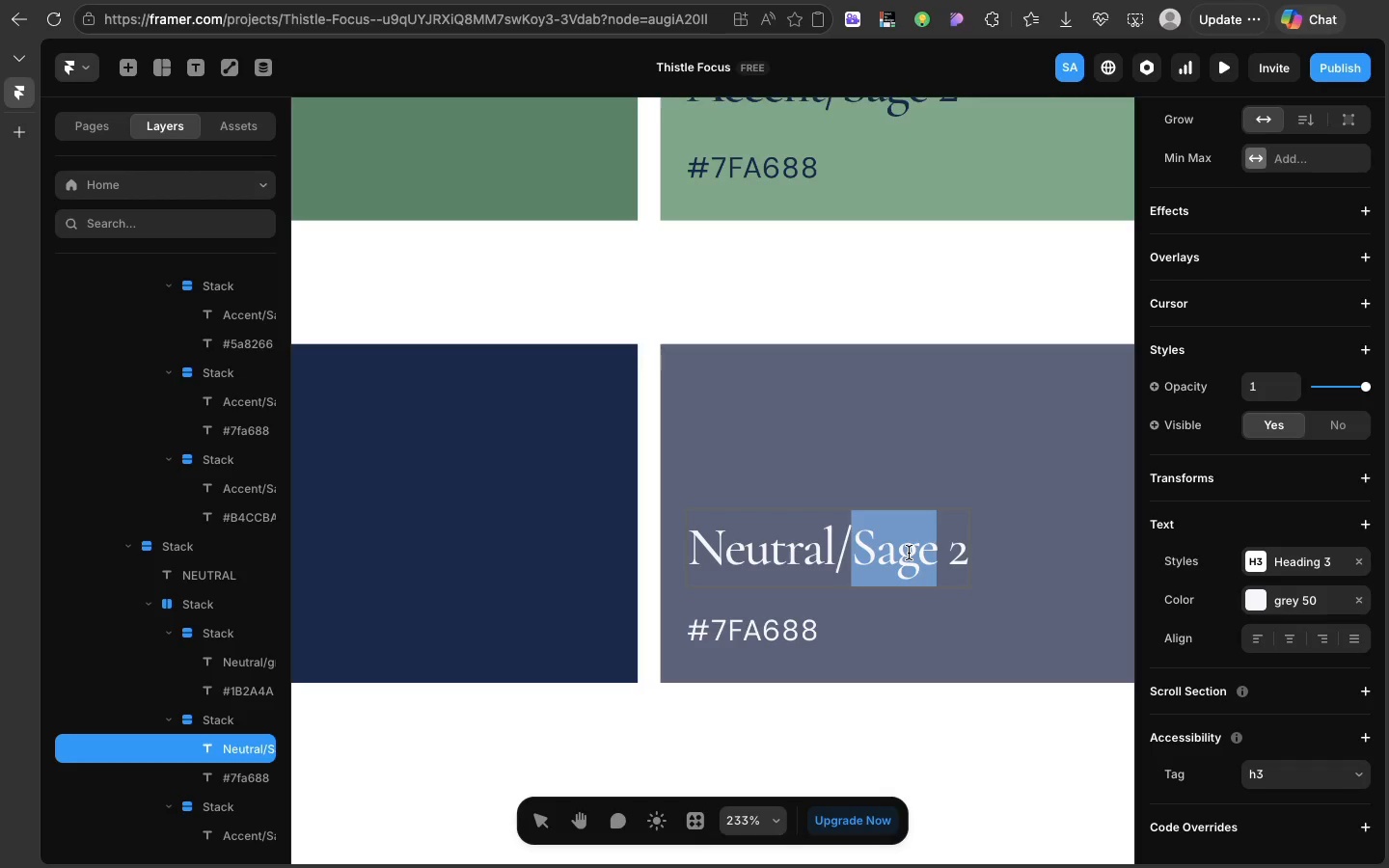 
double_click([909, 553])
 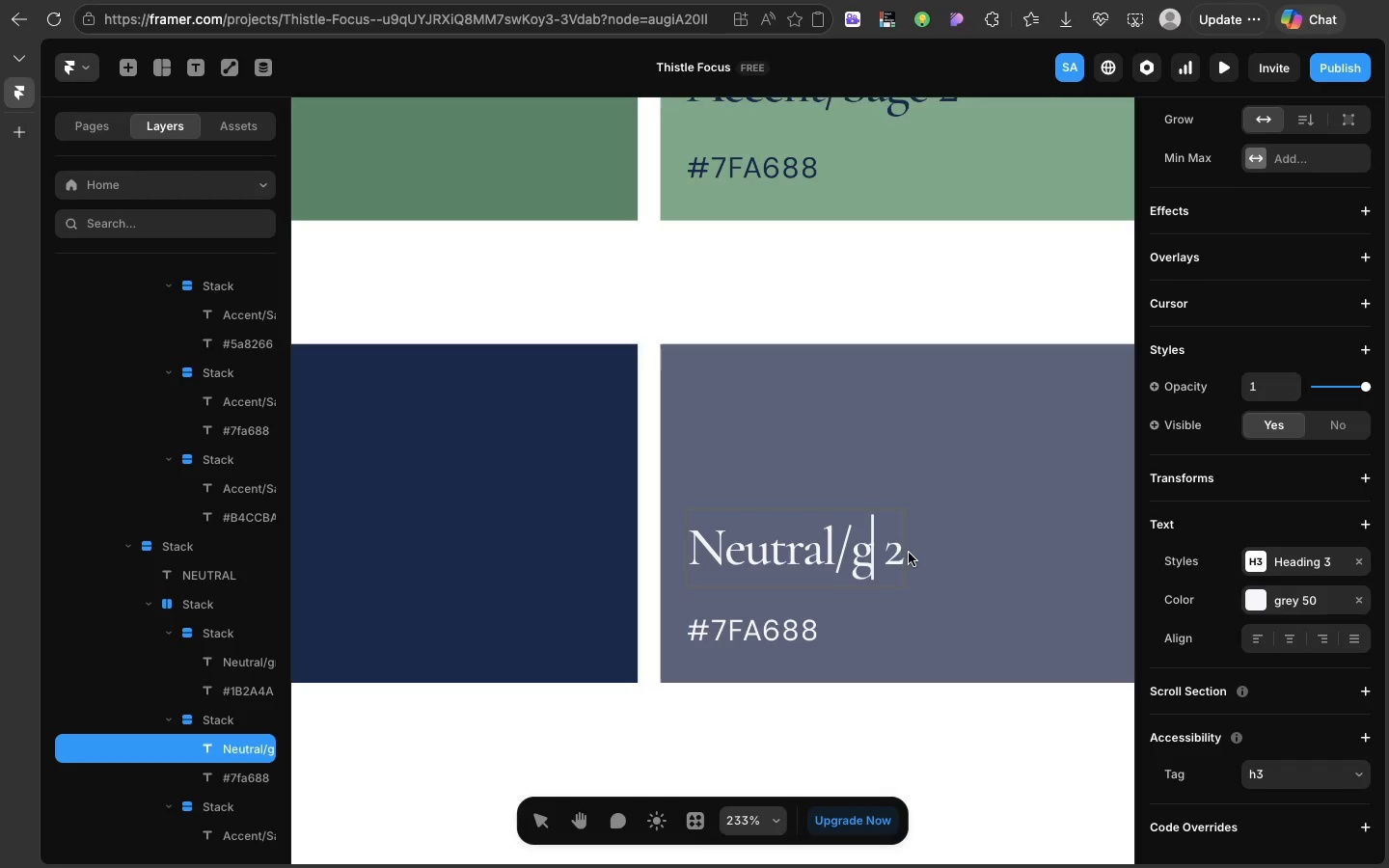 
type(gre)
 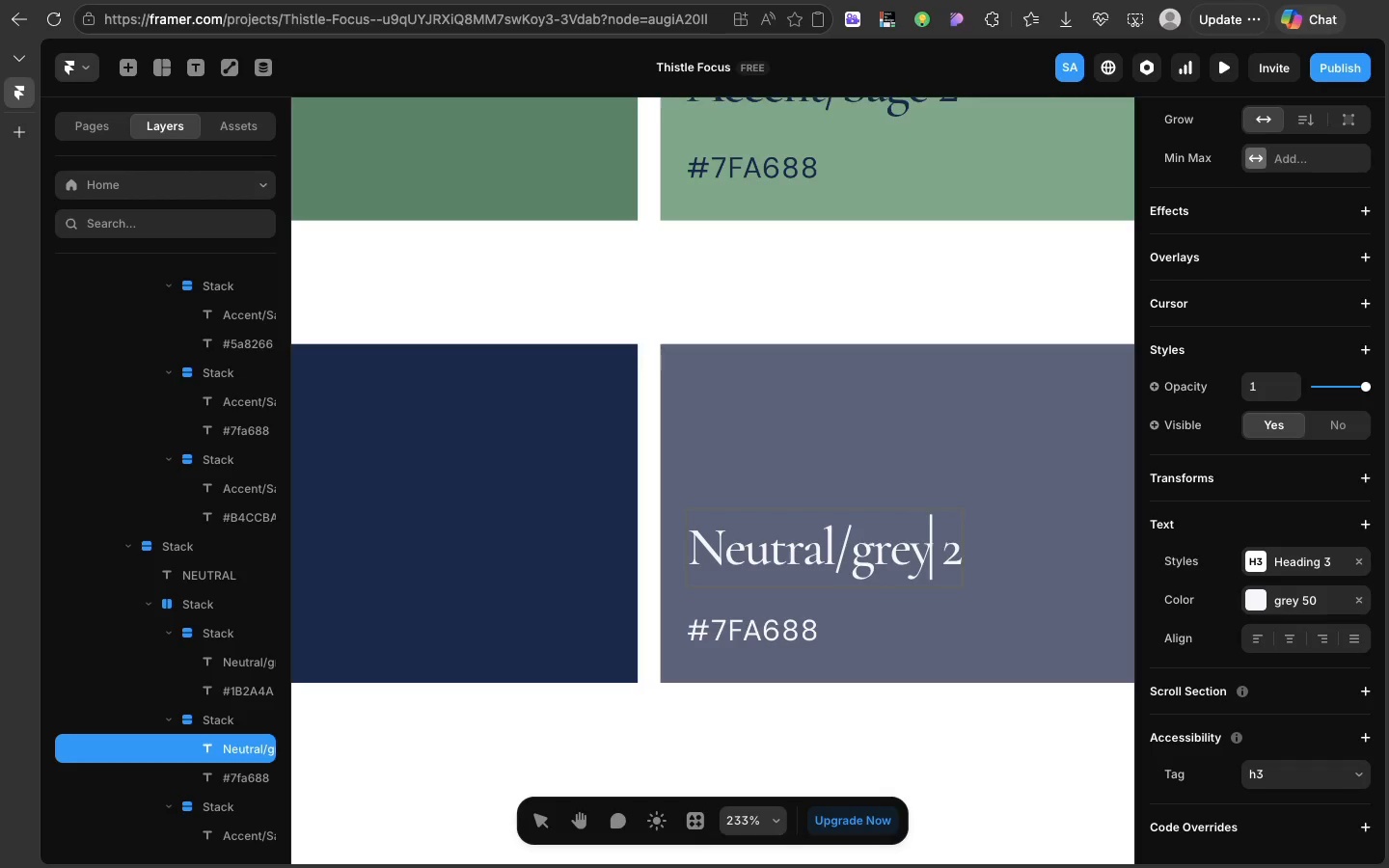 
scroll: coordinate [909, 553], scroll_direction: up, amount: 26.0
 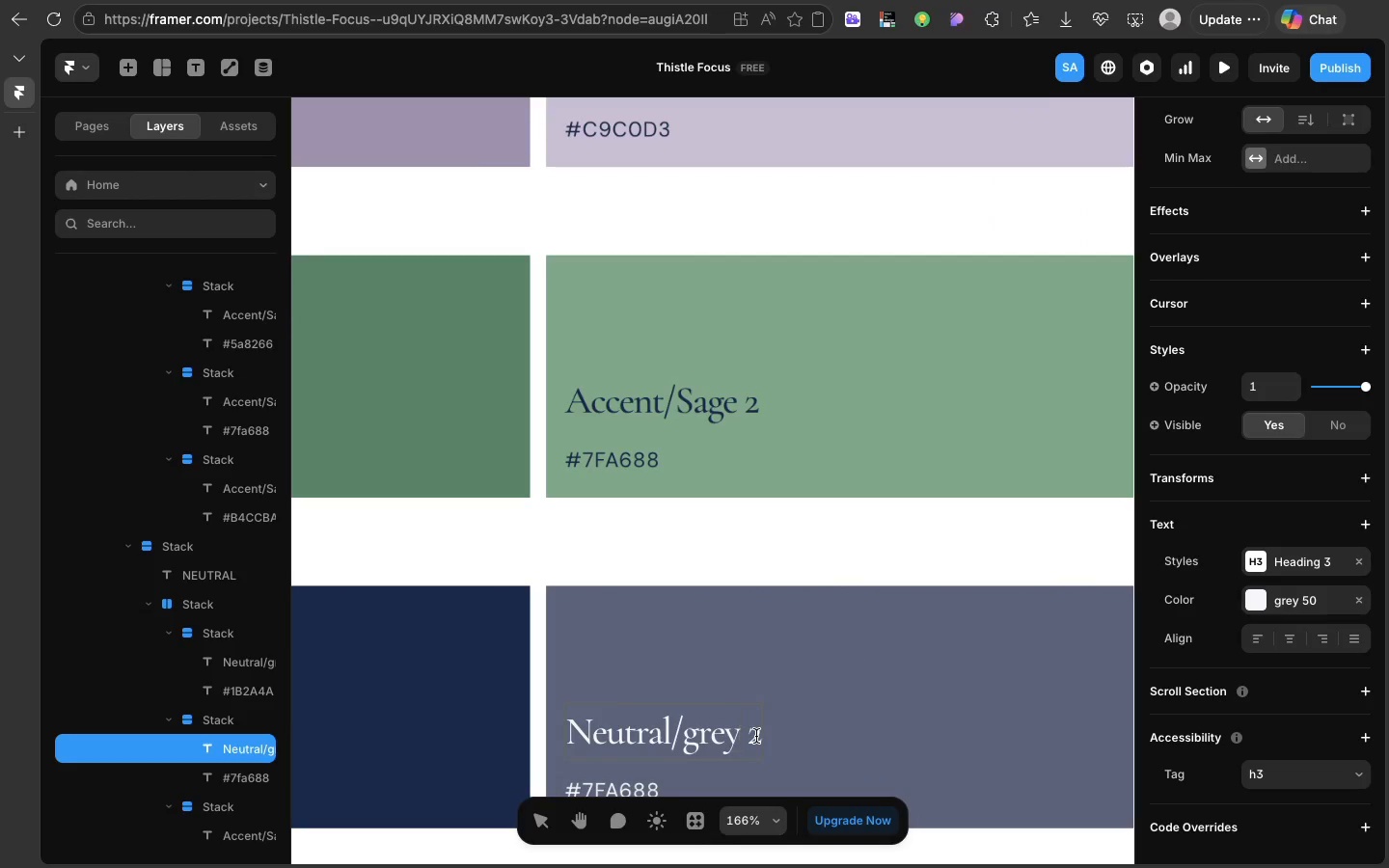 
key(Y)
 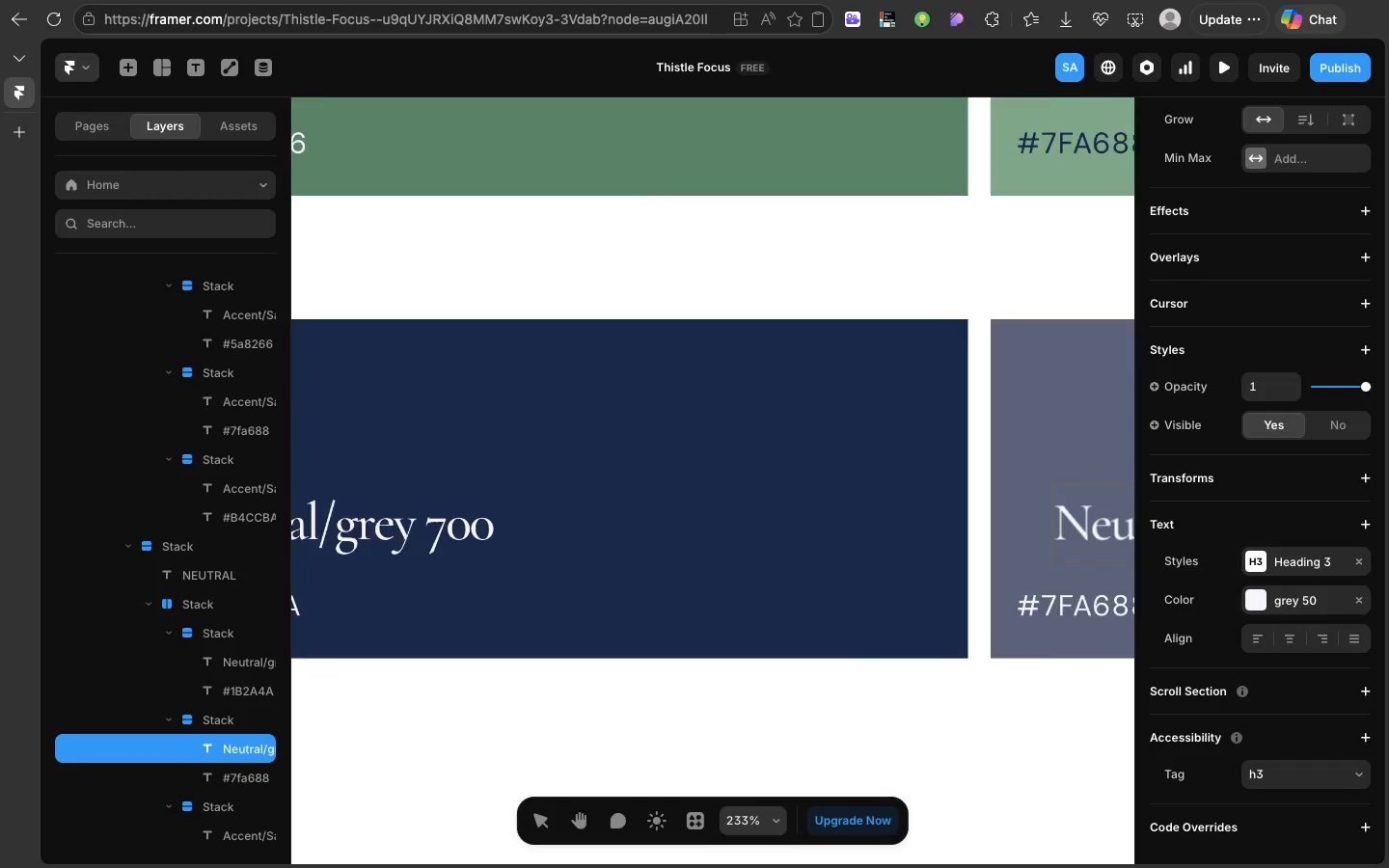 
left_click([756, 736])
 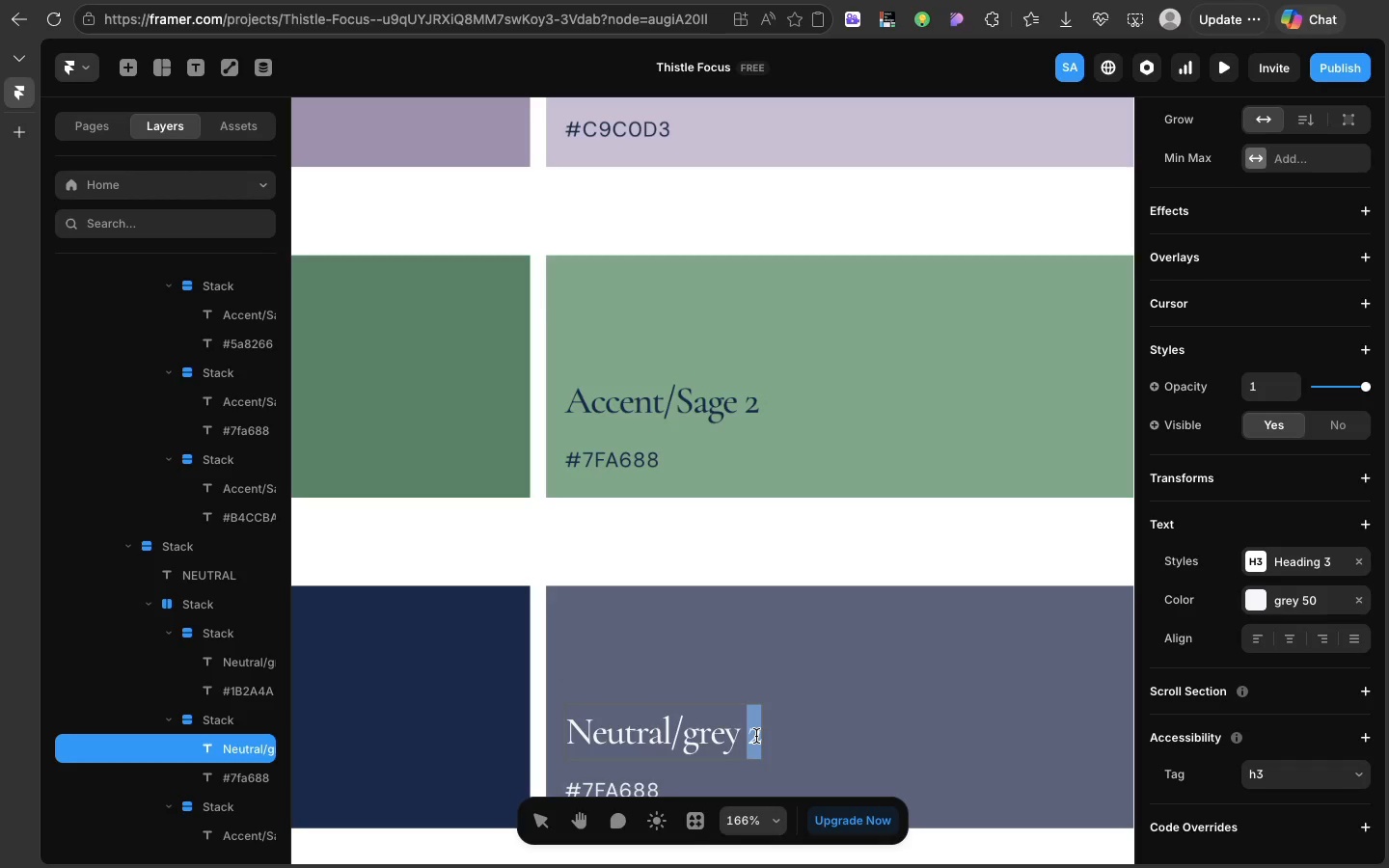 
double_click([756, 736])
 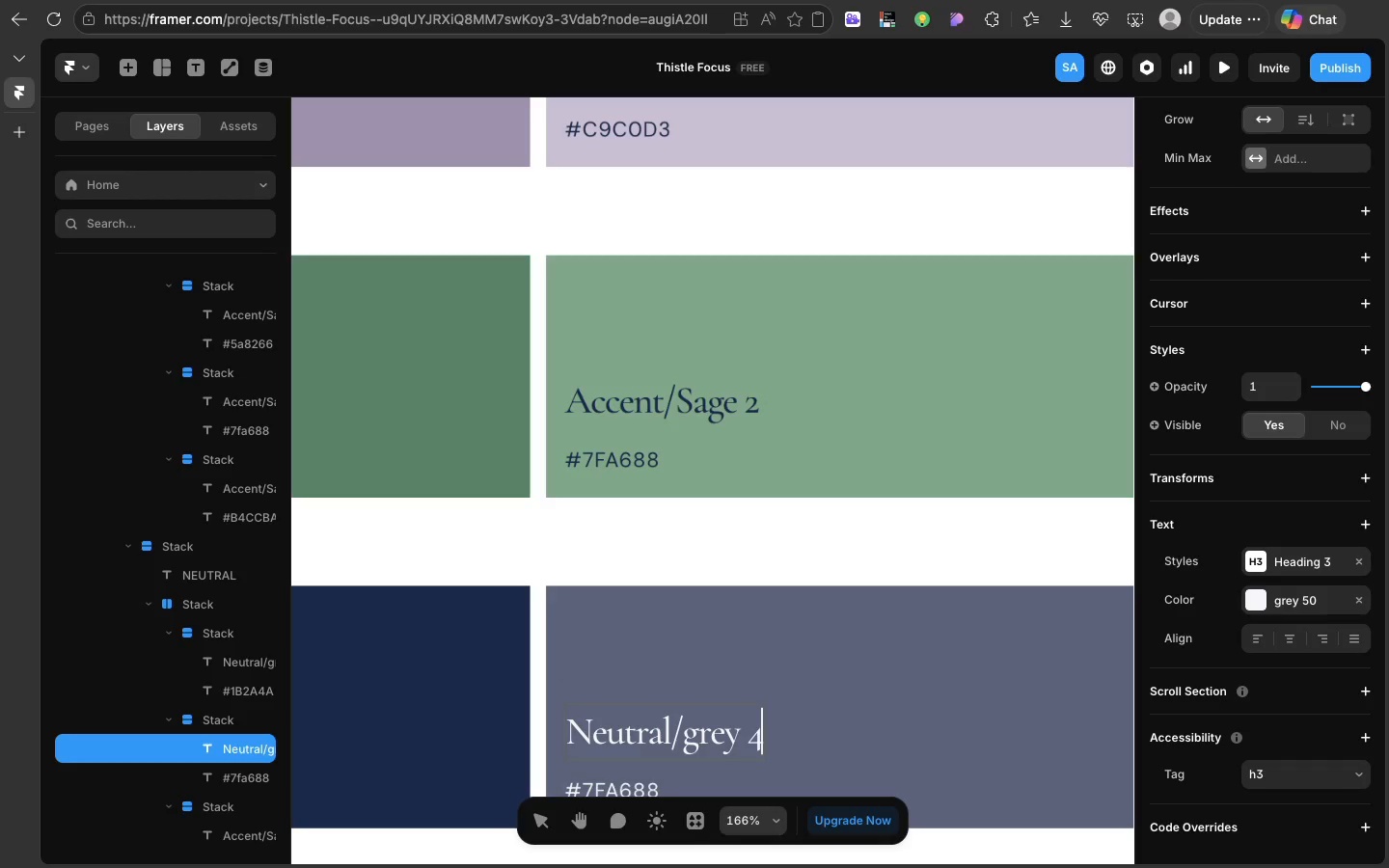 
key(4)
 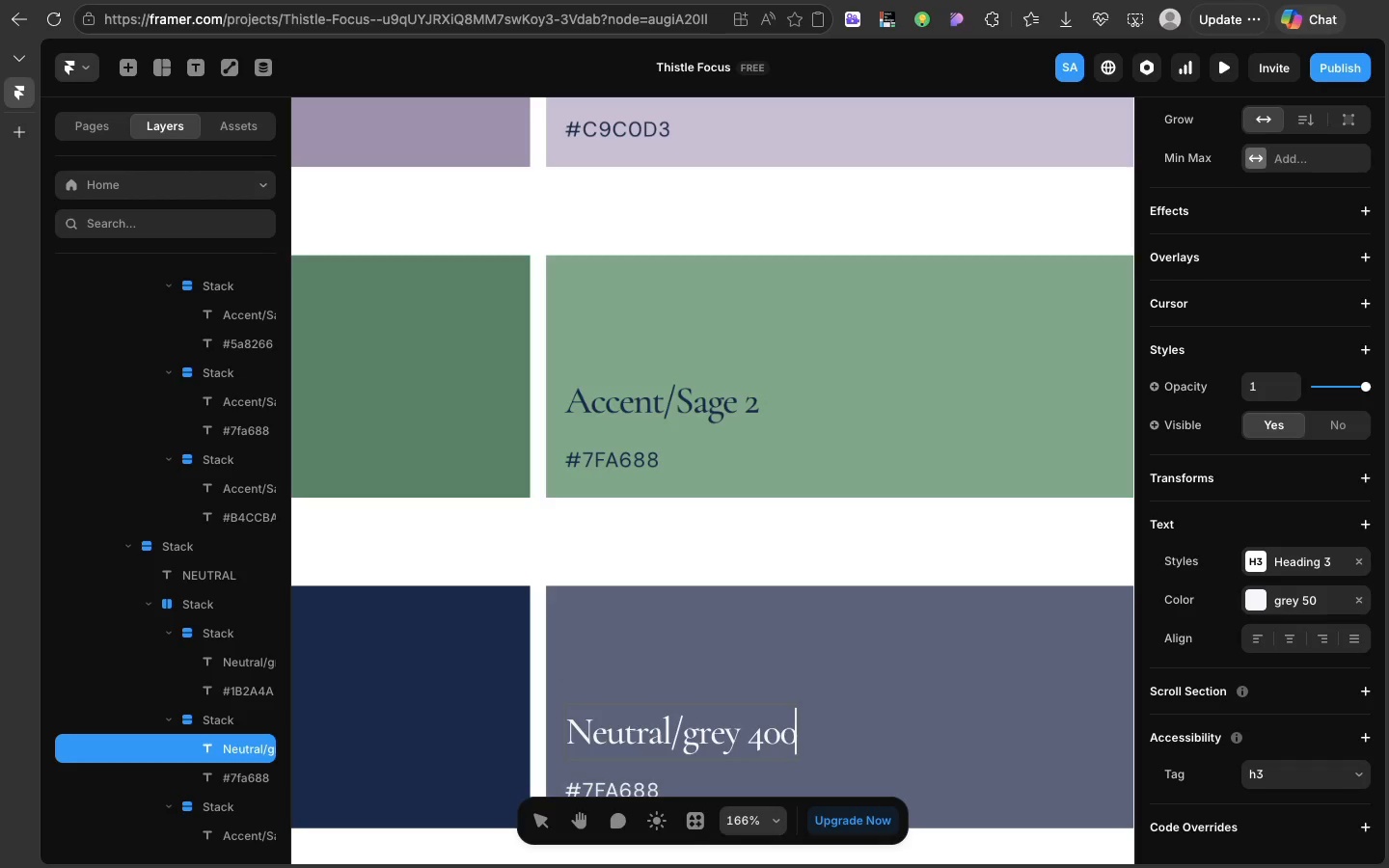 
scroll: coordinate [756, 736], scroll_direction: down, amount: 21.0
 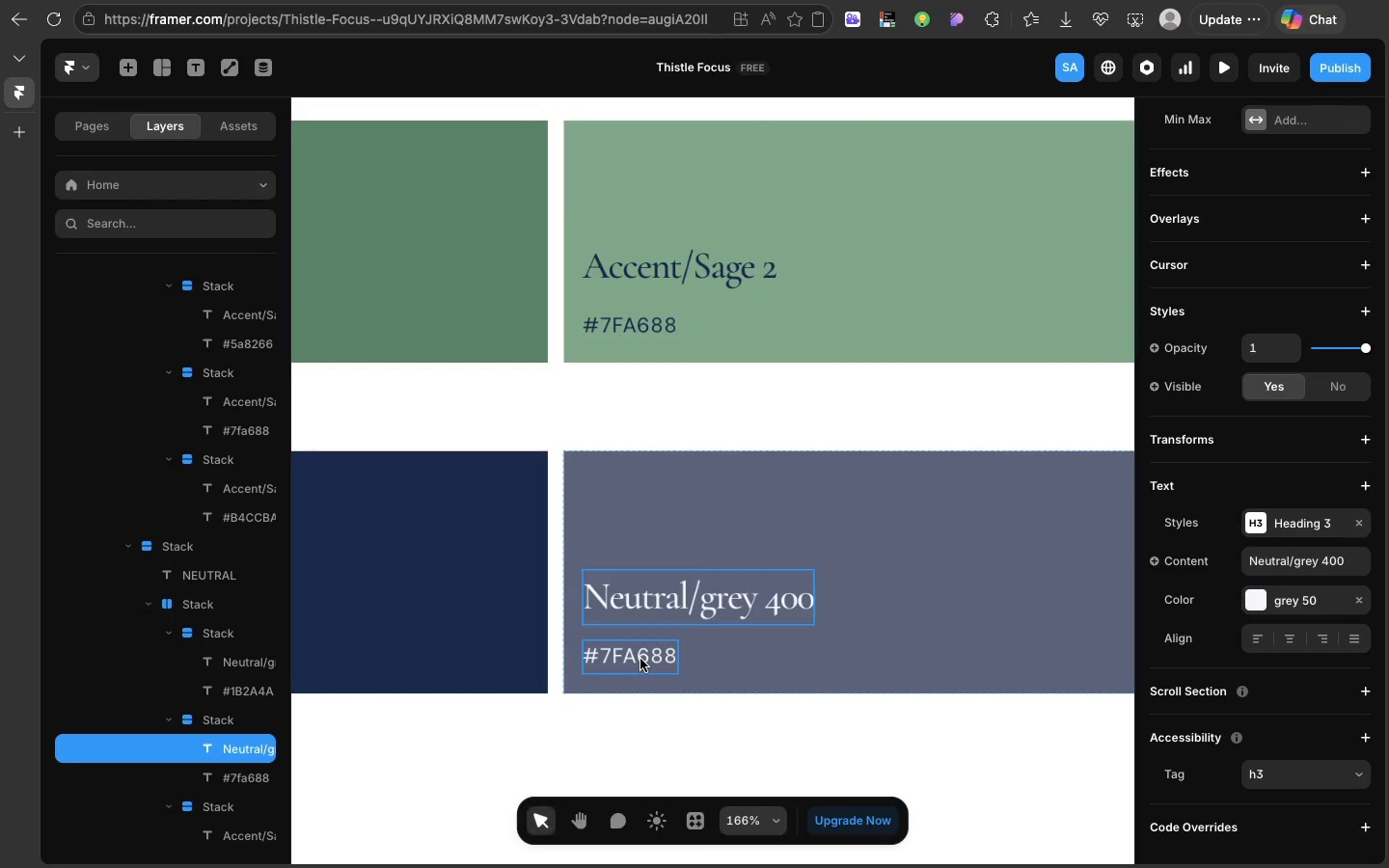 
key(0)
 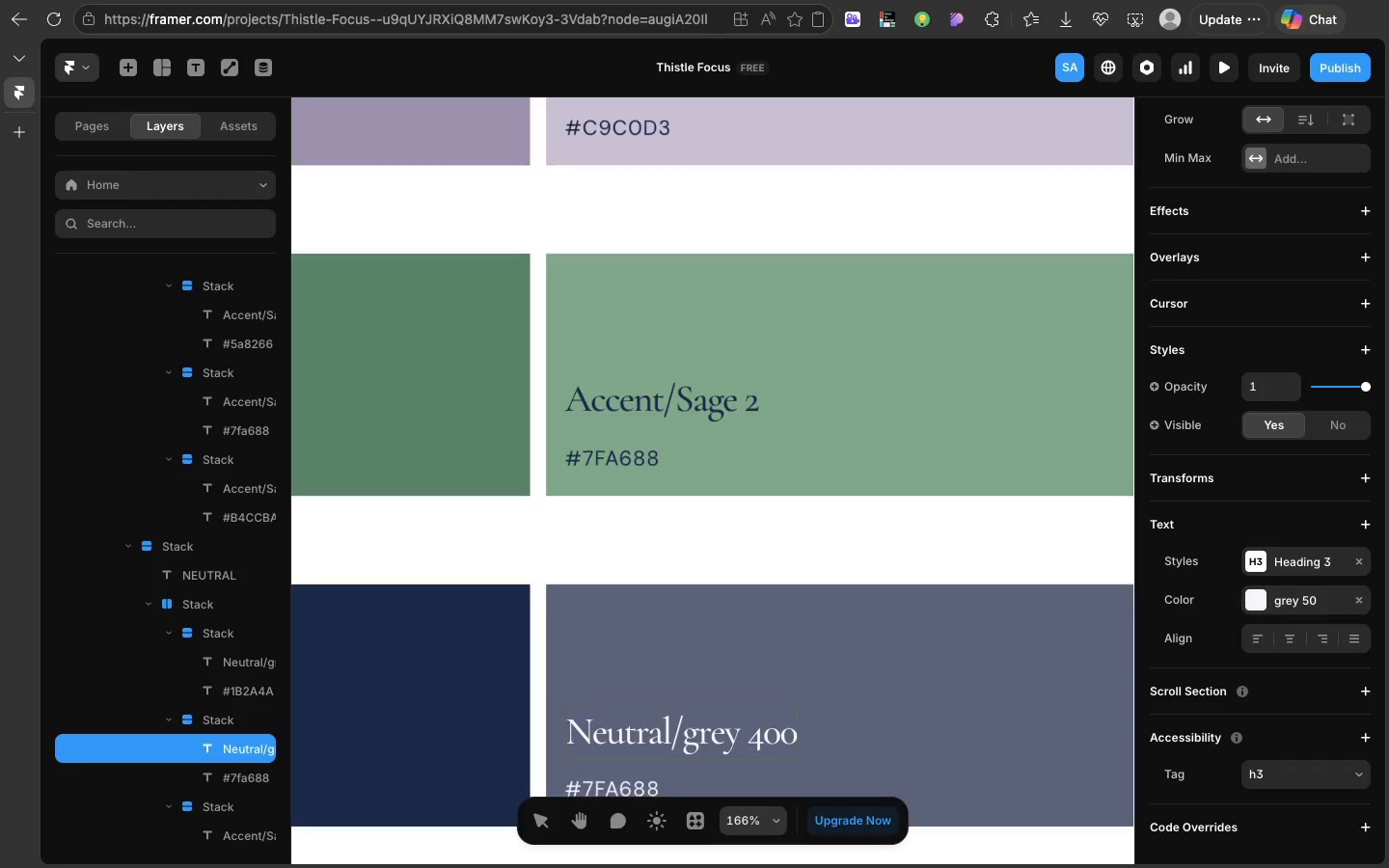 
key(0)
 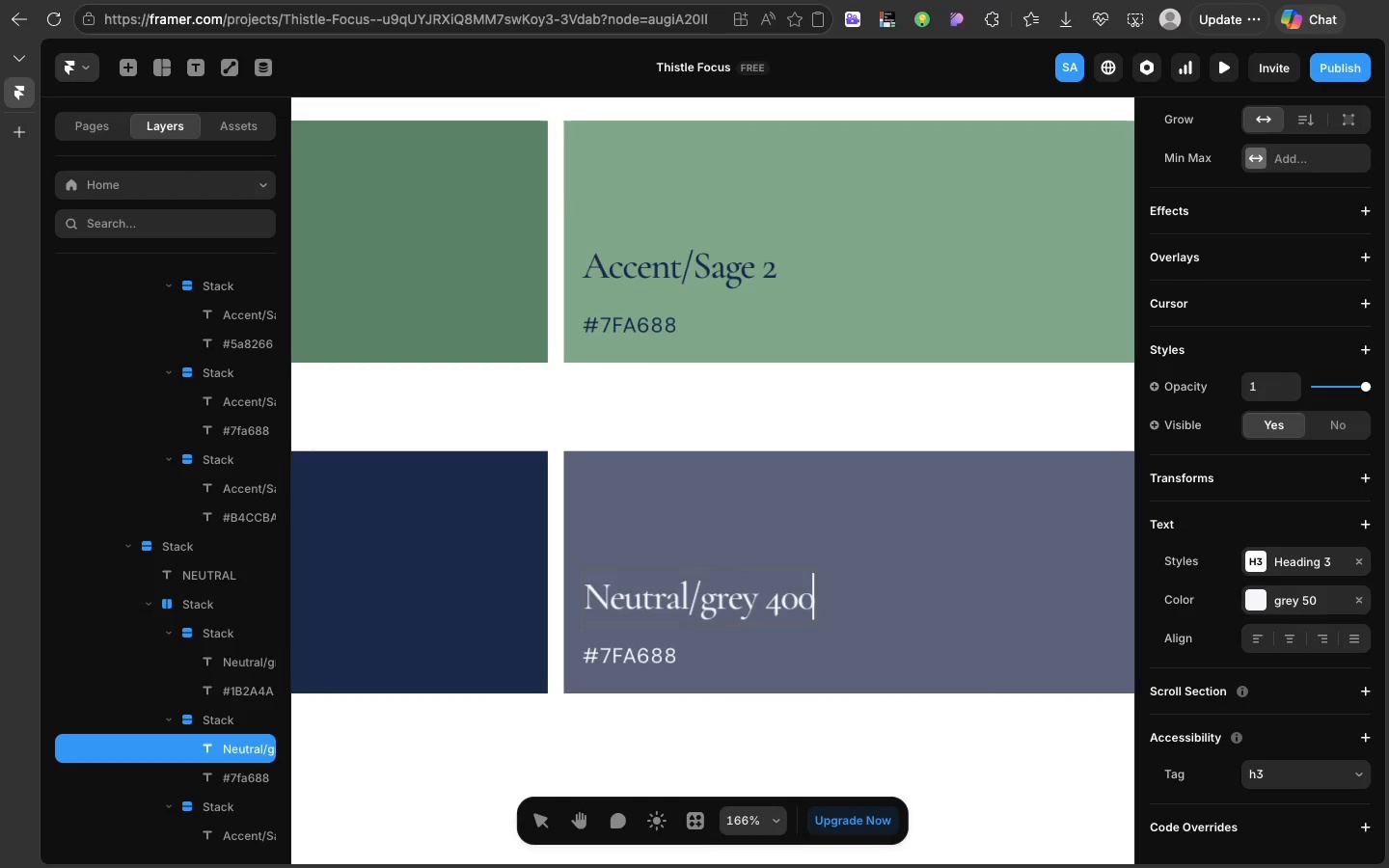 
double_click([640, 659])
 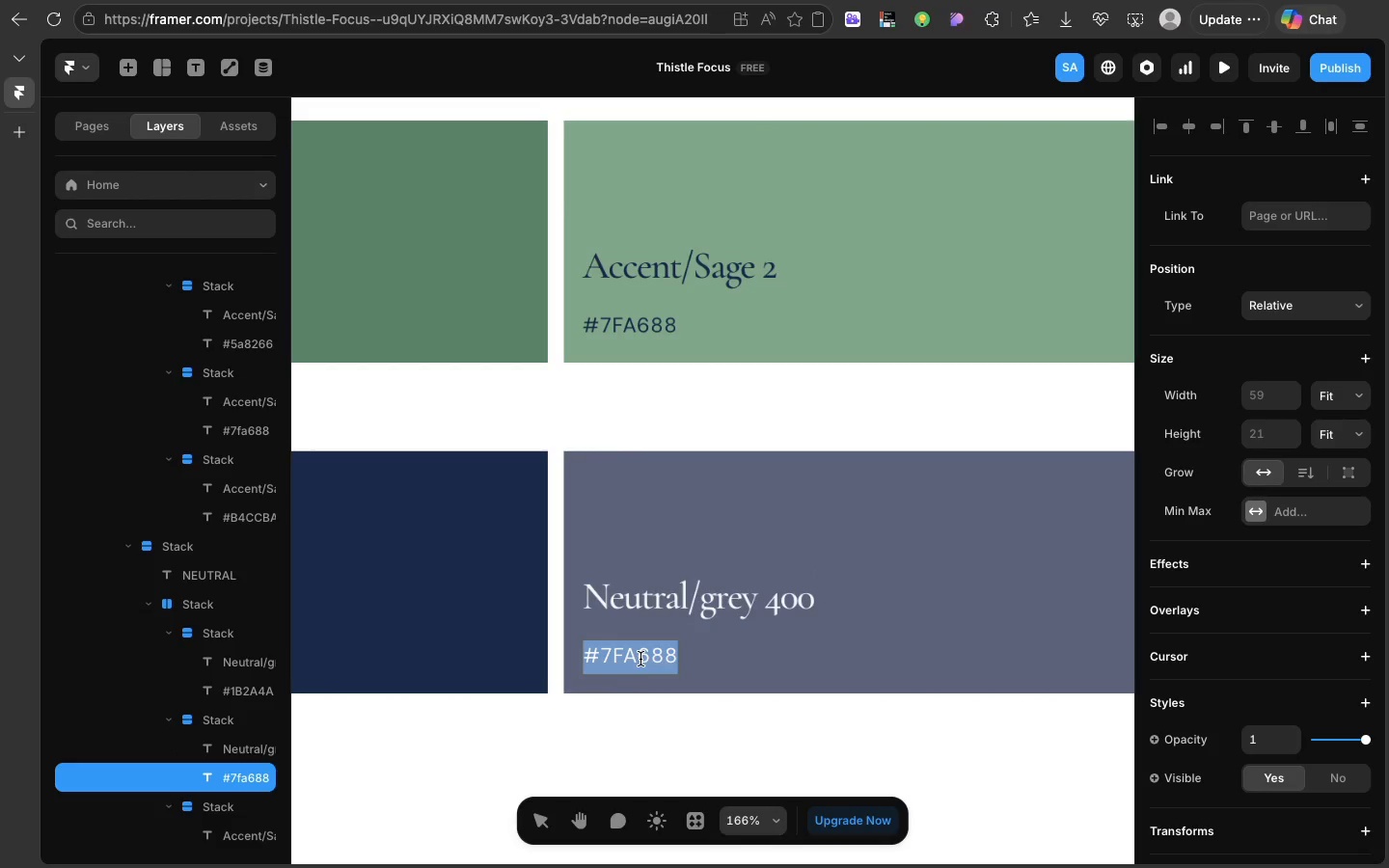 
triple_click([640, 659])
 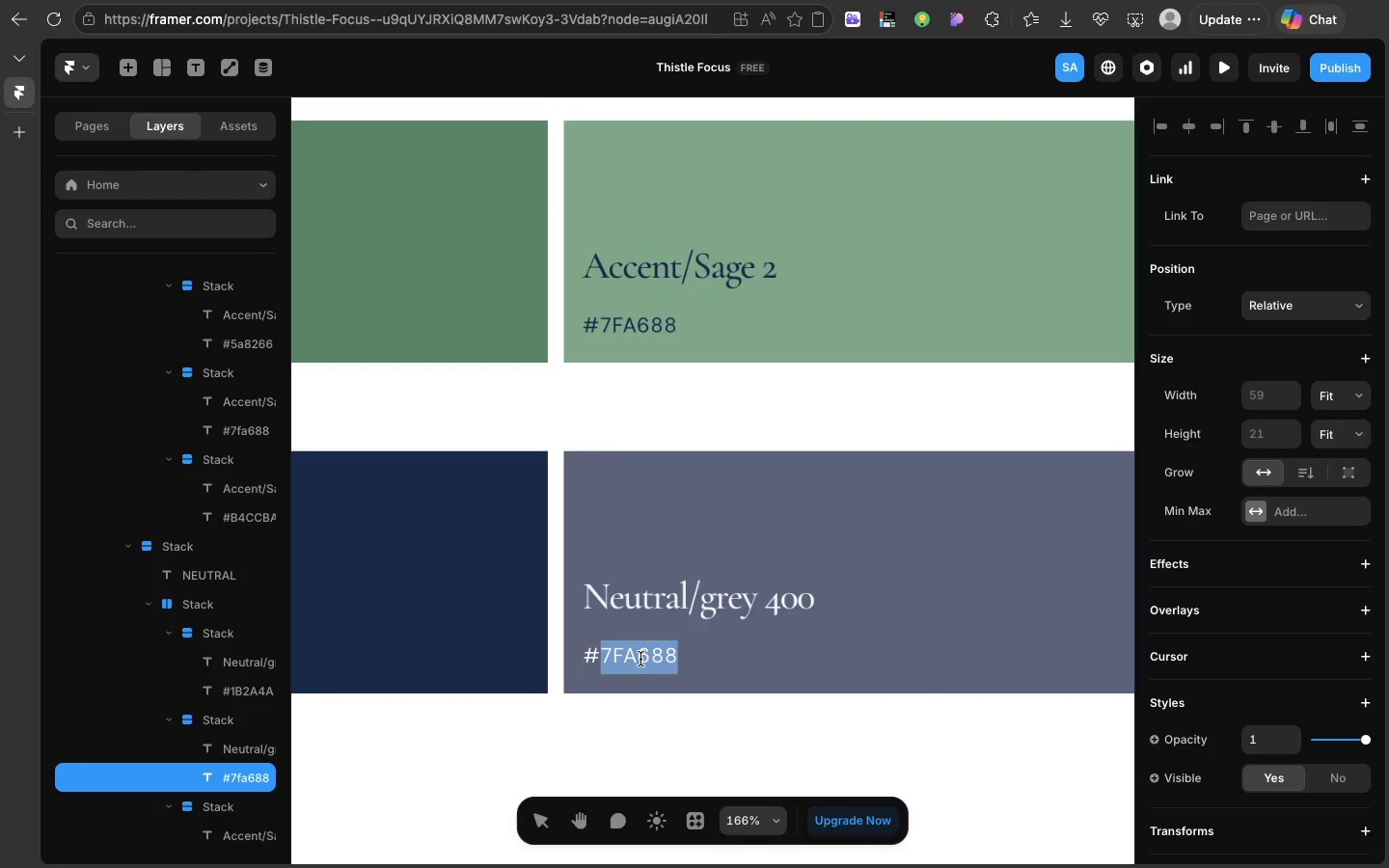 
double_click([640, 659])
 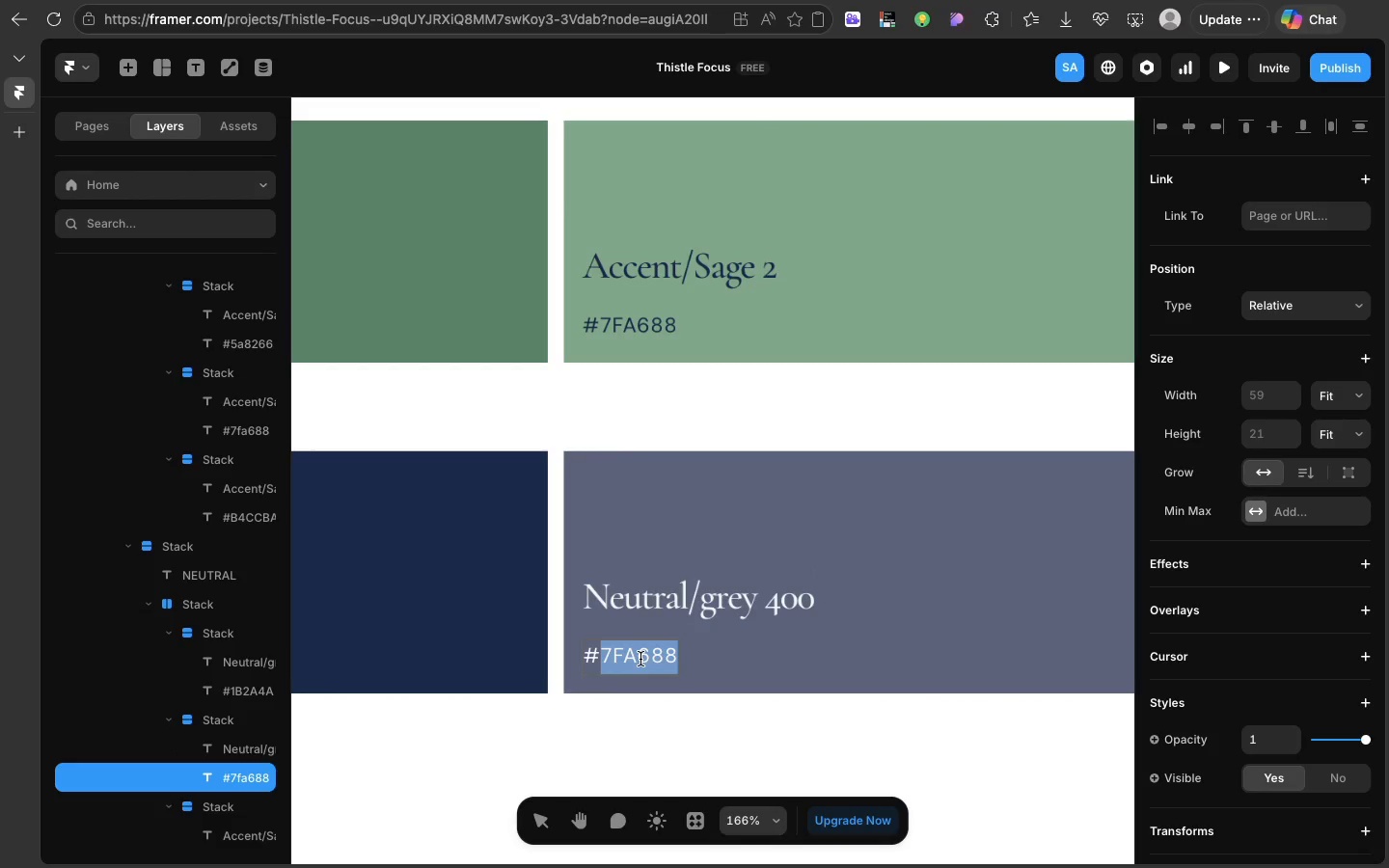 
type(5C6)
 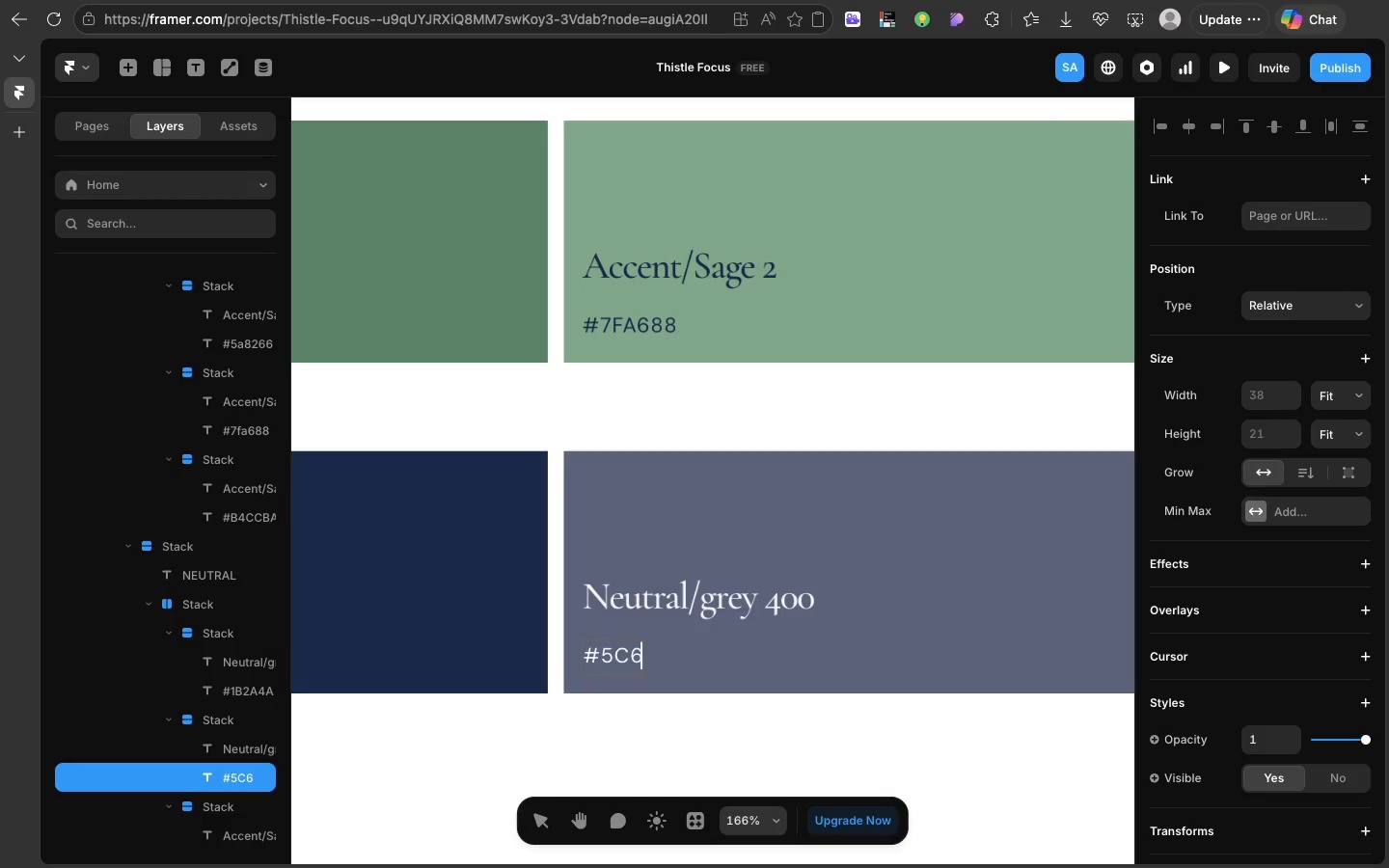 
type(37)
 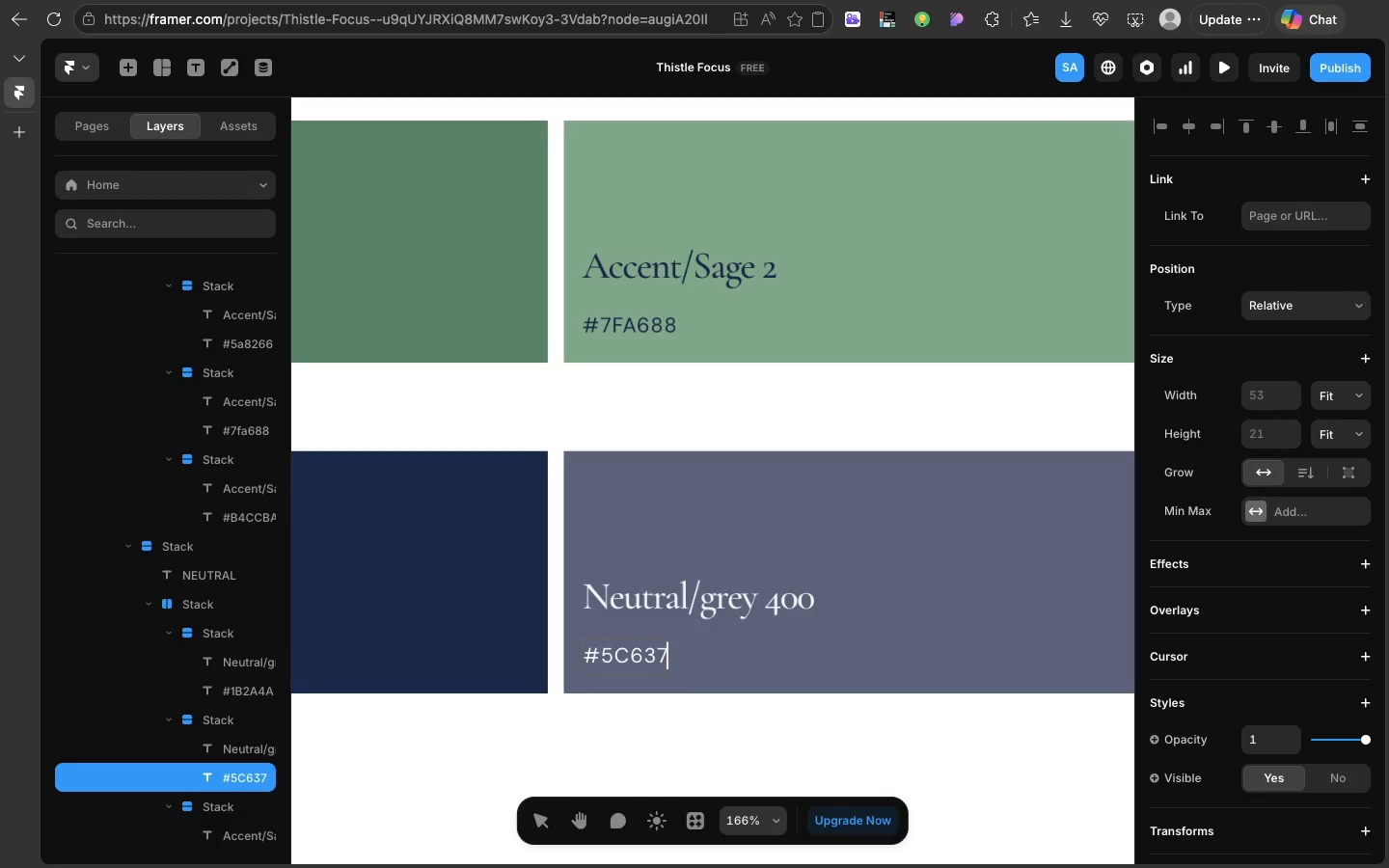 
key(A)
 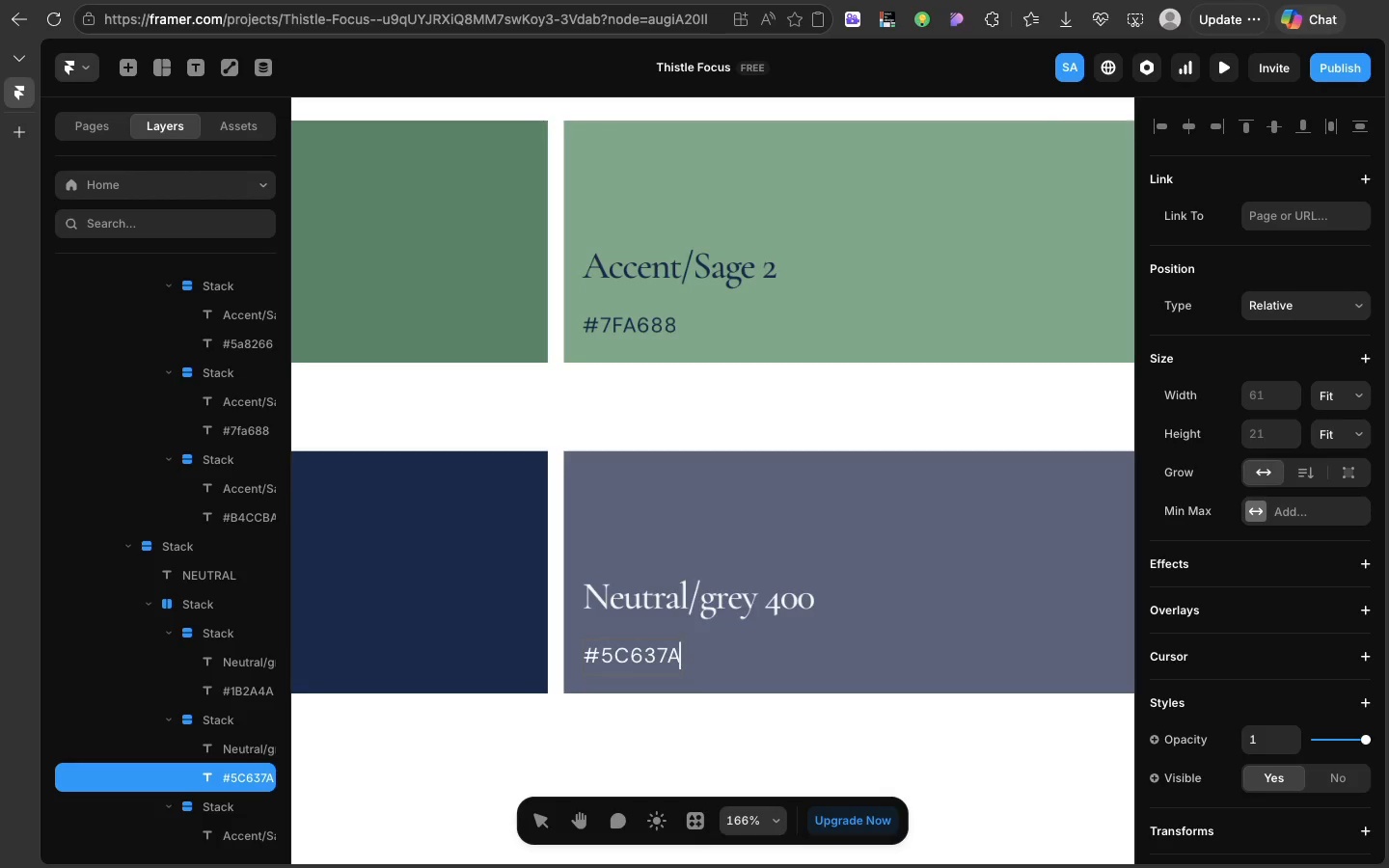 
scroll: coordinate [640, 659], scroll_direction: down, amount: 28.0
 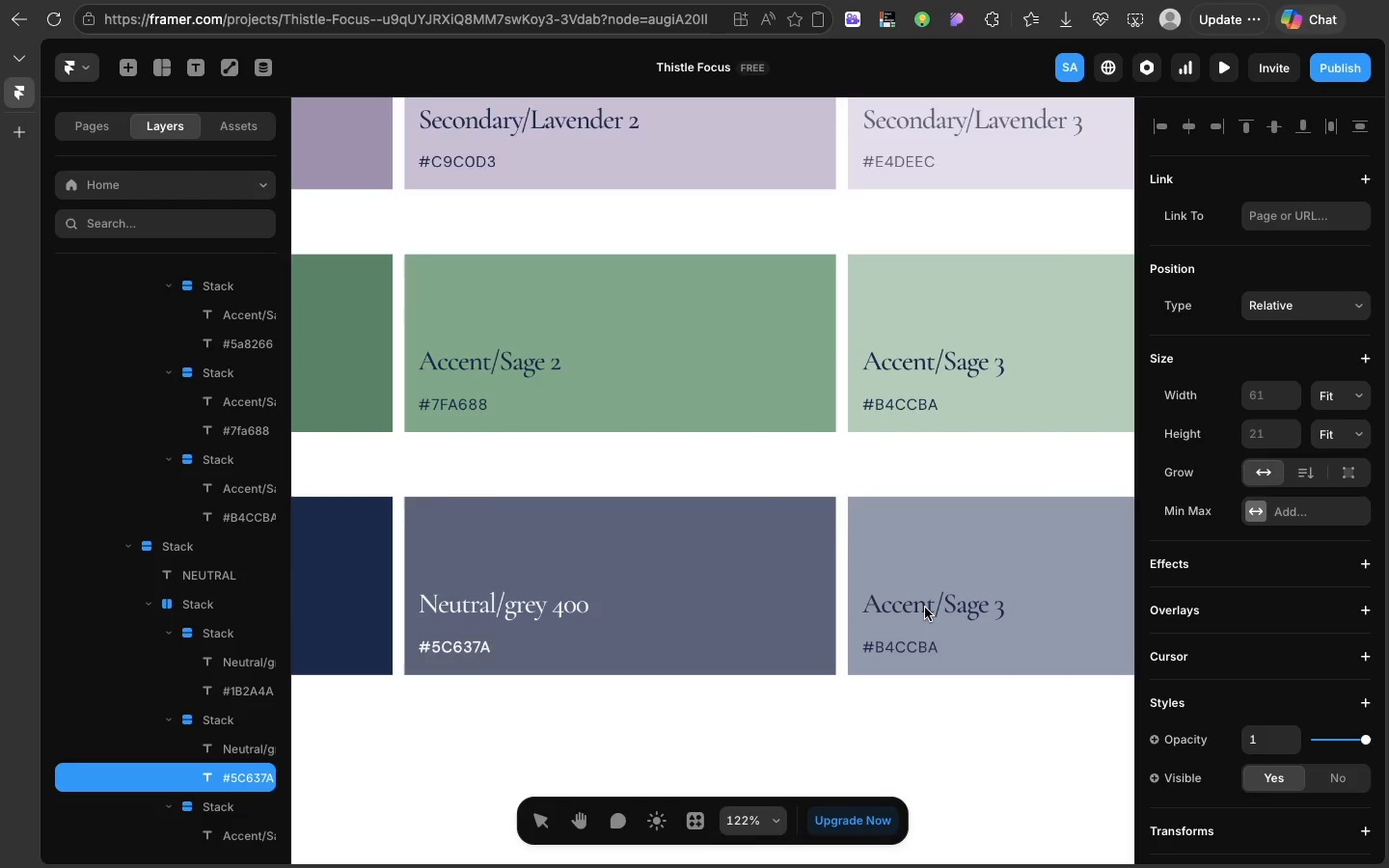 
double_click([925, 608])
 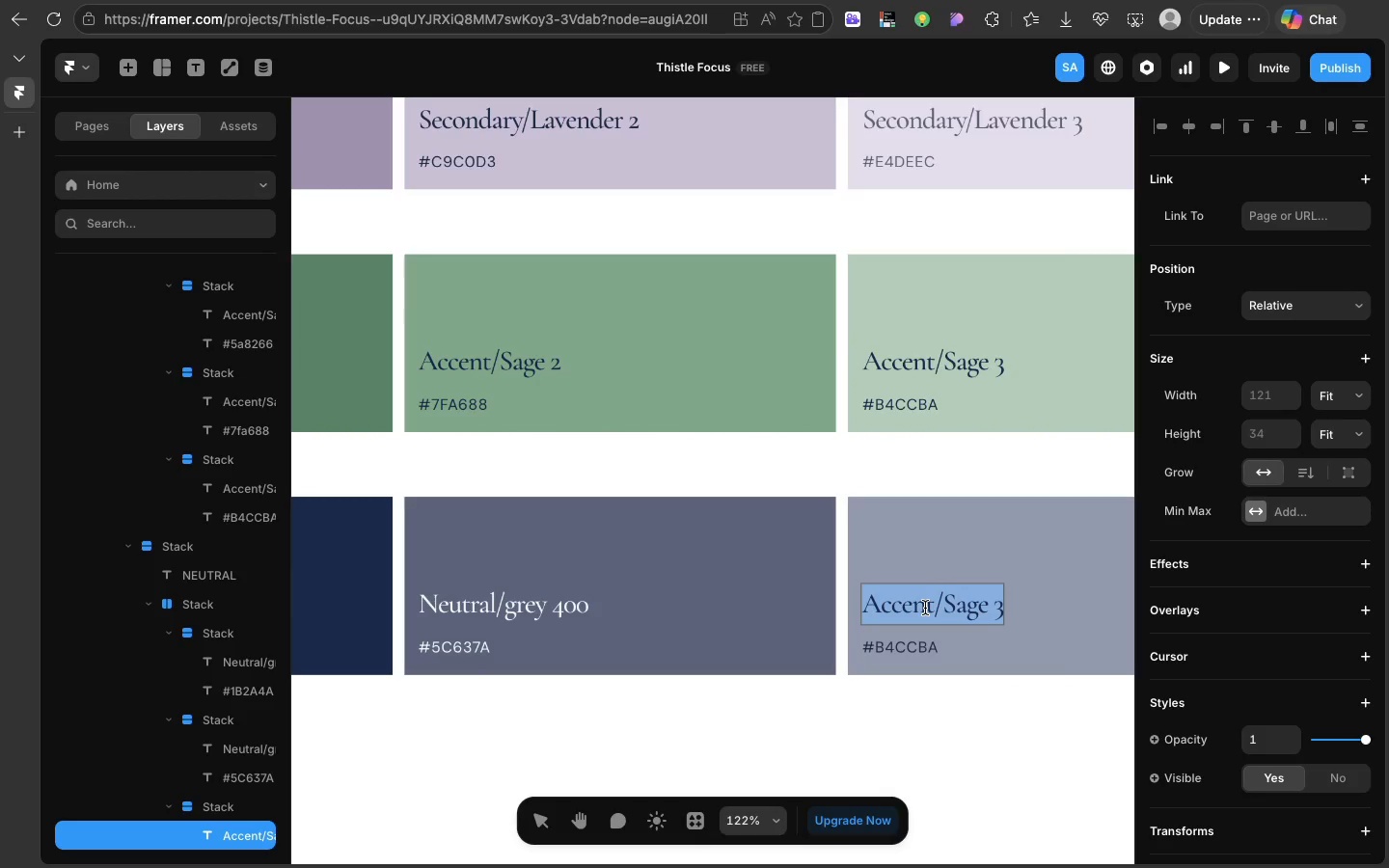 
triple_click([925, 608])
 